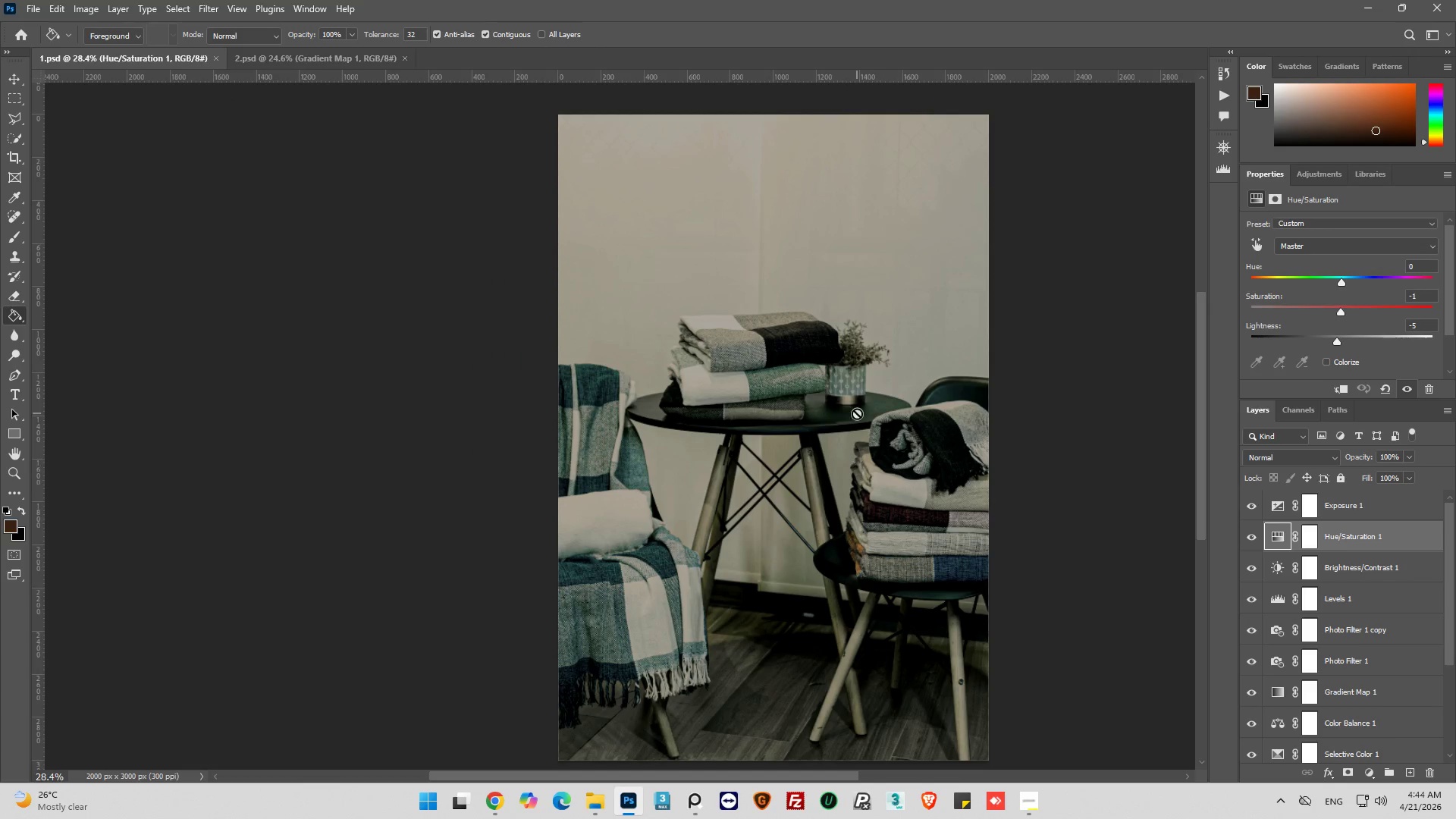 
left_click([1279, 696])
 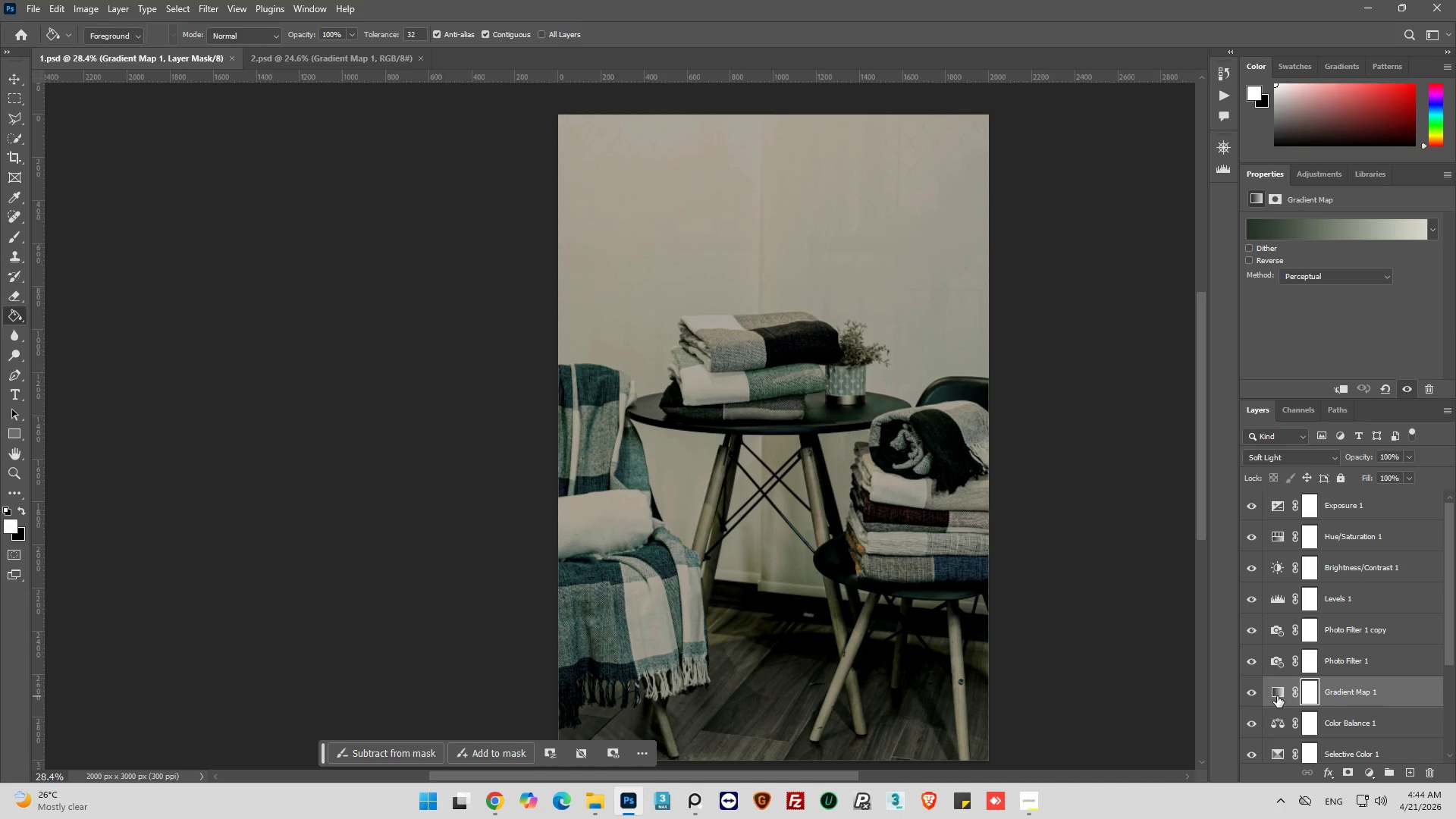 
left_click([1277, 696])
 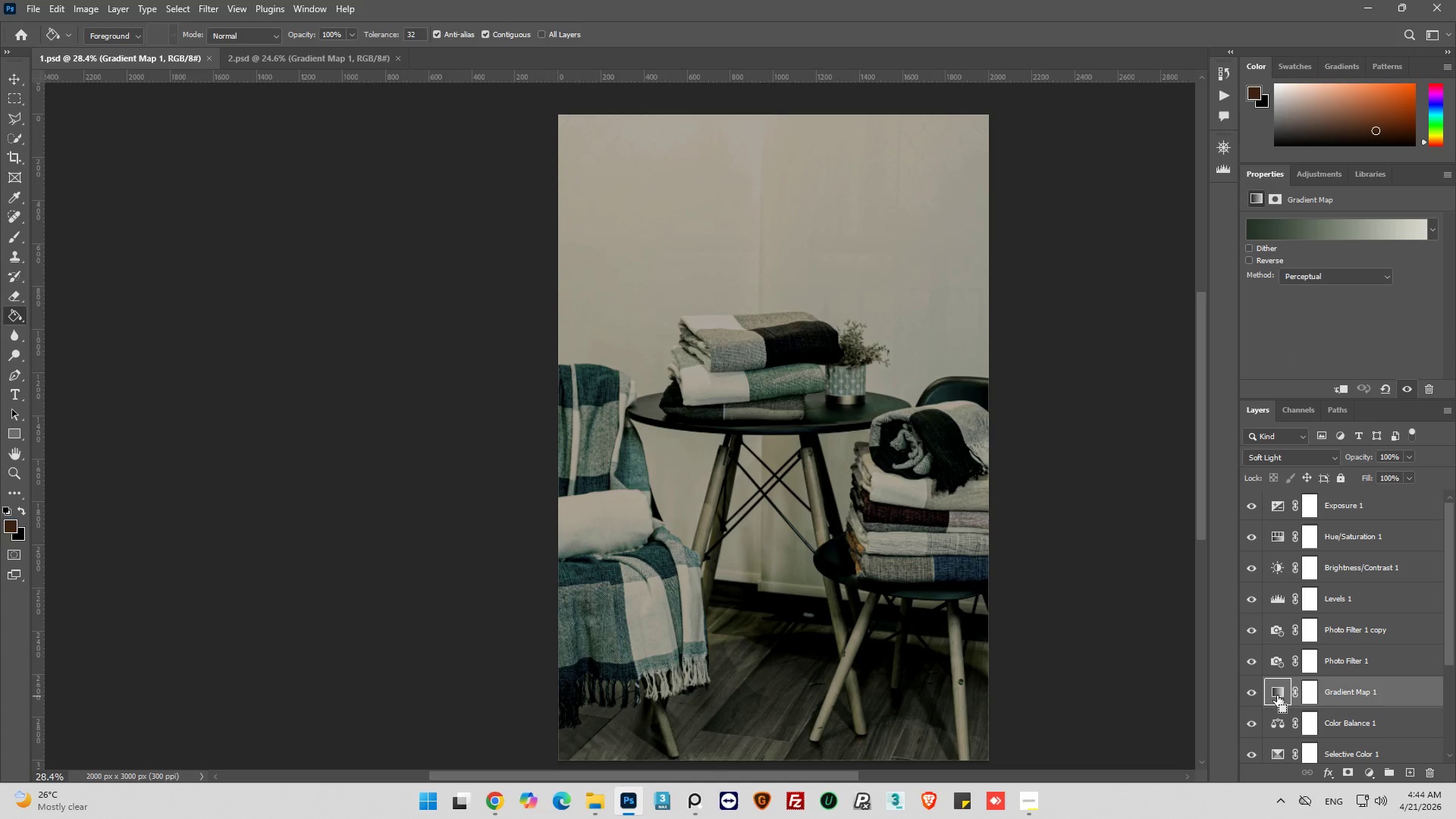 
hold_key(key=ControlLeft, duration=1.14)
 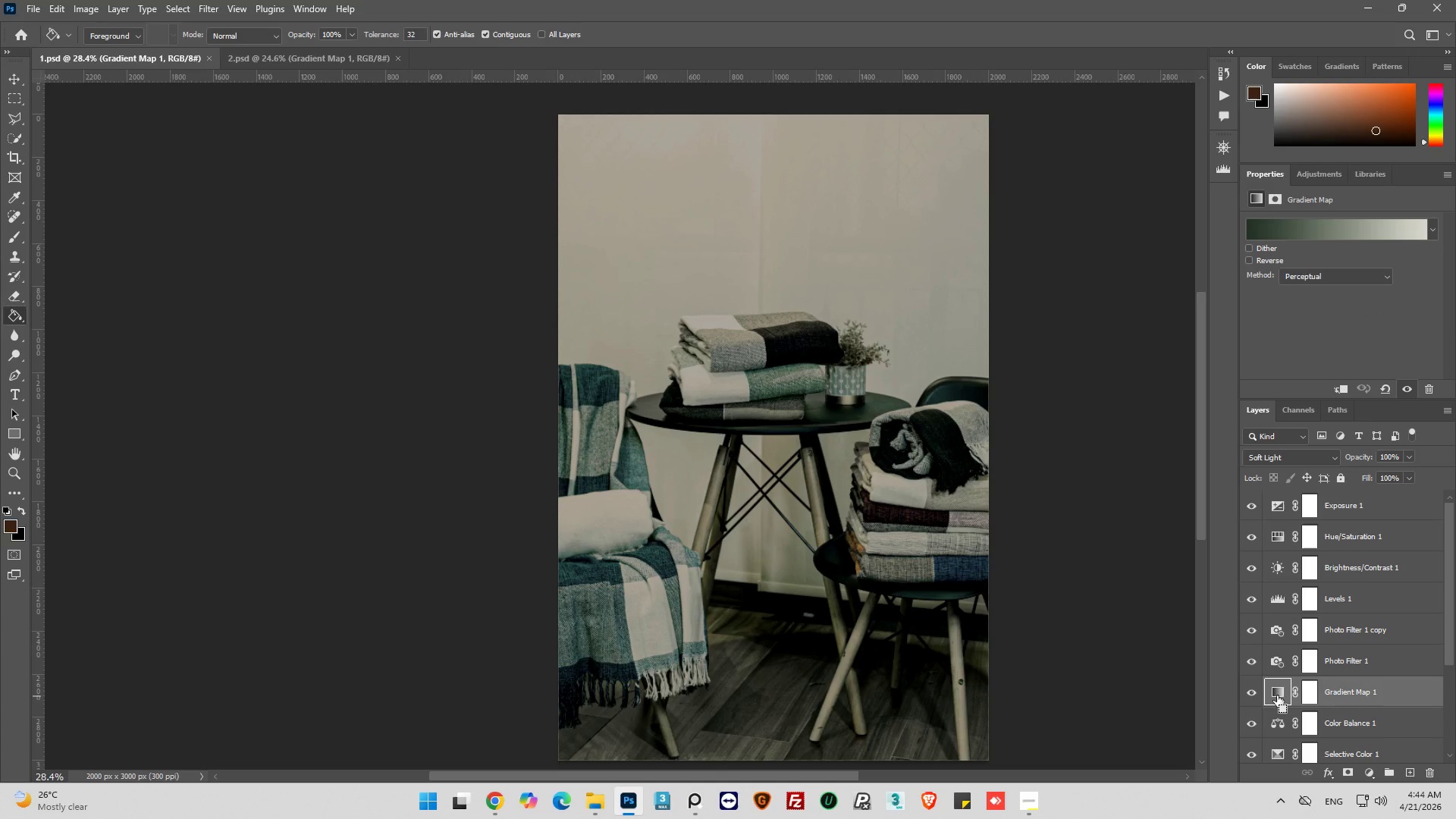 
key(Control+Meta+MetaLeft)
 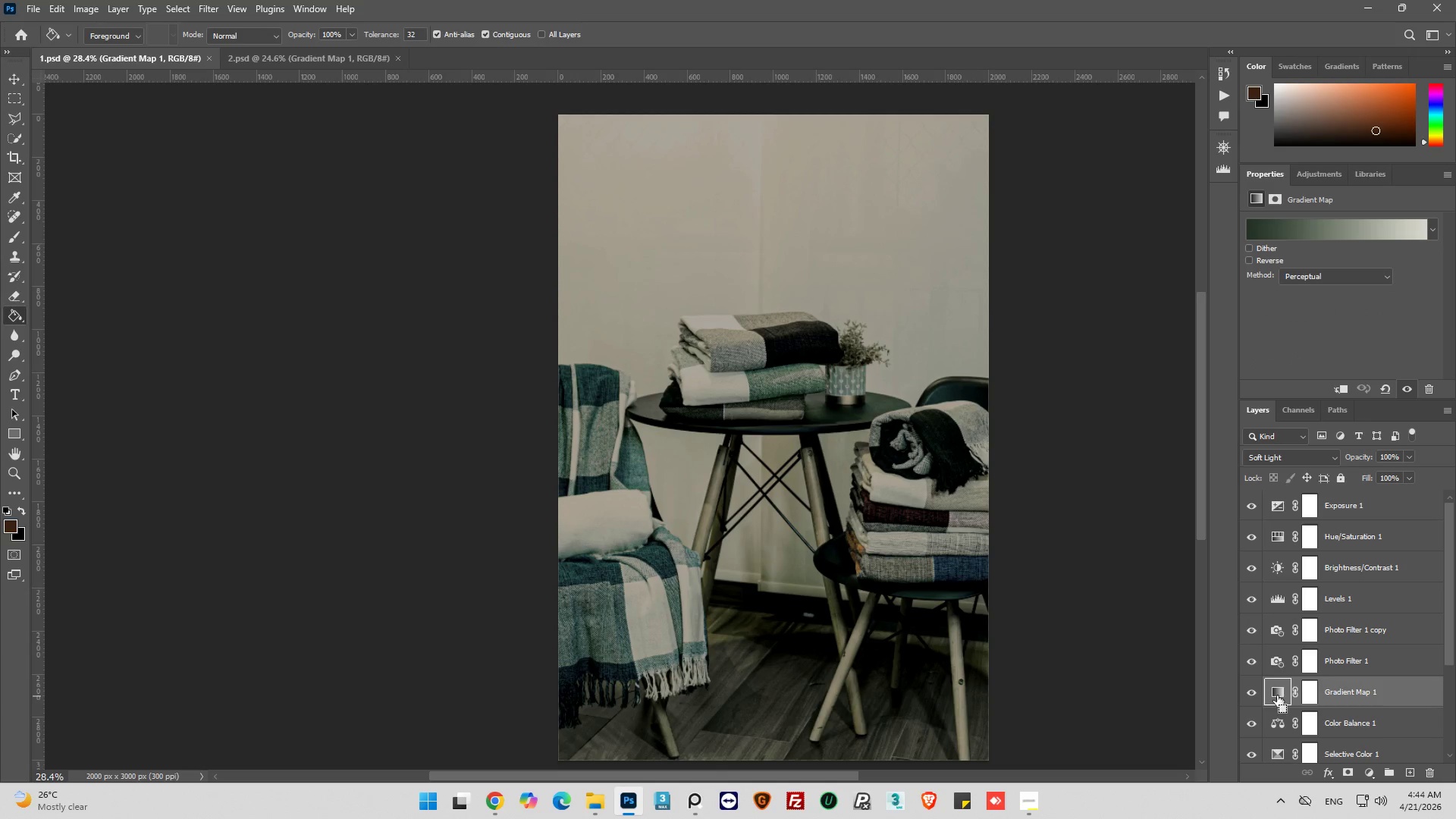 
key(Control+C)
 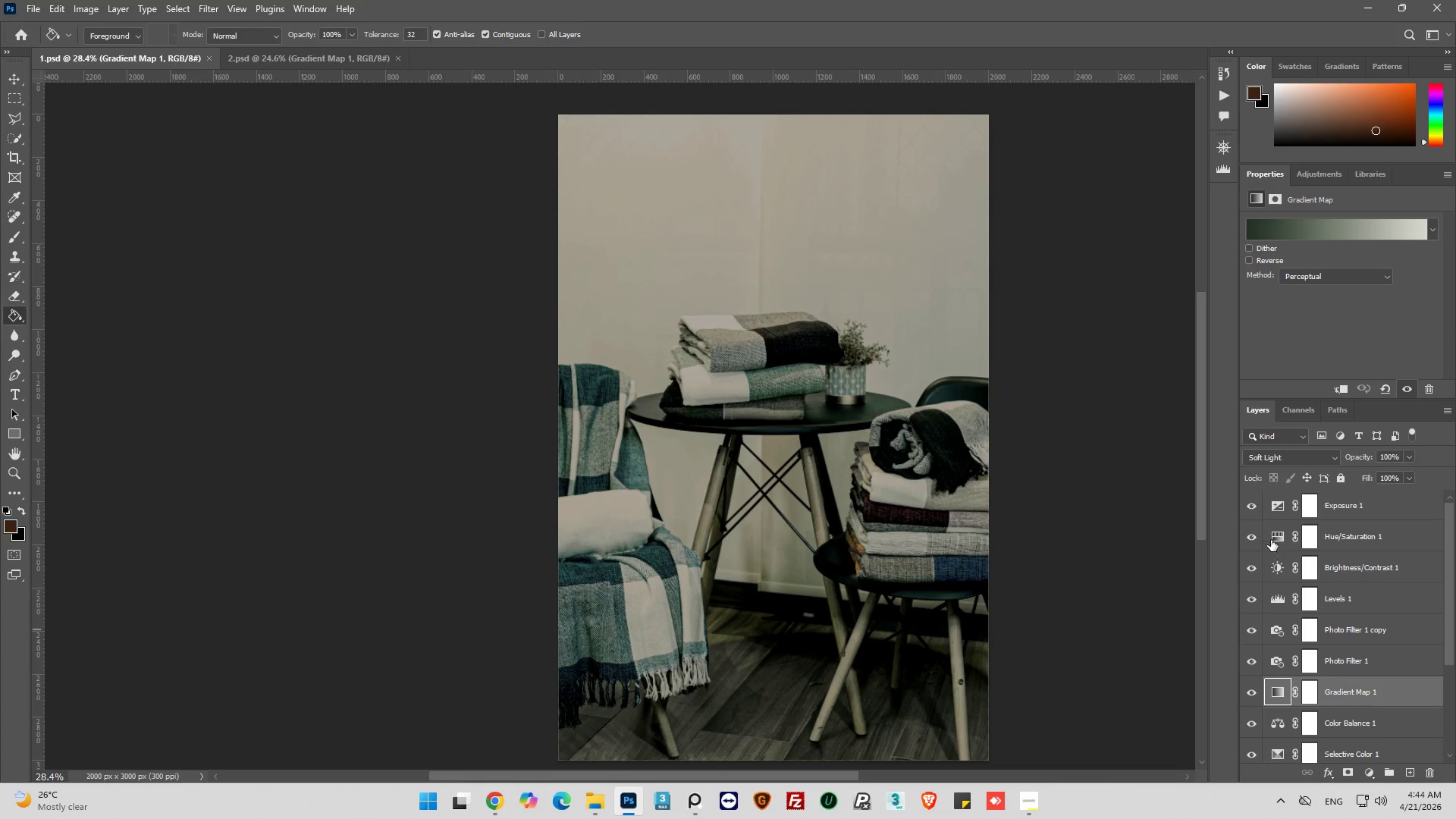 
left_click([1274, 509])
 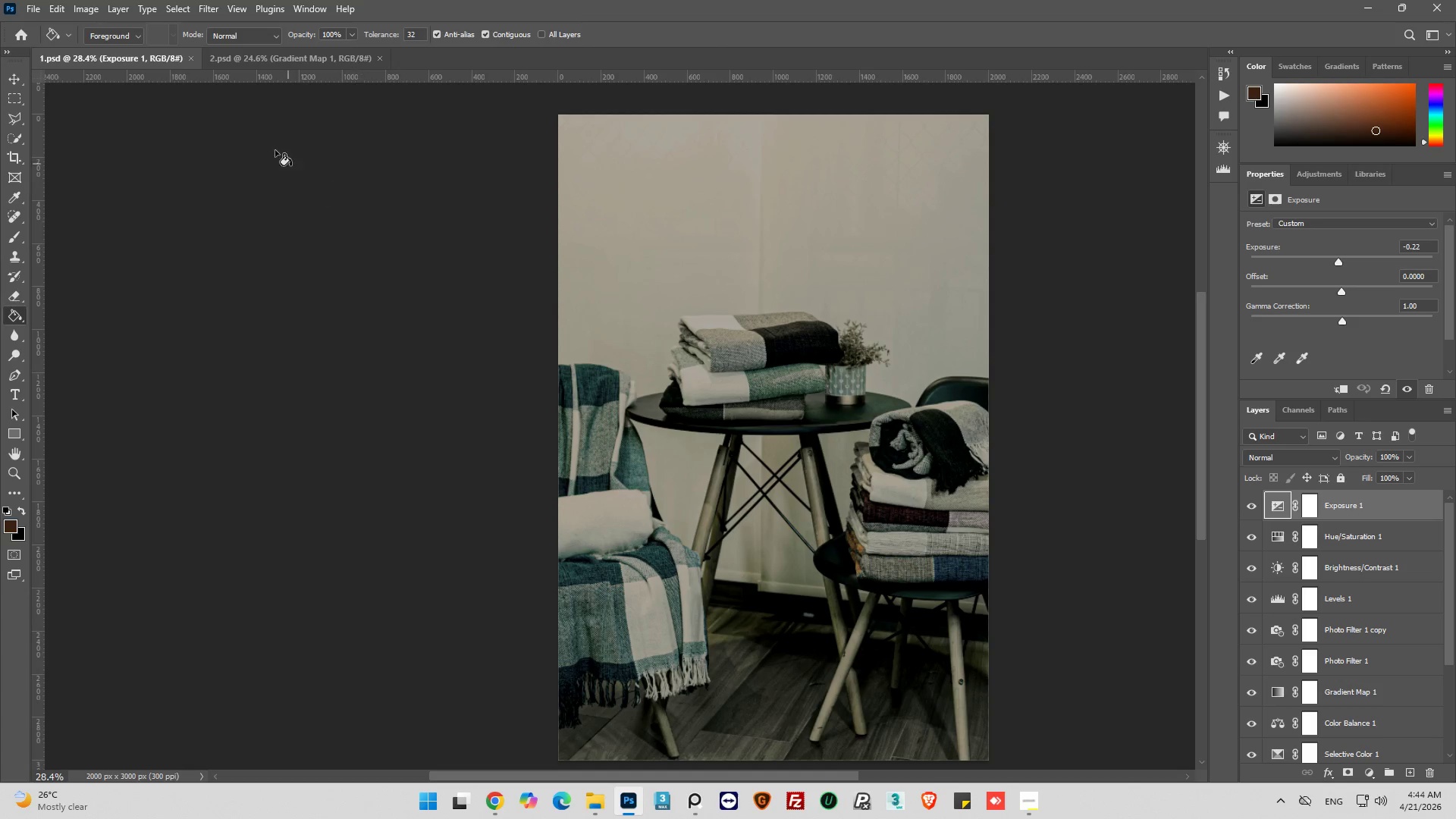 
left_click([271, 63])
 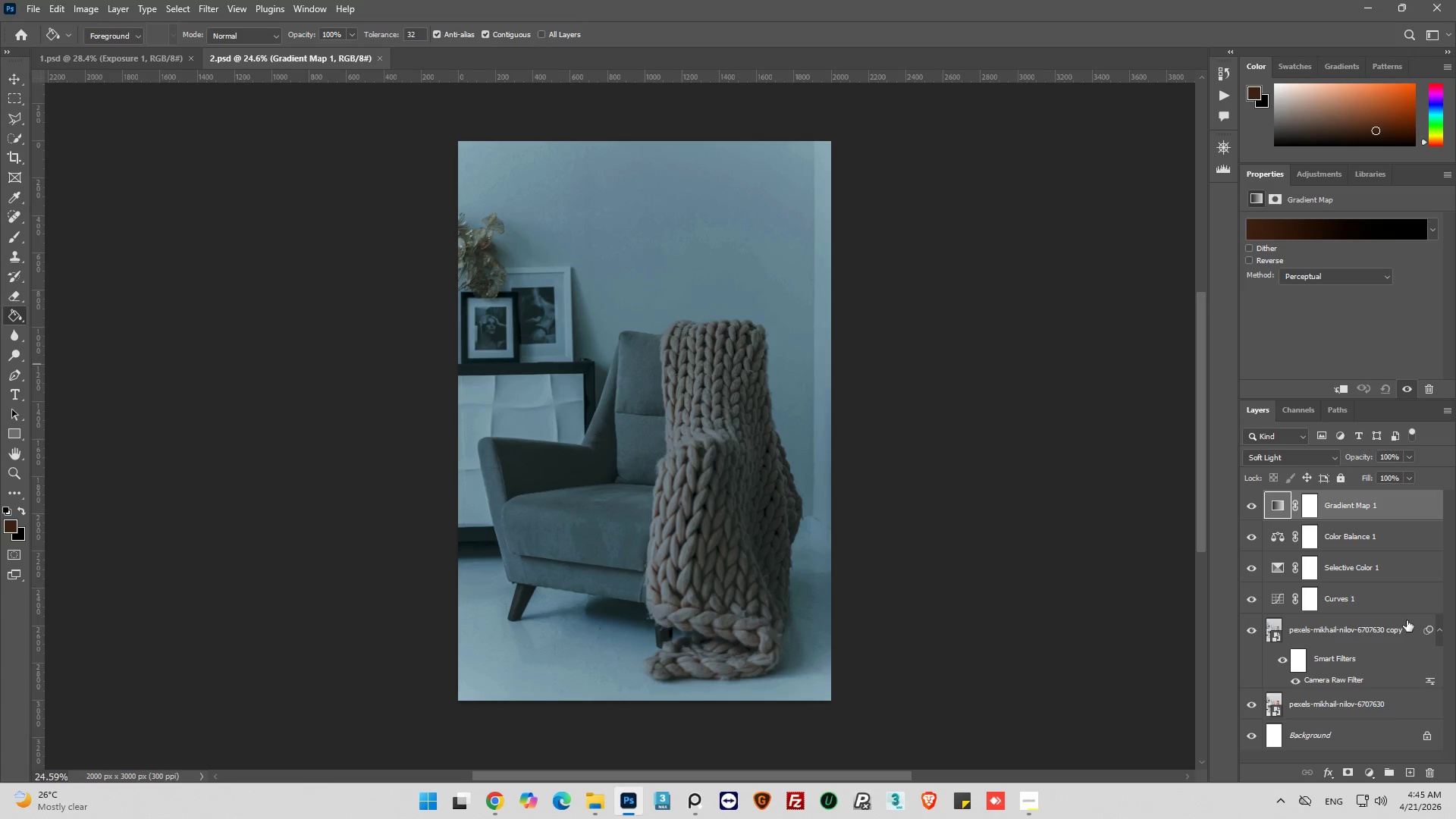 
mouse_move([1293, 524])
 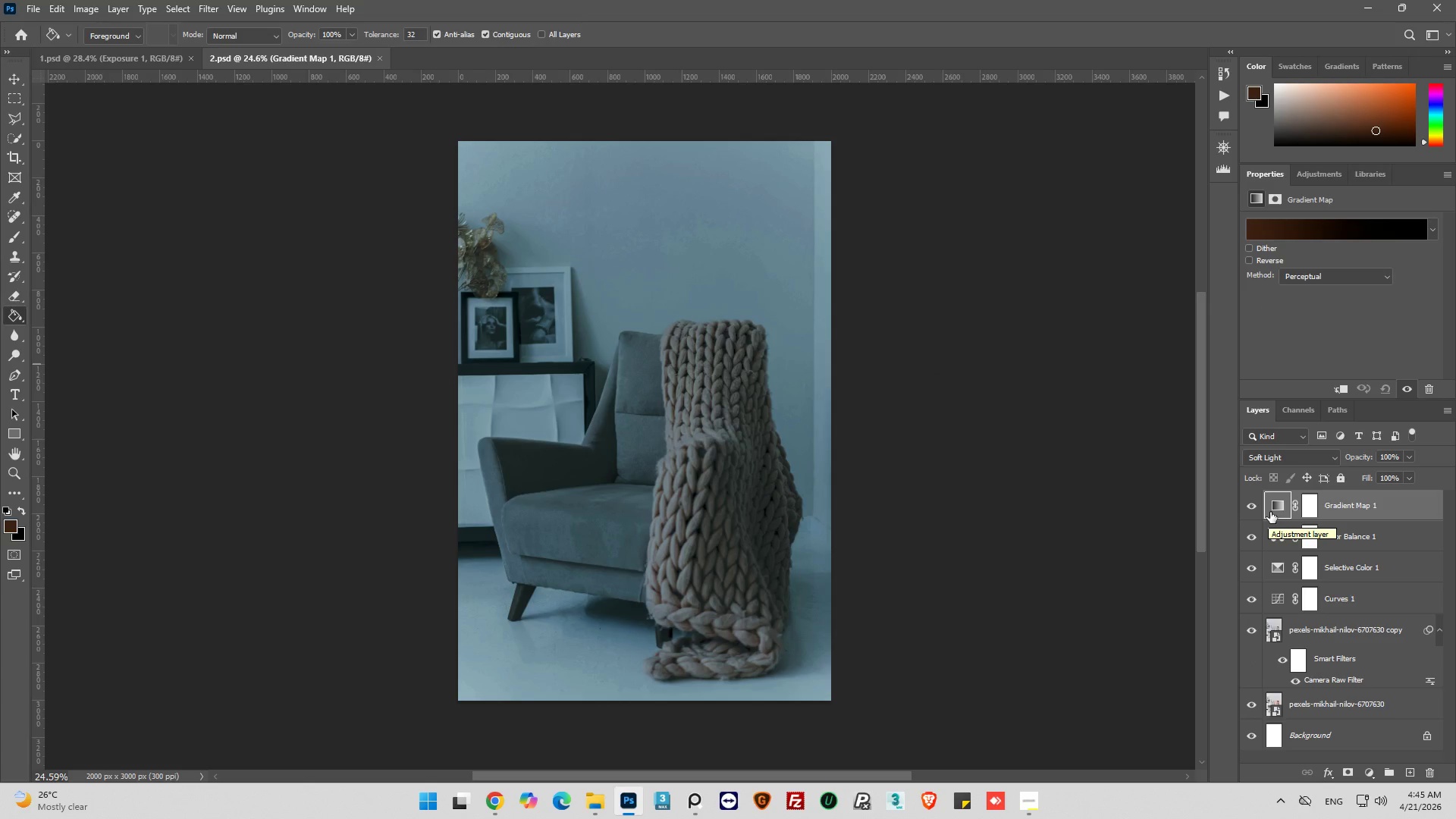 
key(Control+V)
 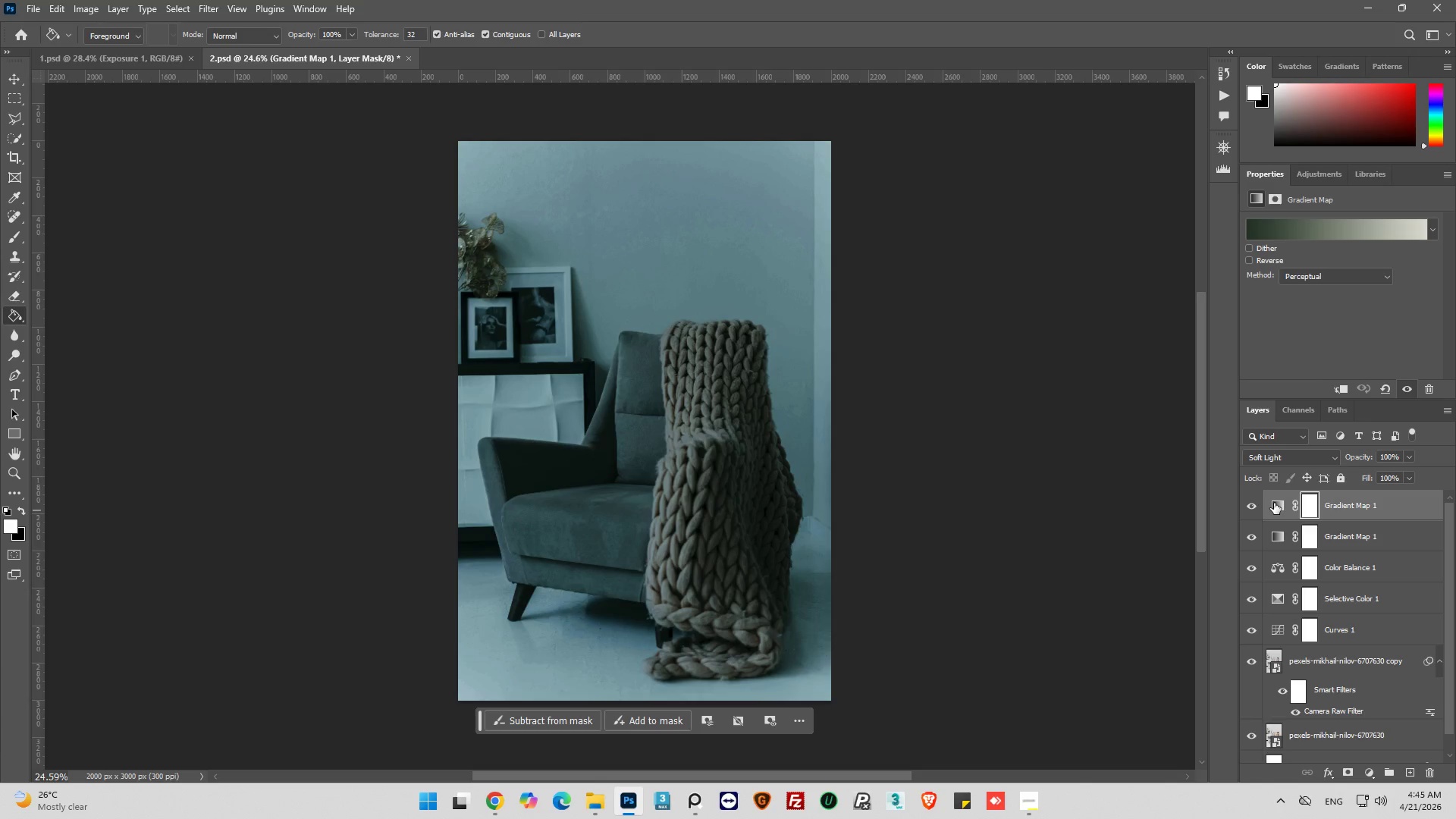 
left_click([1275, 503])
 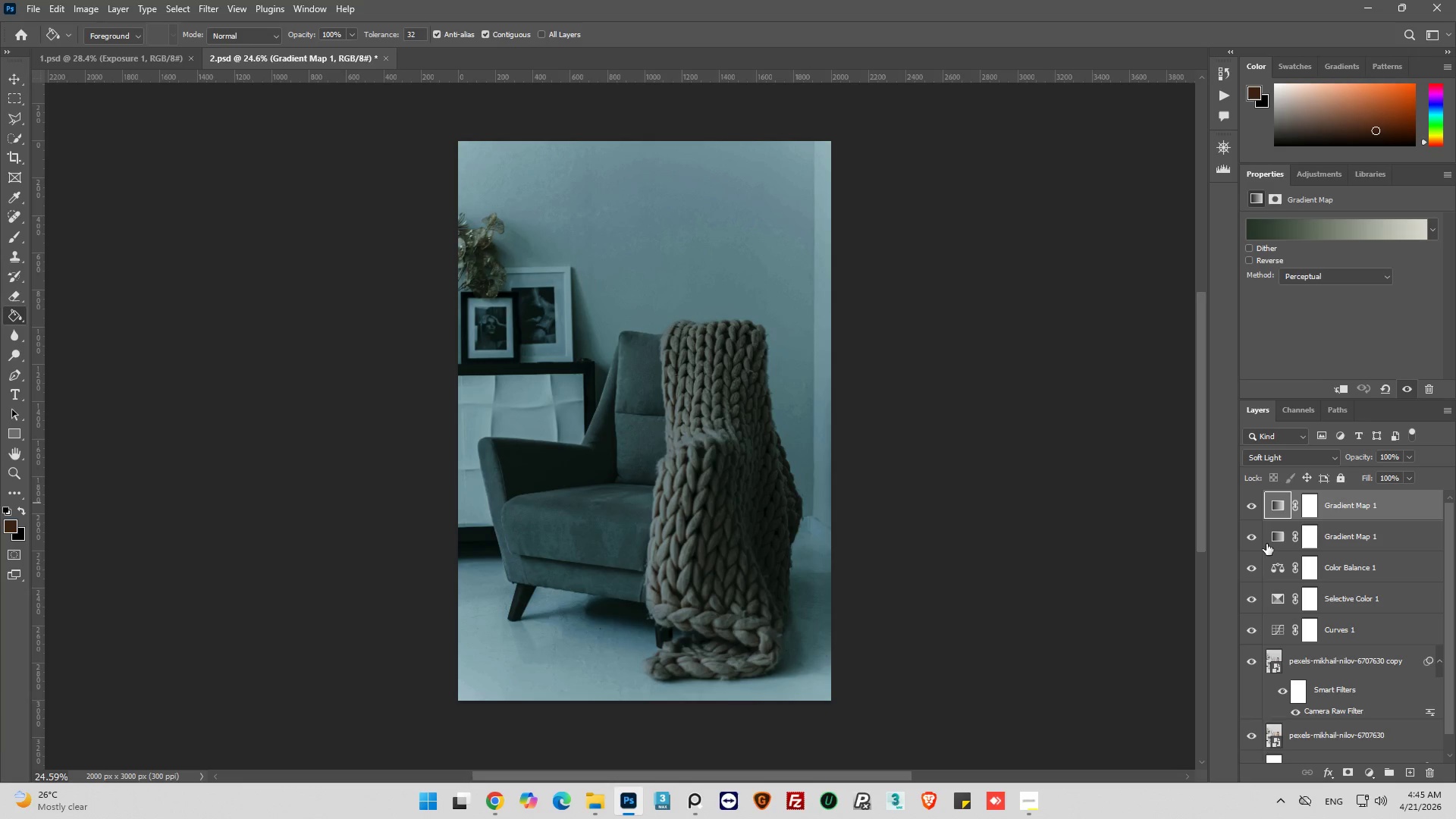 
left_click([1279, 539])
 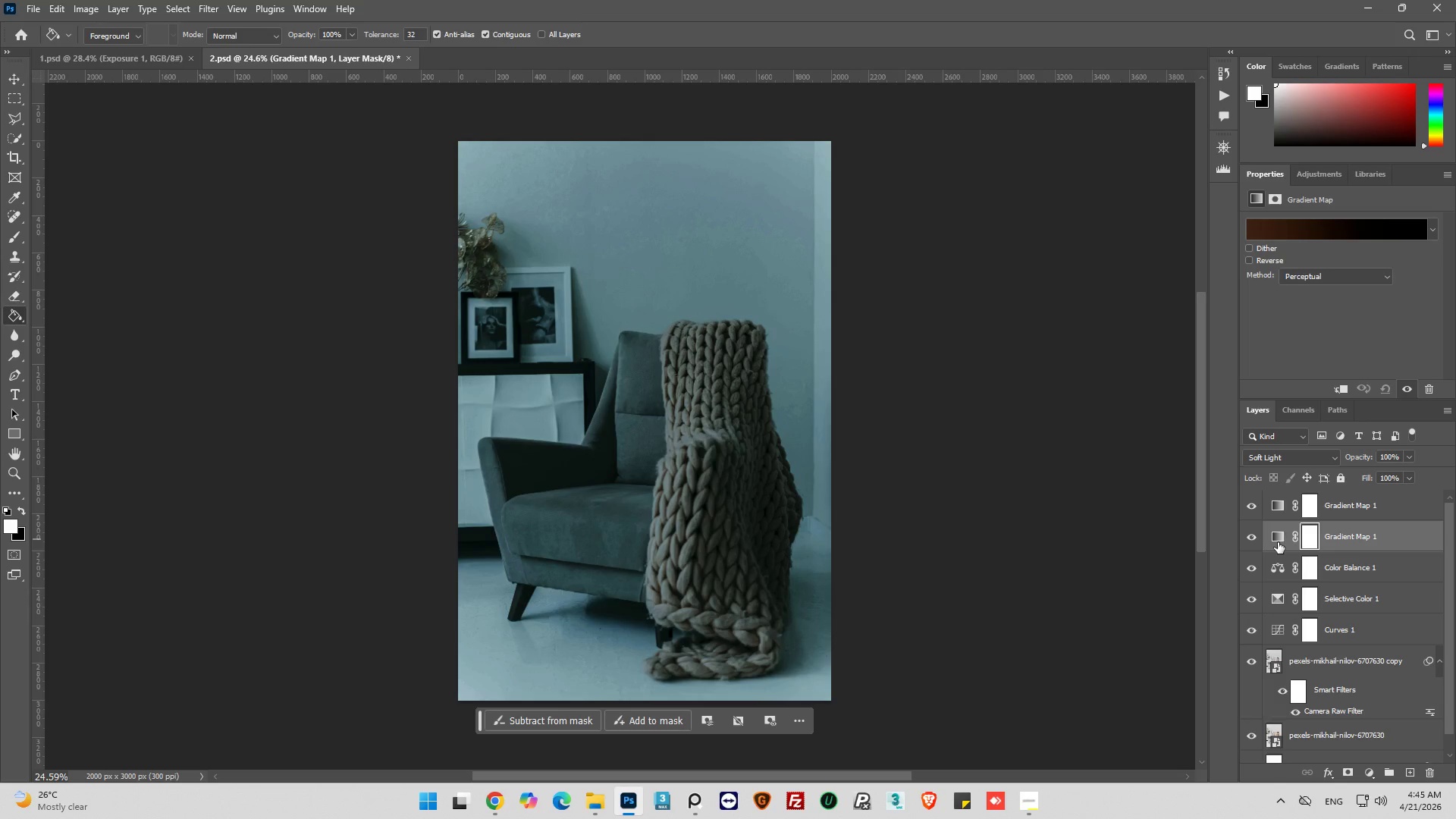 
left_click([1278, 542])
 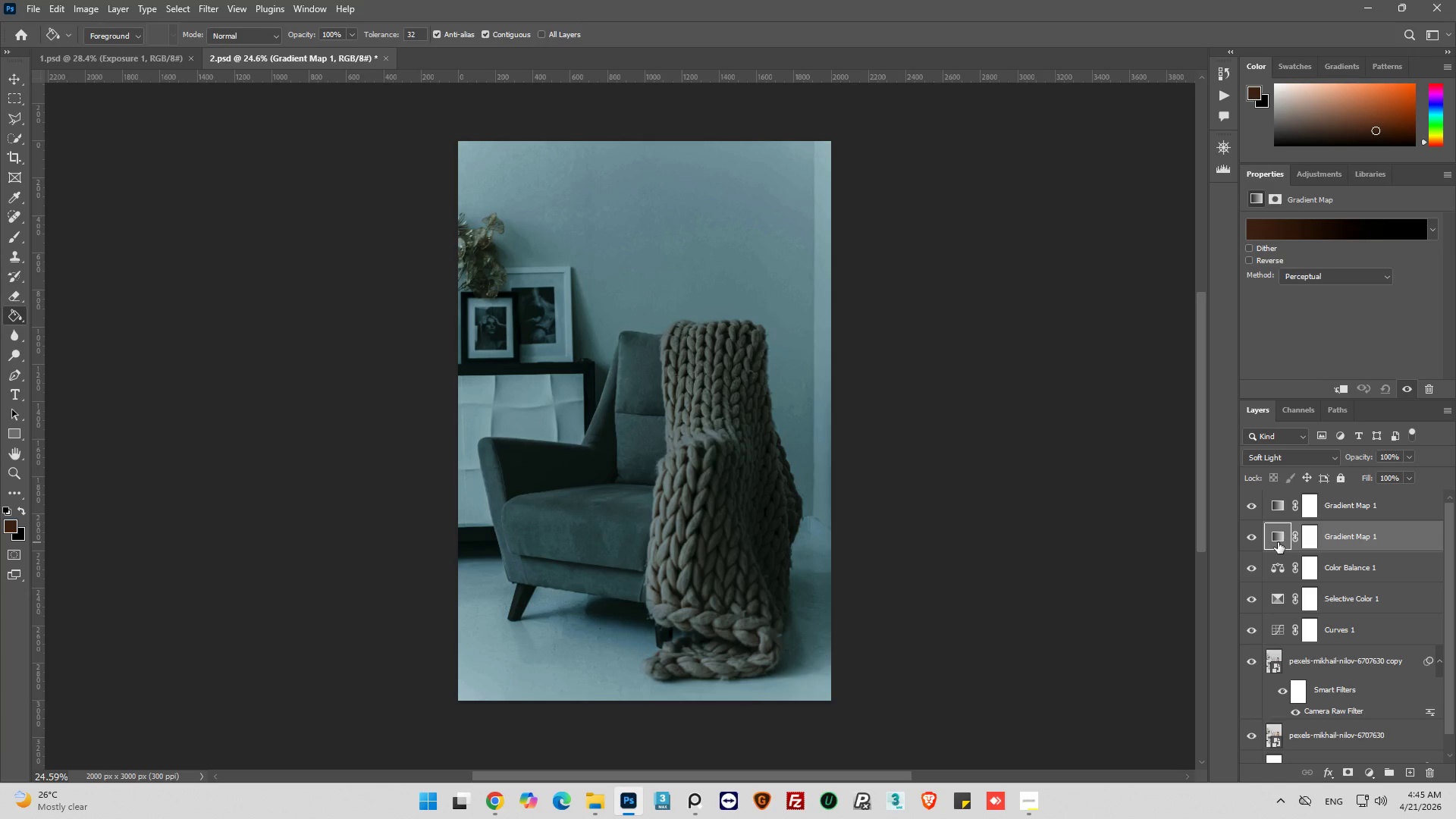 
key(Delete)
 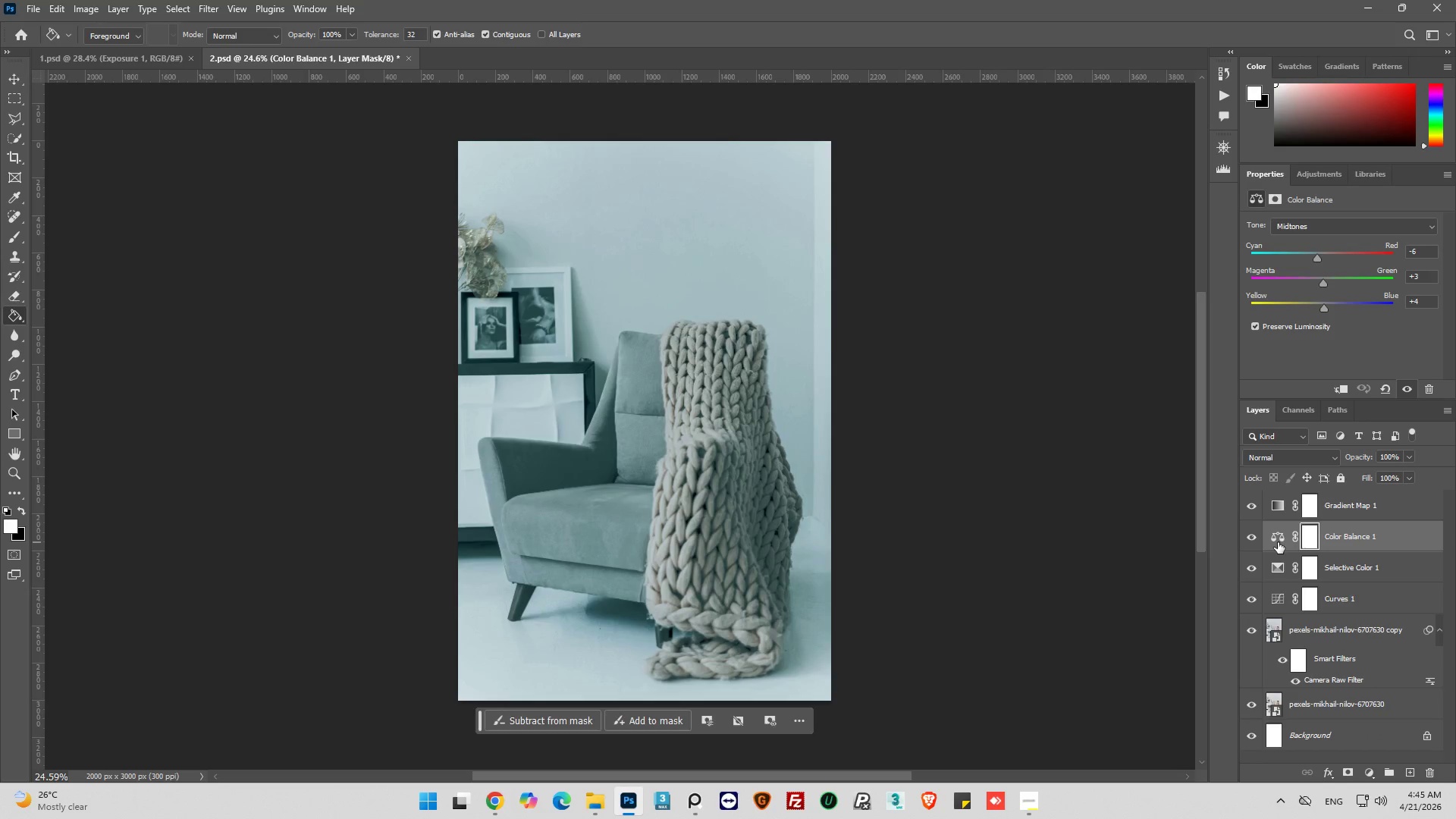 
key(Delete)
 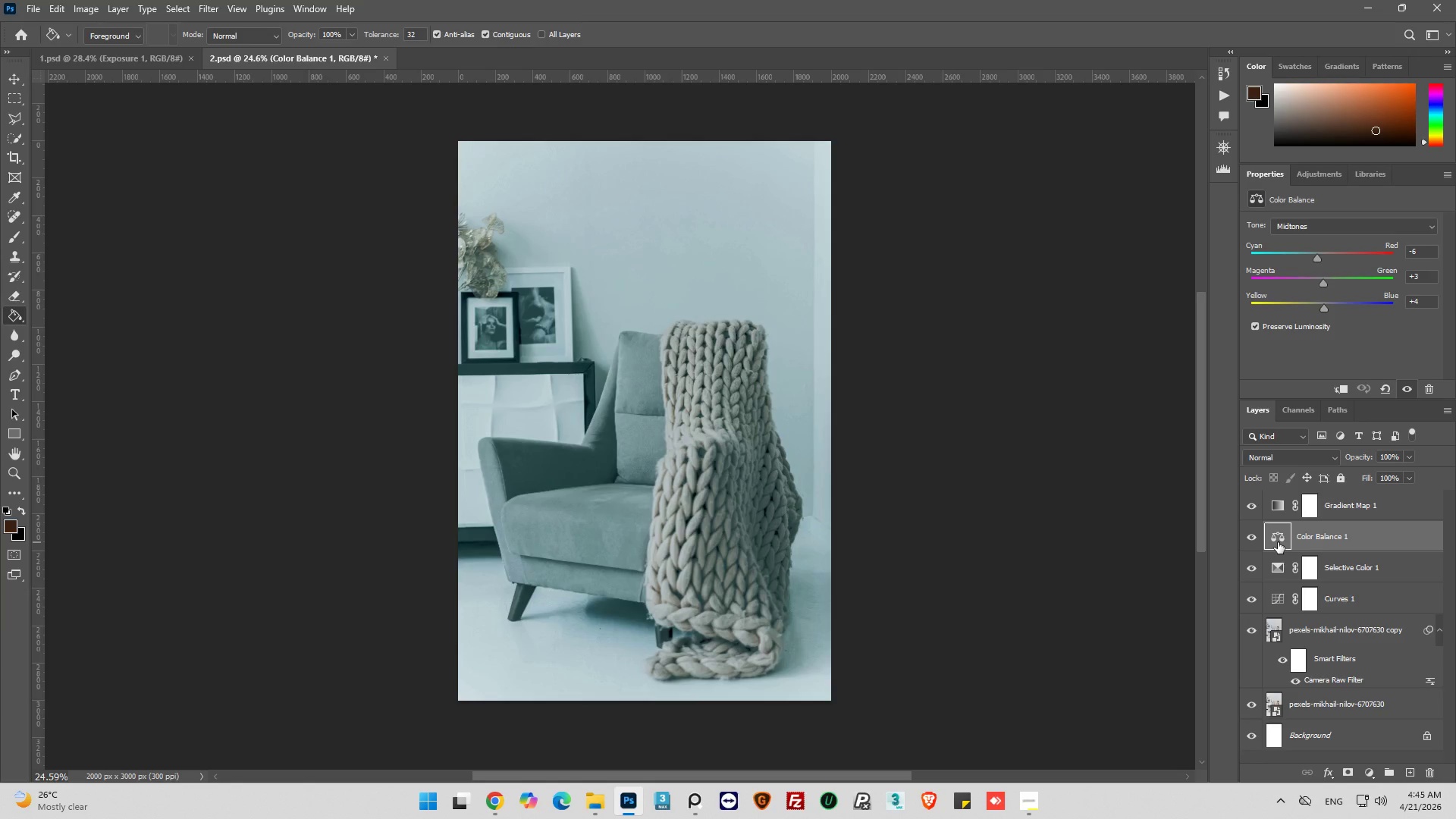 
key(Control+Z)
 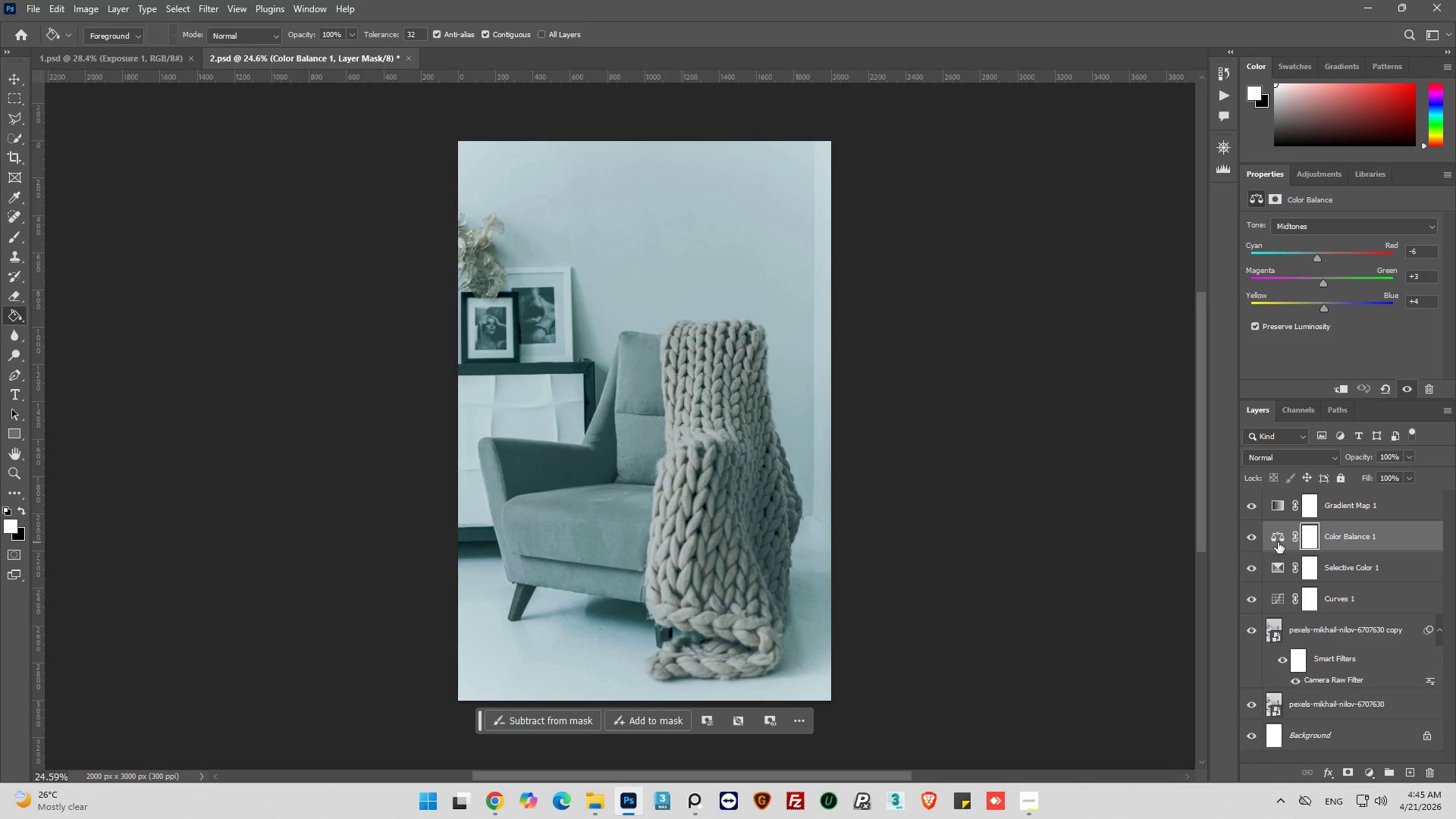 
key(Control+Z)
 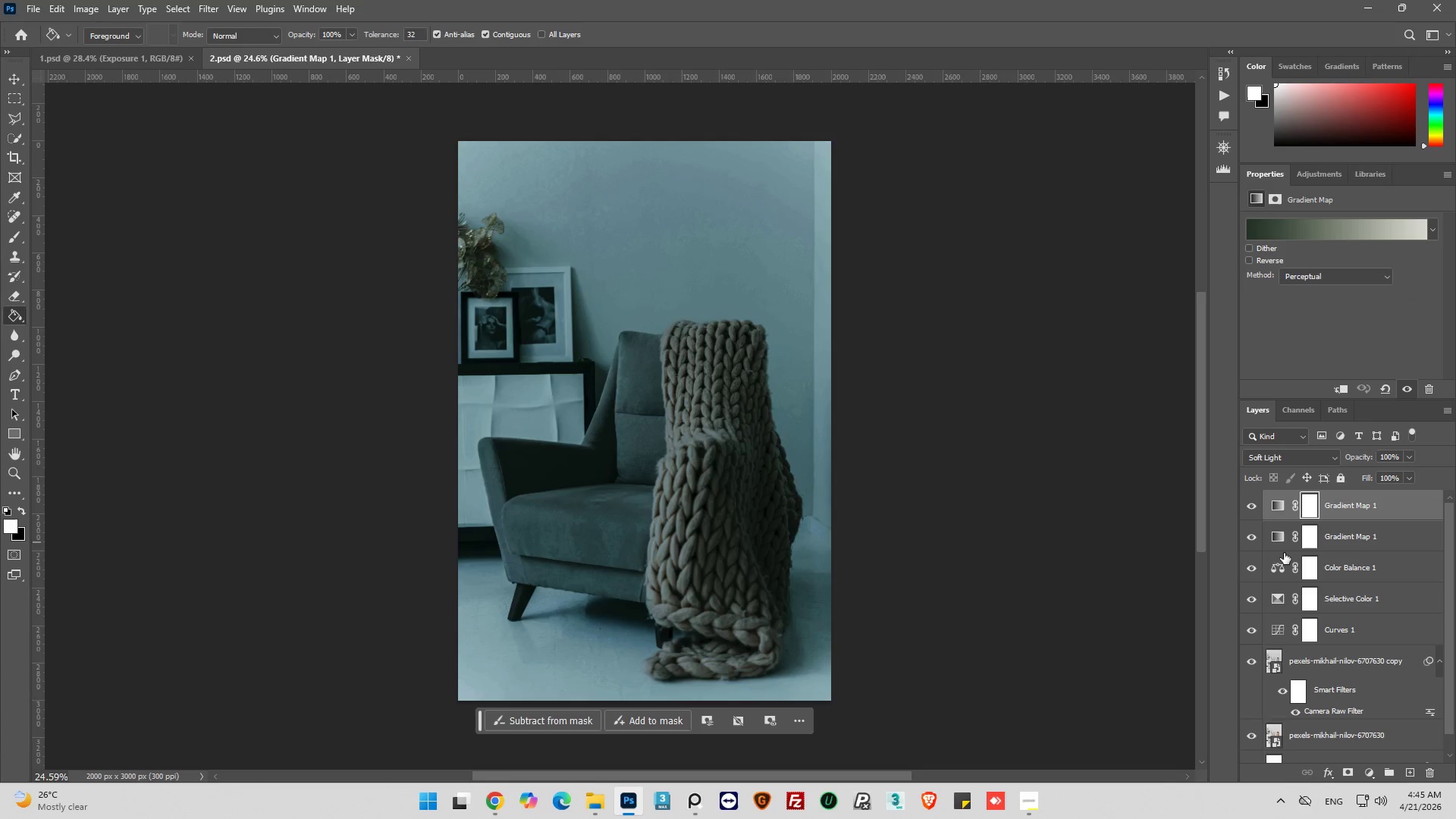 
left_click([1279, 535])
 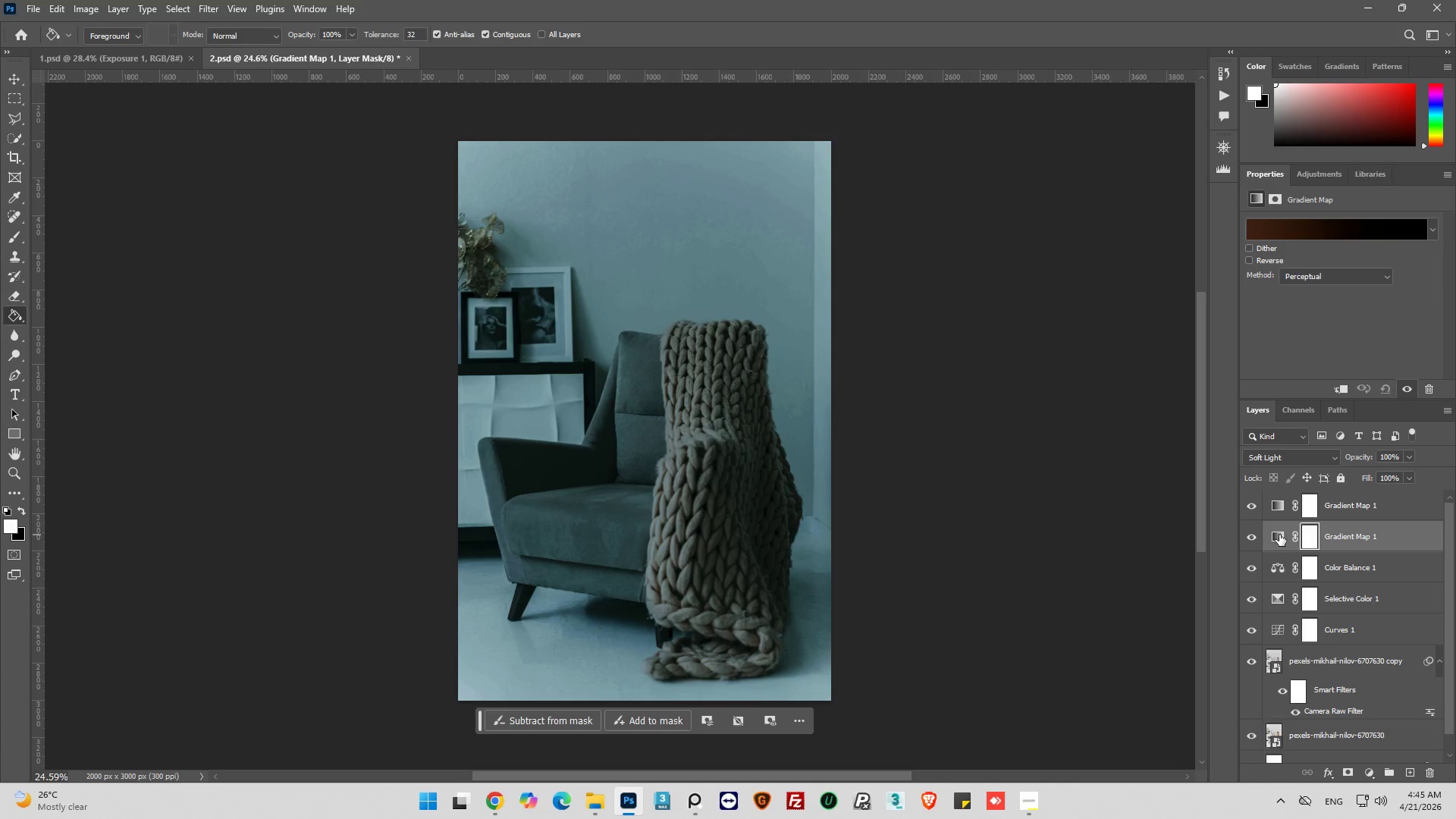 
left_click([1279, 535])
 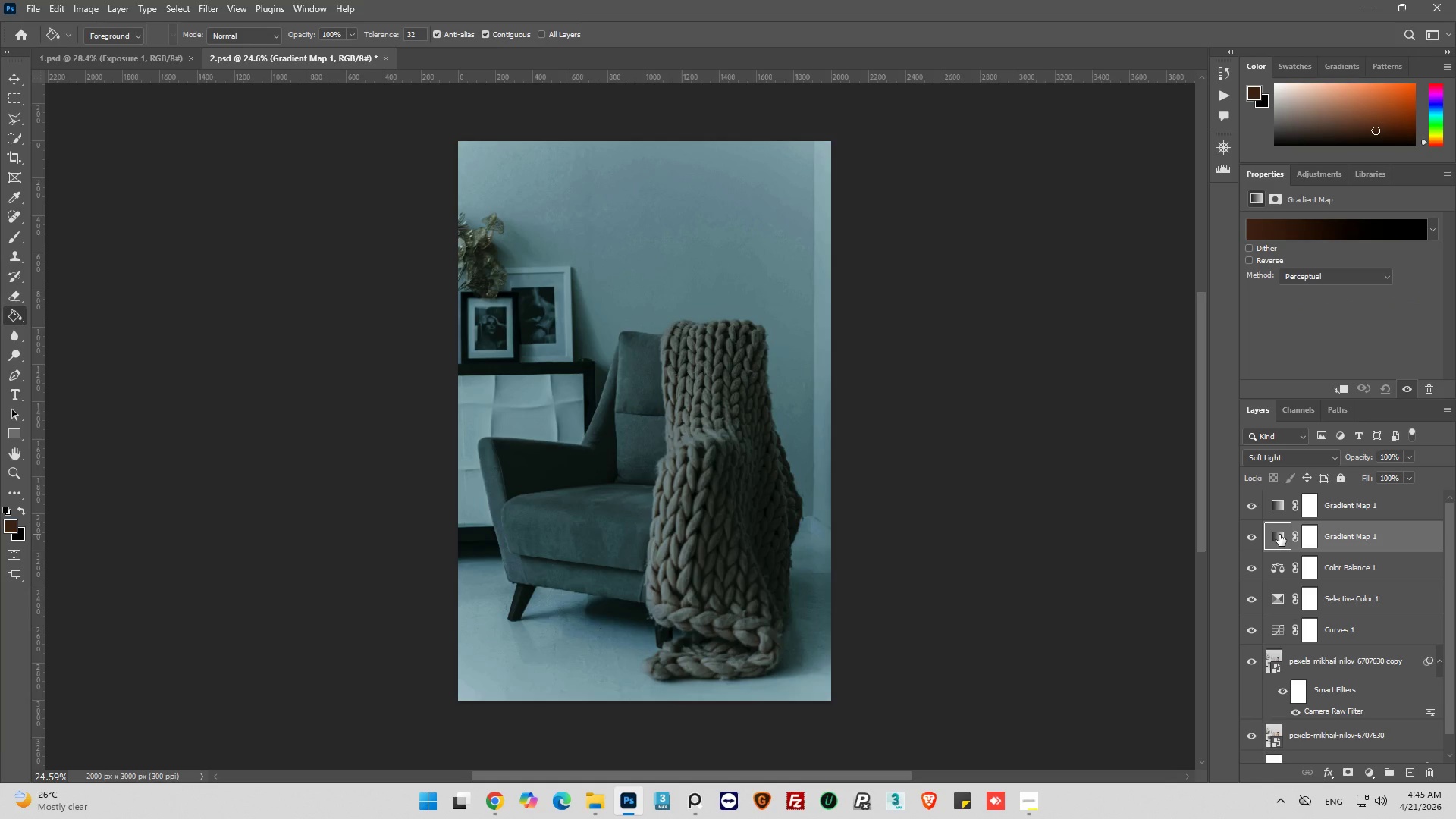 
key(Delete)
 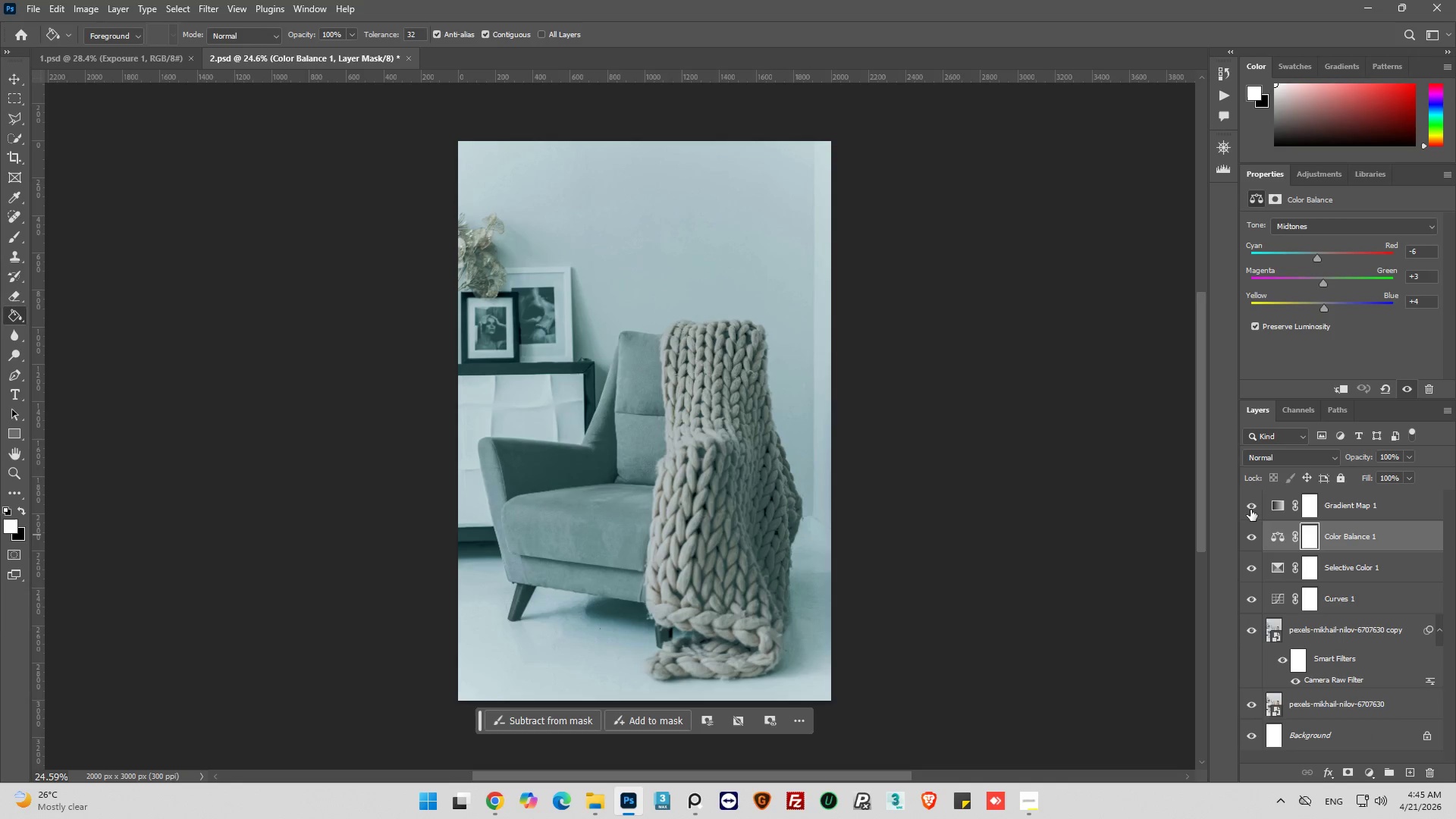 
left_click([1250, 507])
 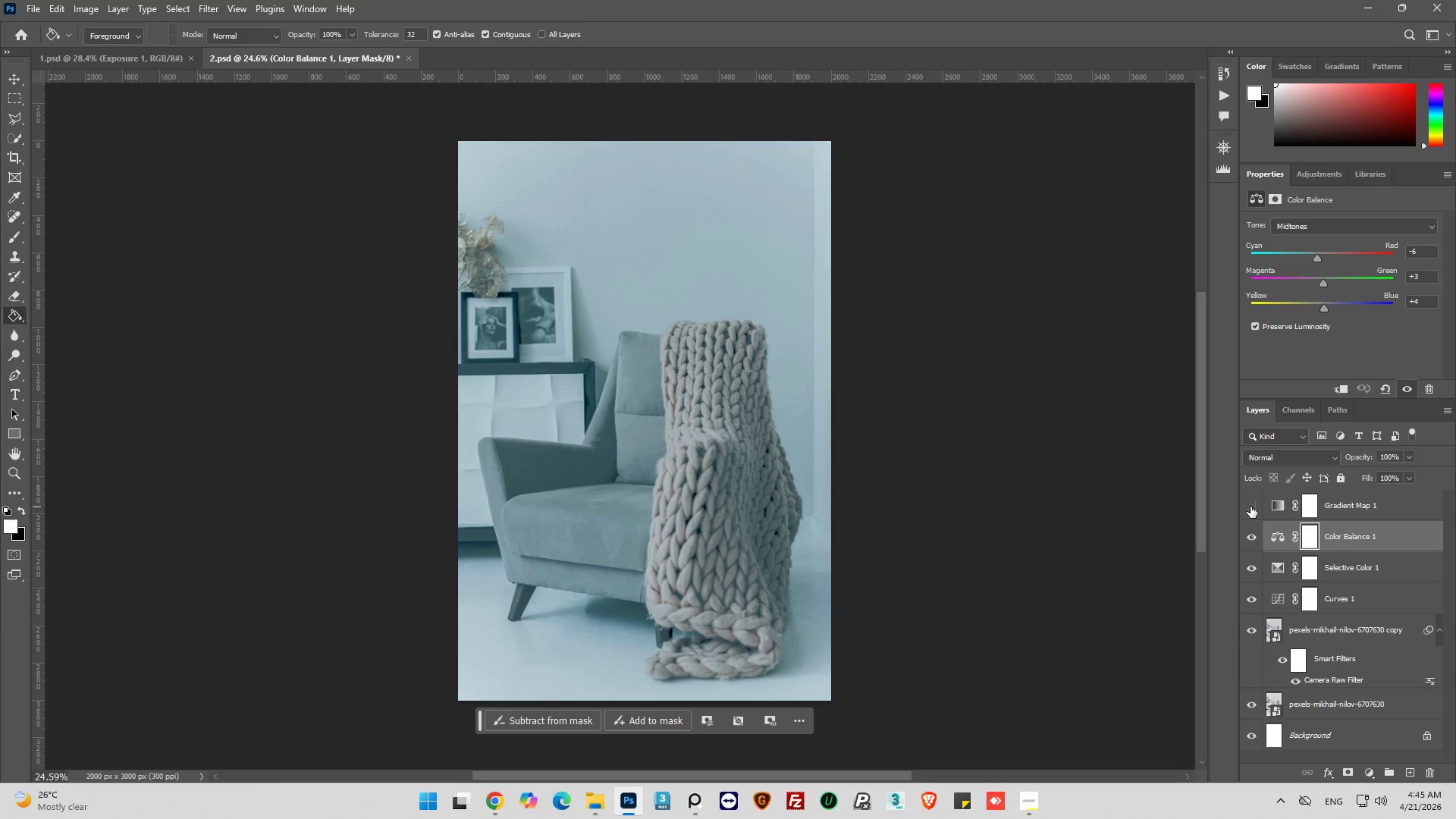 
left_click([1250, 507])
 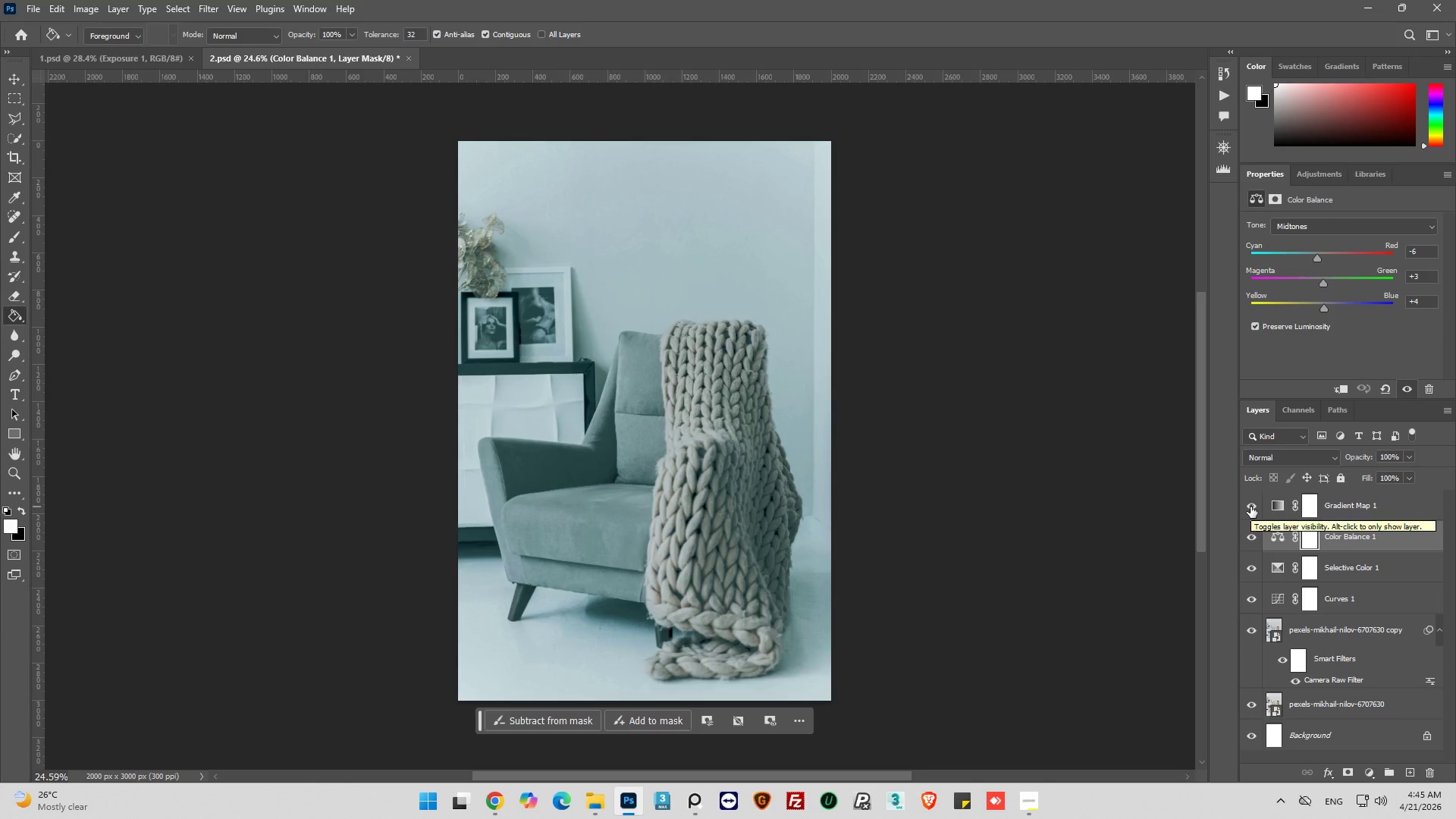 
left_click([1250, 507])
 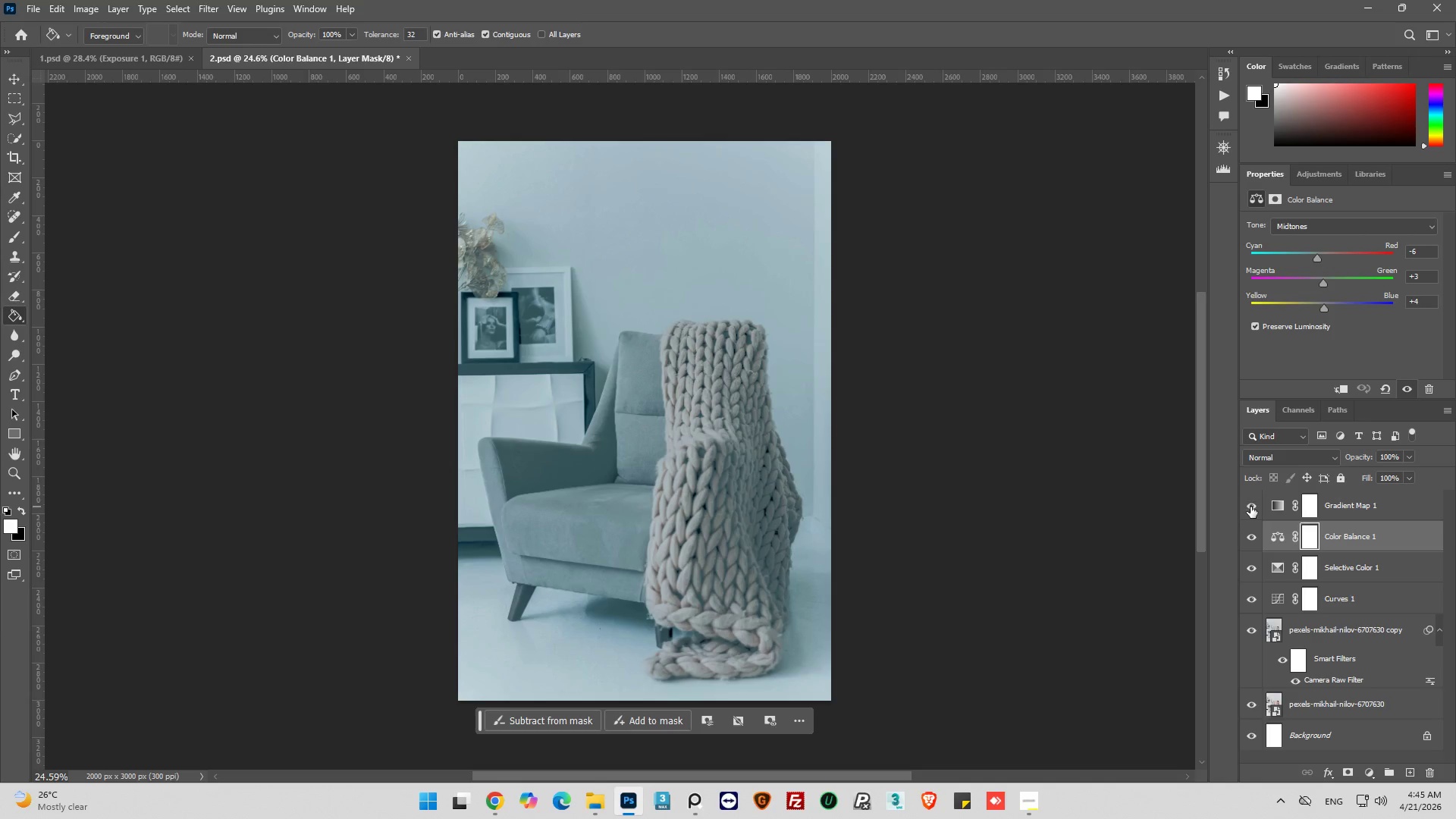 
left_click([1250, 507])
 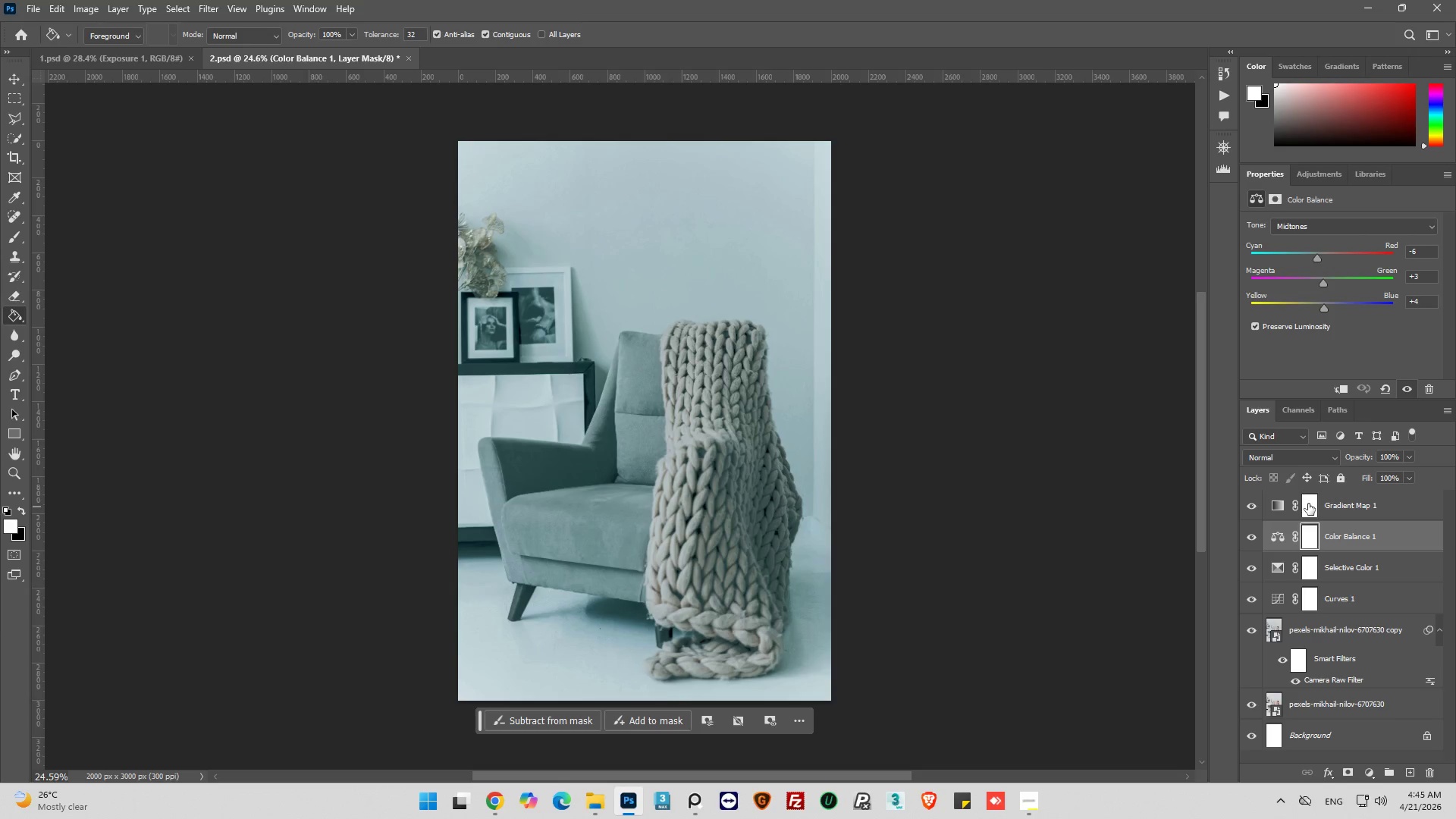 
wait(7.03)
 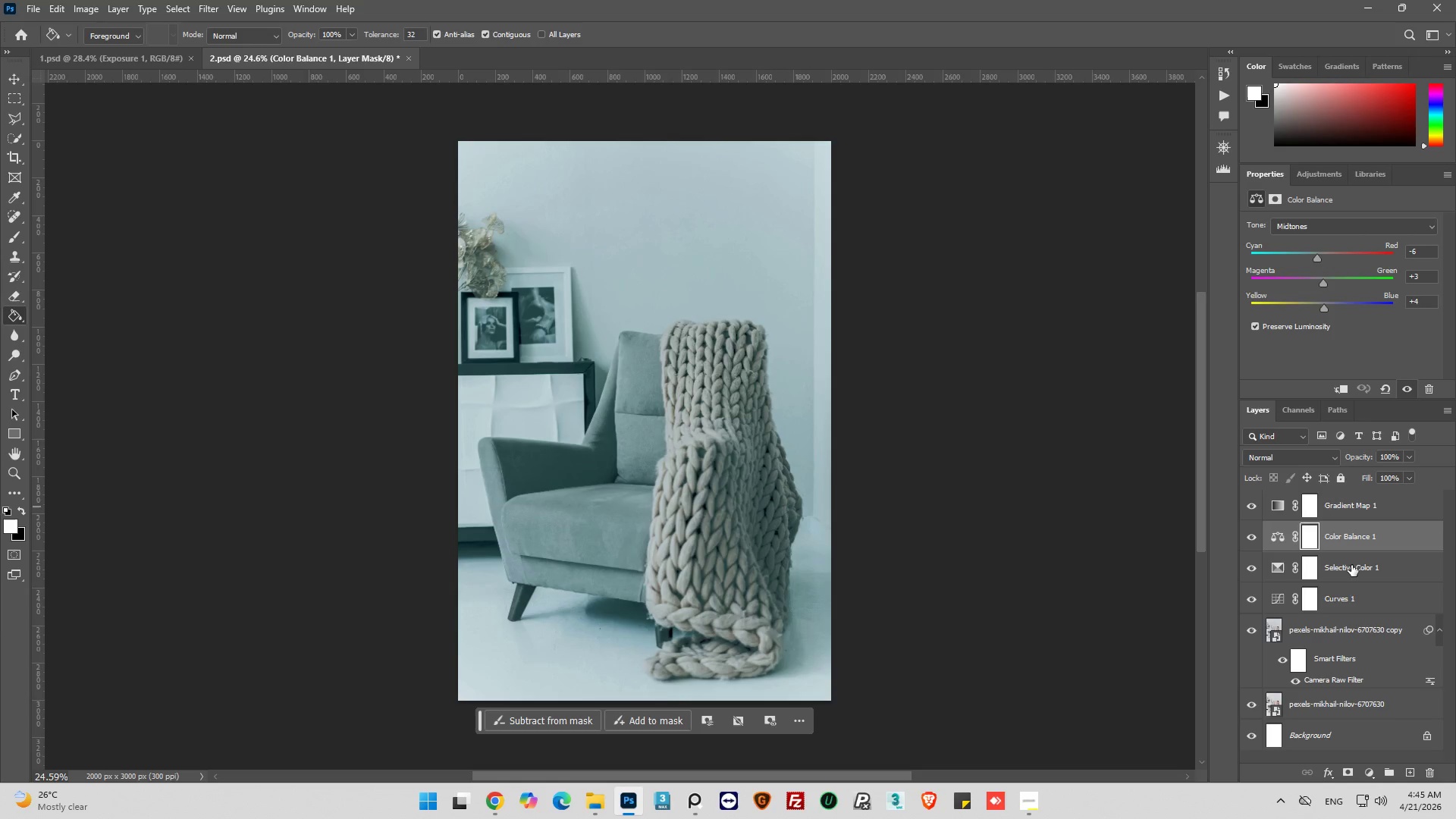 
left_click([1252, 507])
 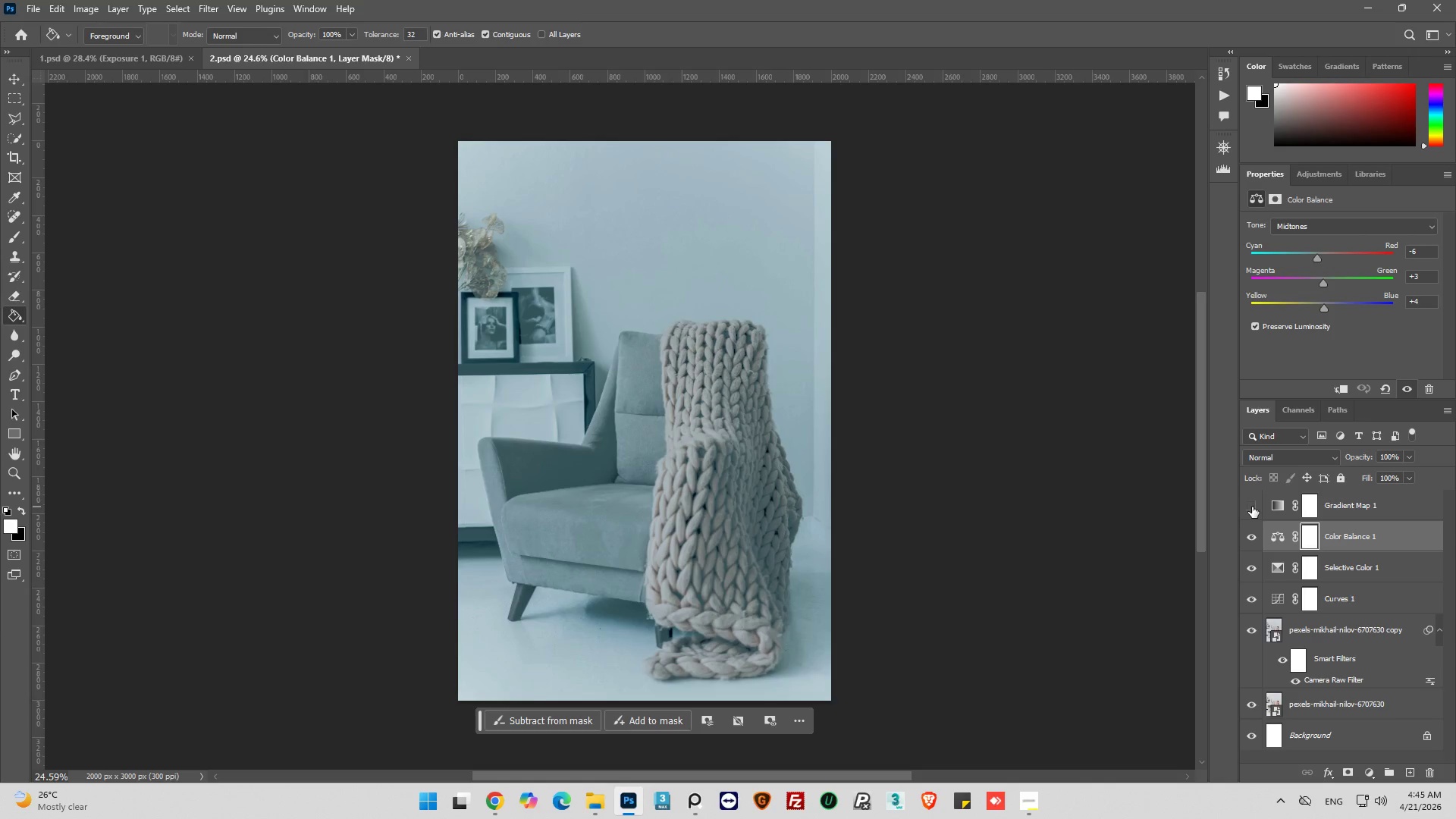 
left_click([1252, 507])
 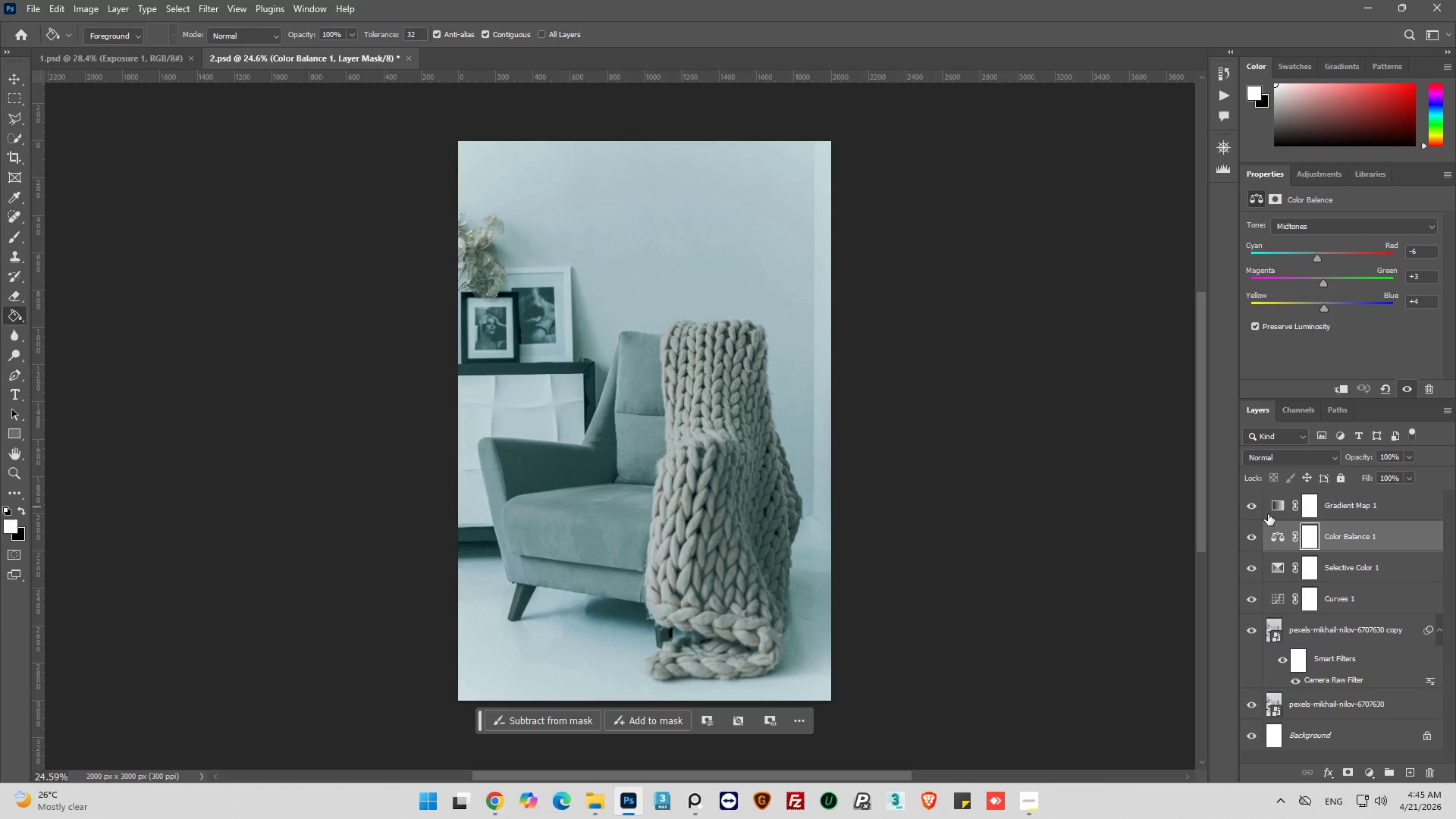 
left_click([1276, 506])
 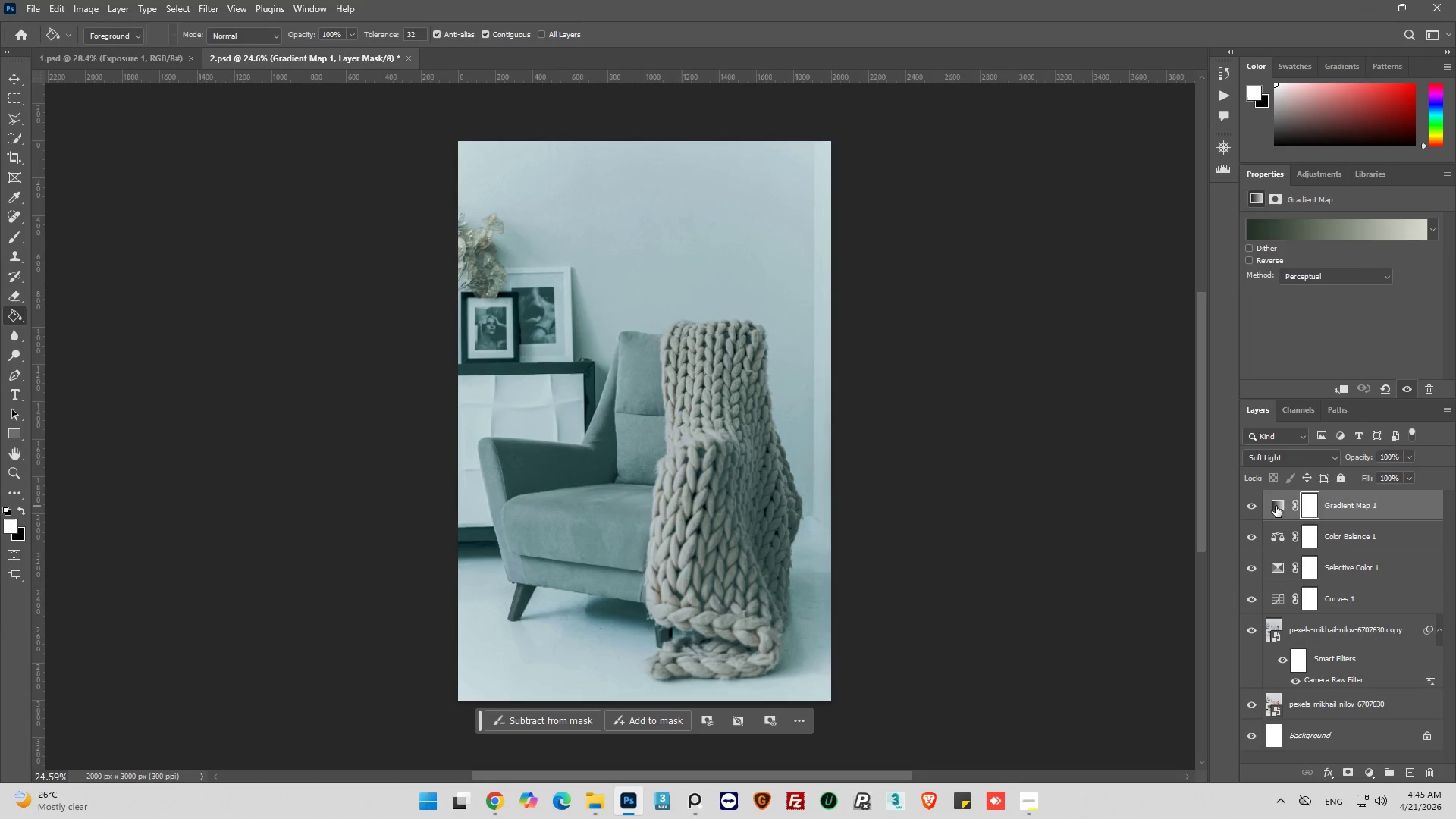 
left_click([1276, 506])
 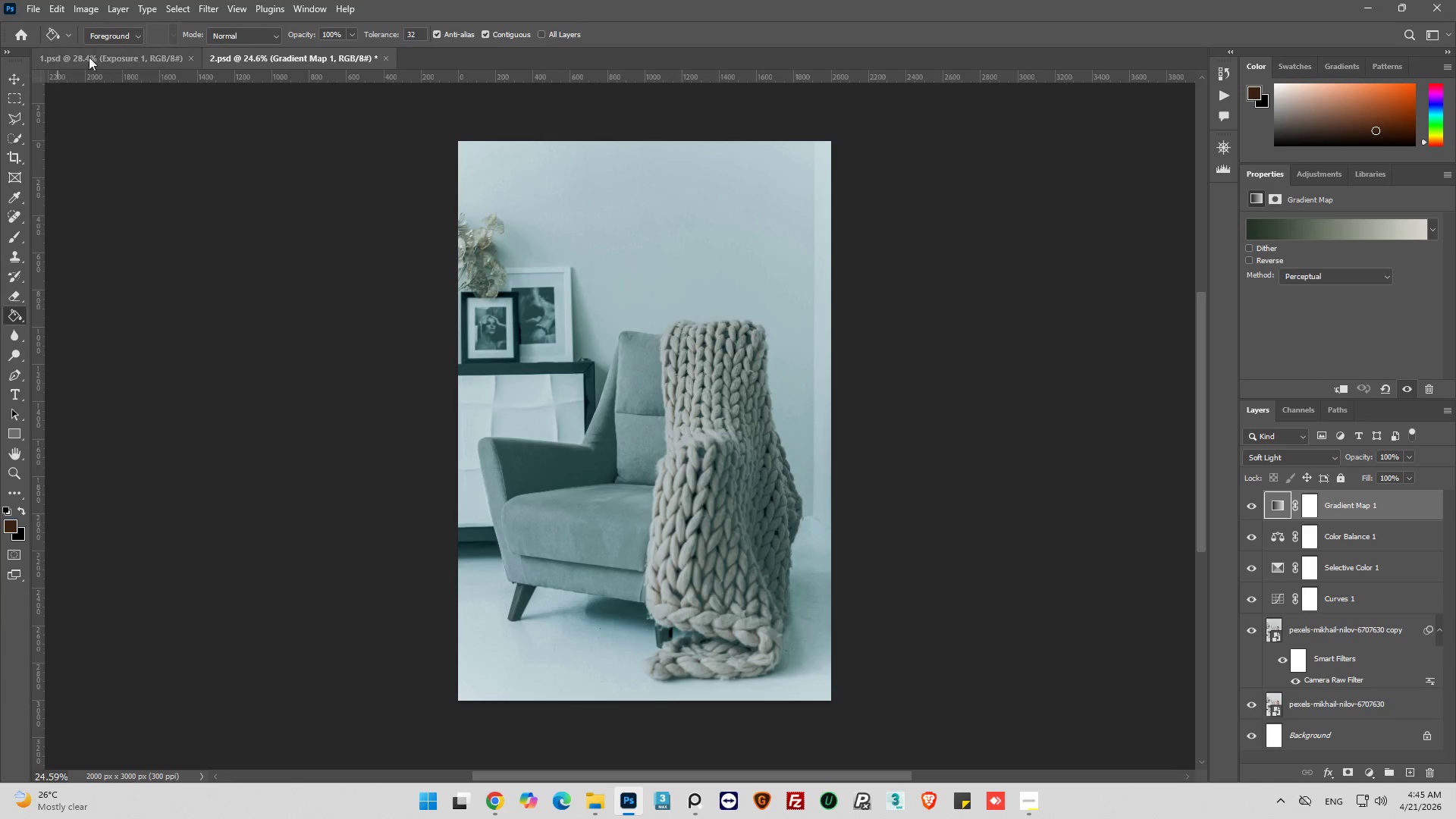 
left_click([127, 58])
 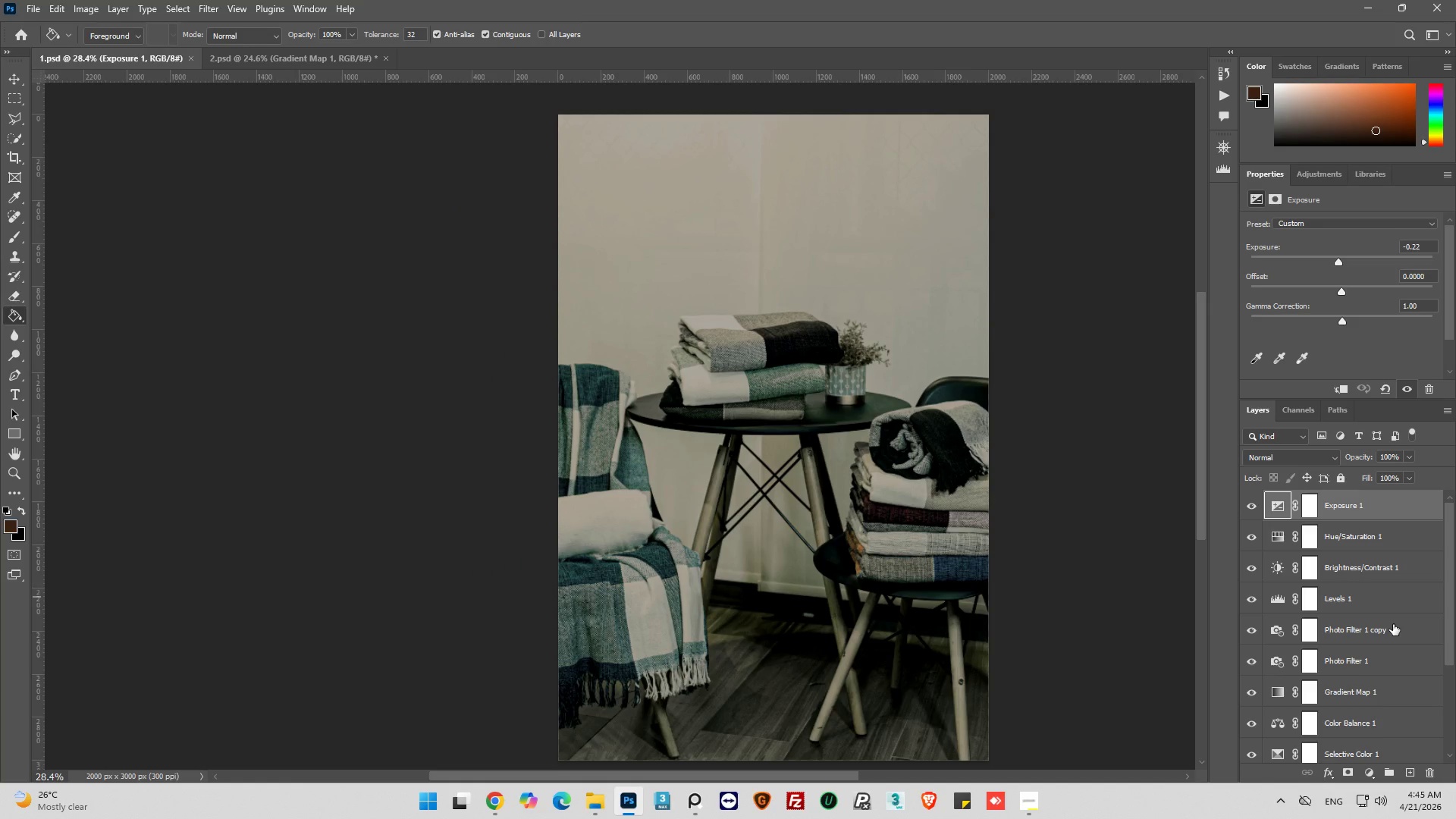 
wait(8.62)
 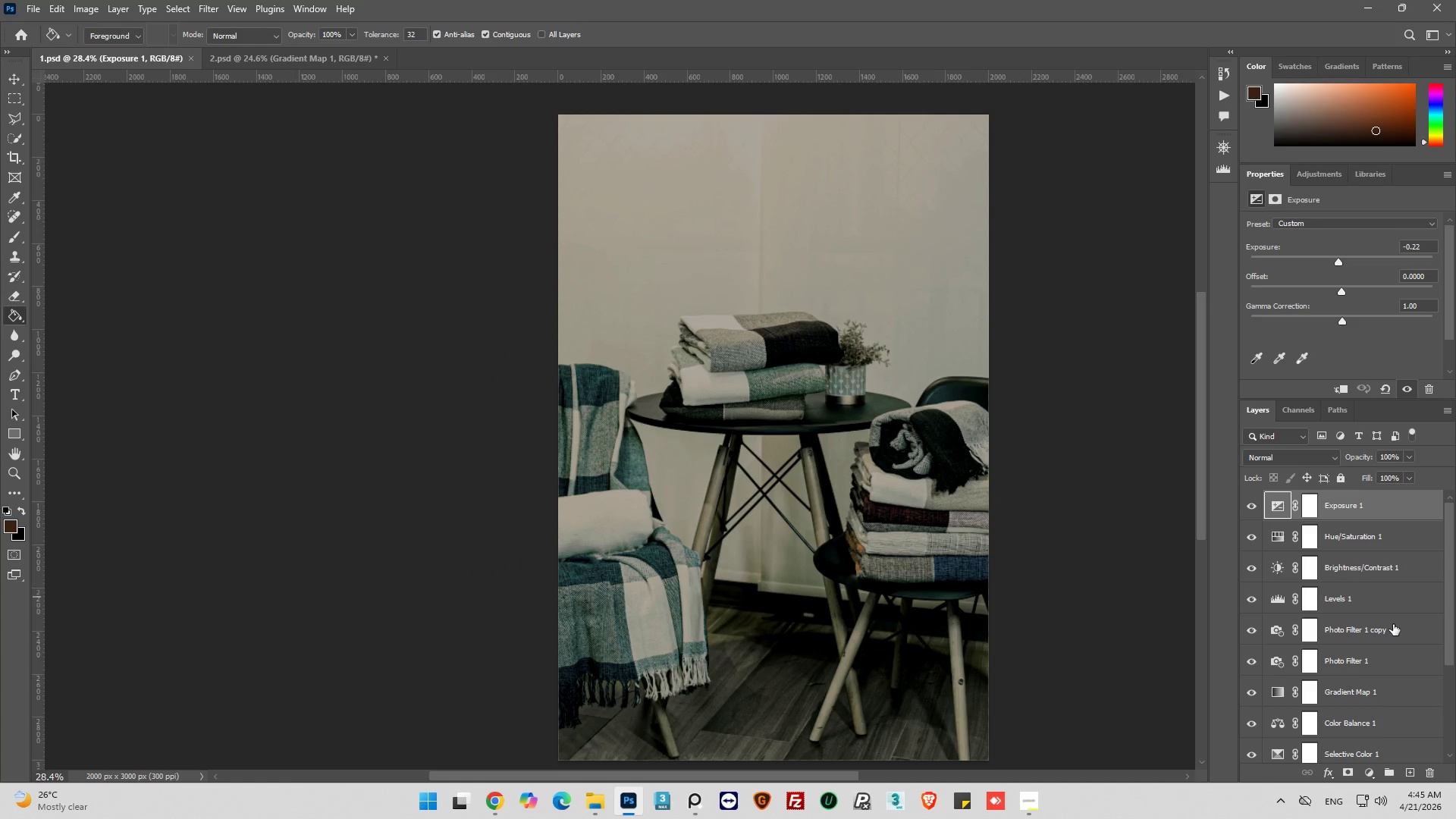 
left_click([1273, 635])
 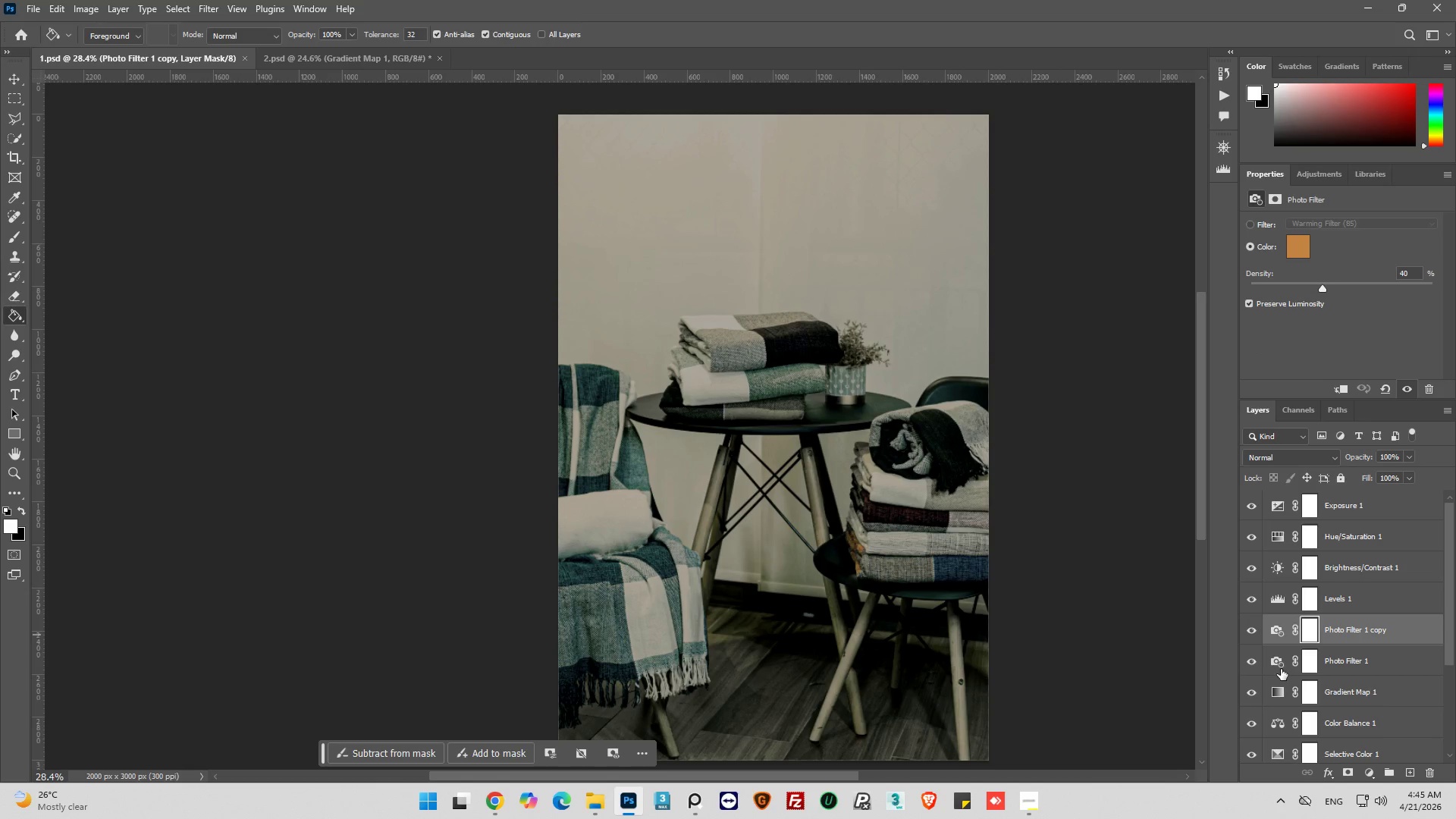 
left_click([1280, 664])
 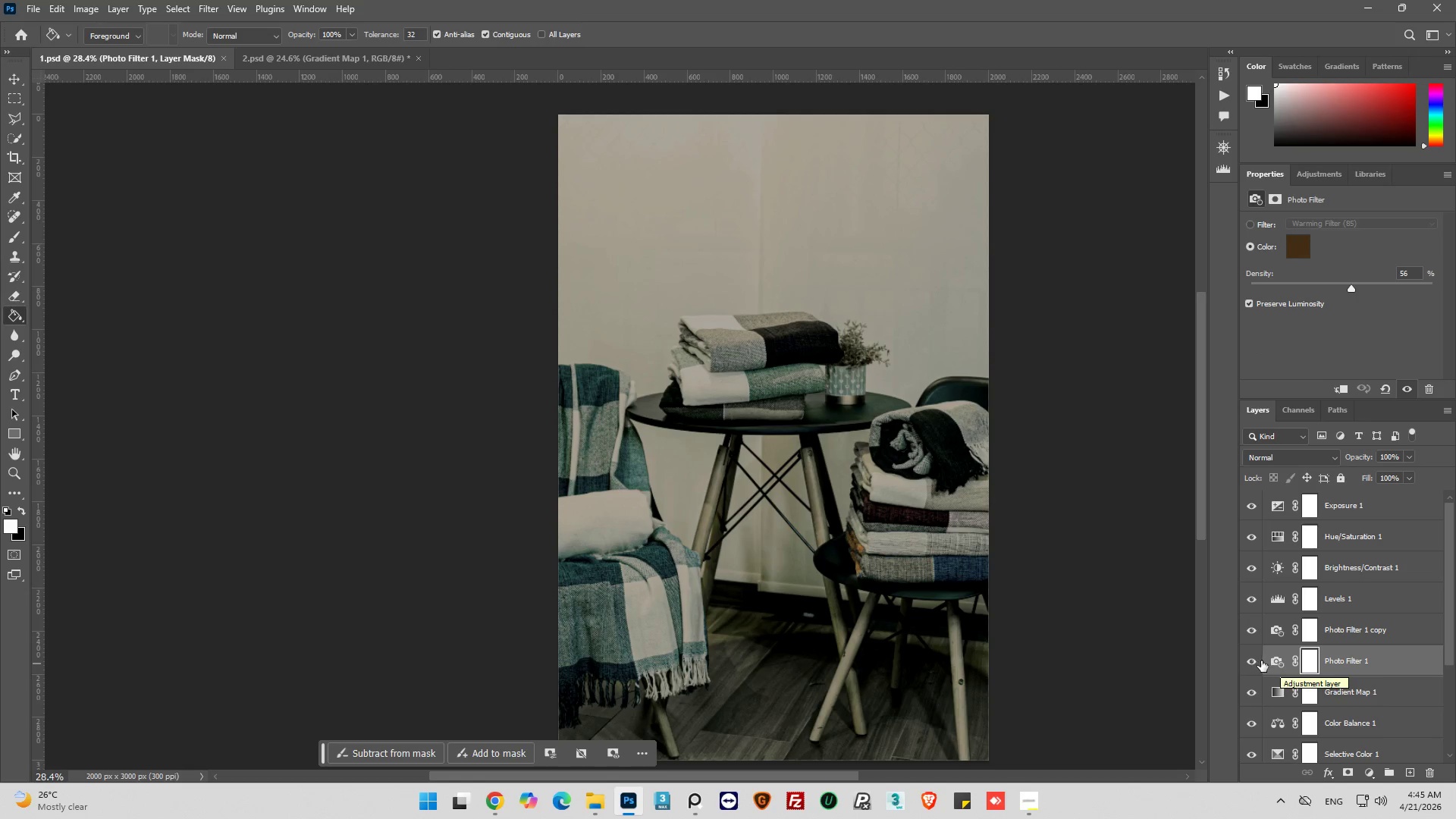 
left_click([1259, 661])
 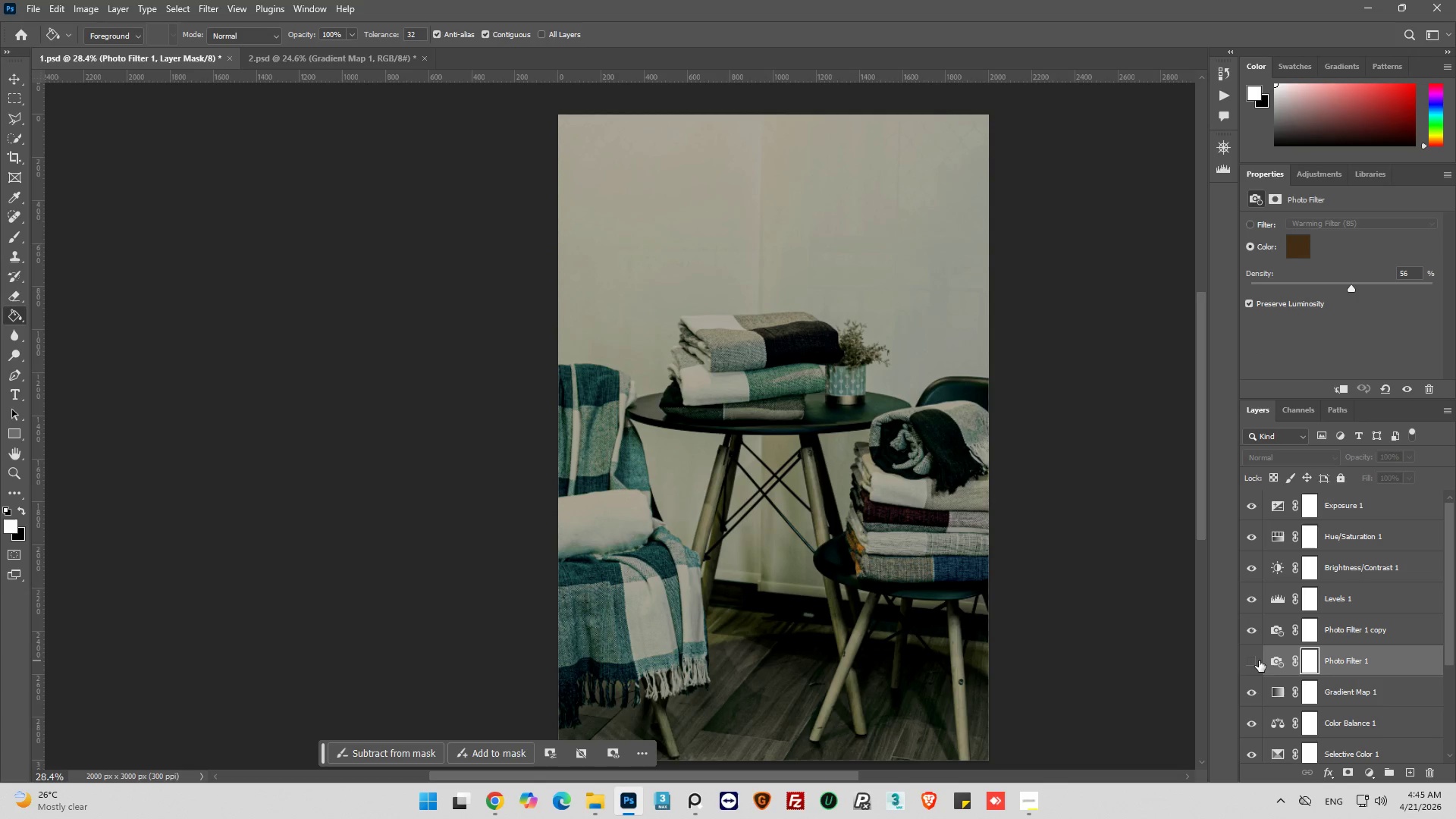 
left_click([1259, 661])
 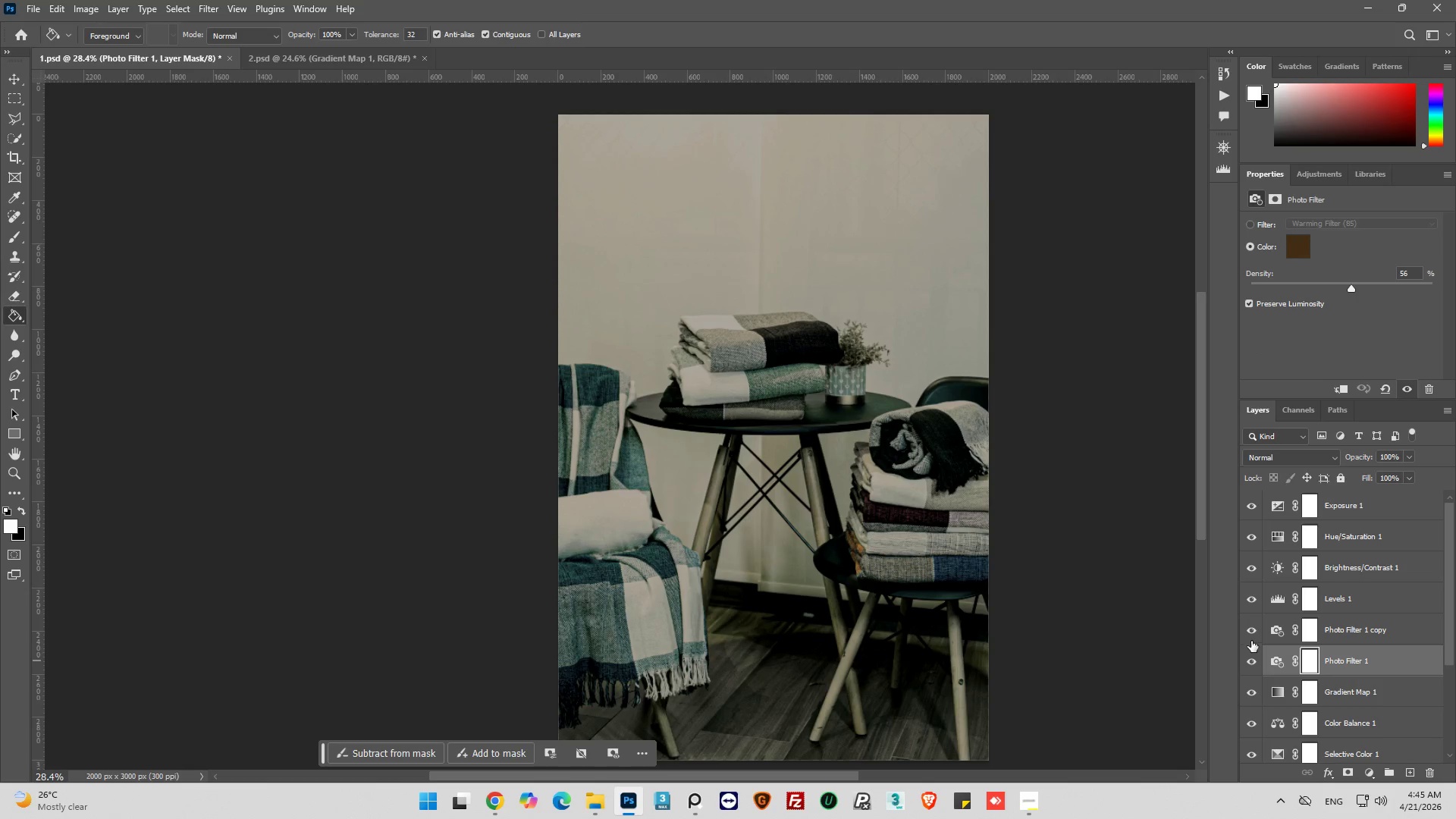 
left_click([1250, 633])
 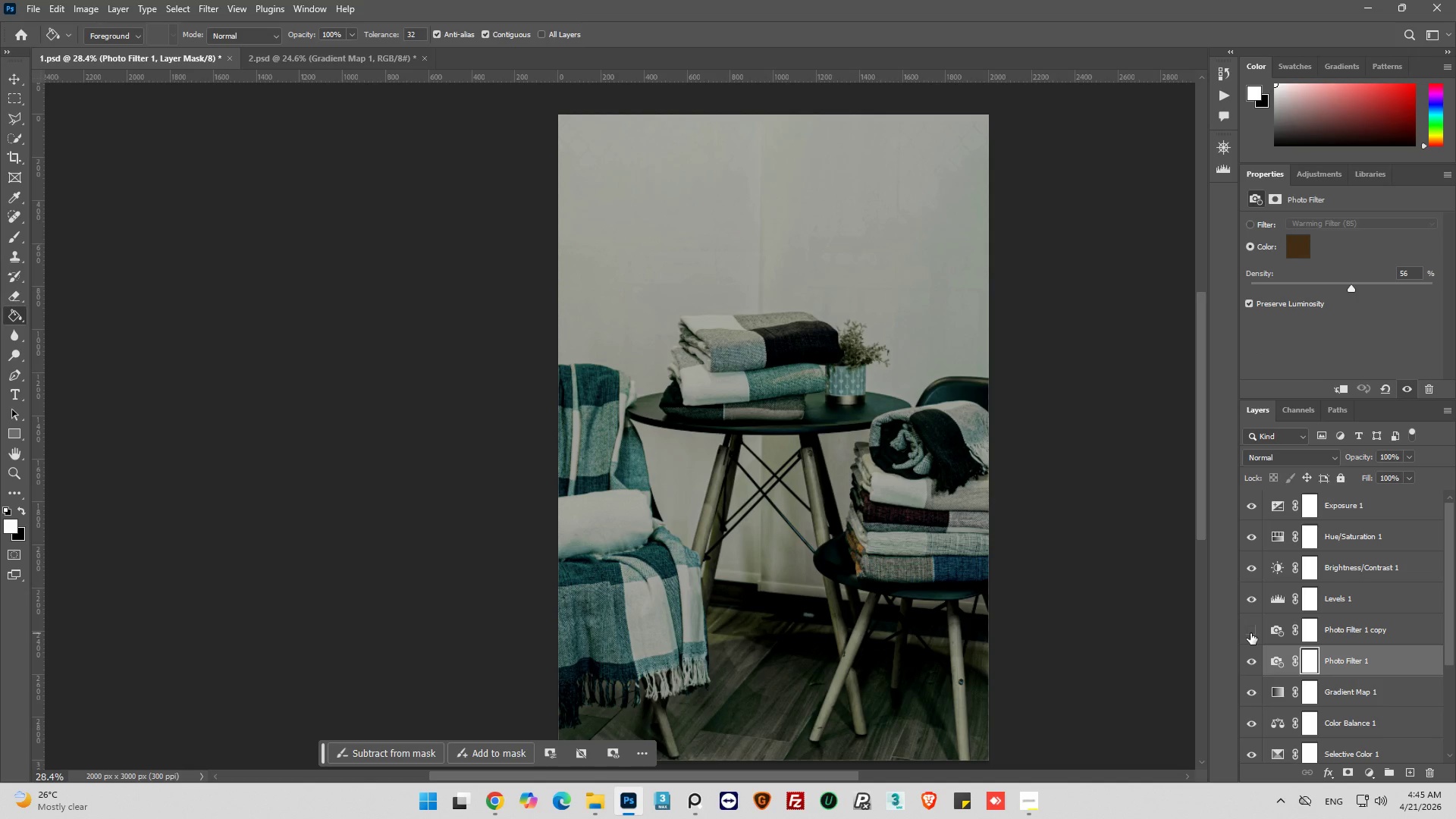 
left_click([1250, 633])
 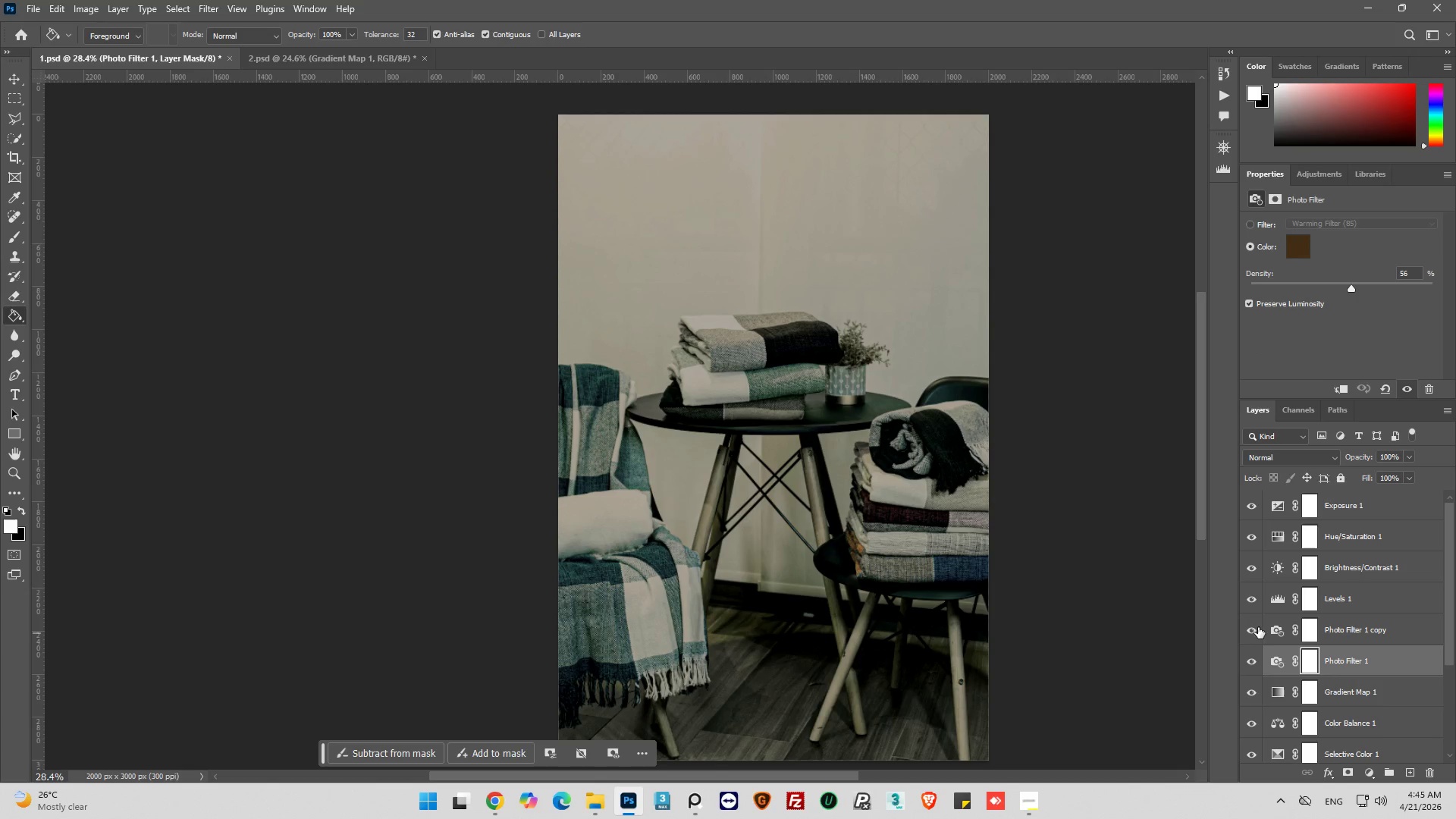 
left_click([1270, 632])
 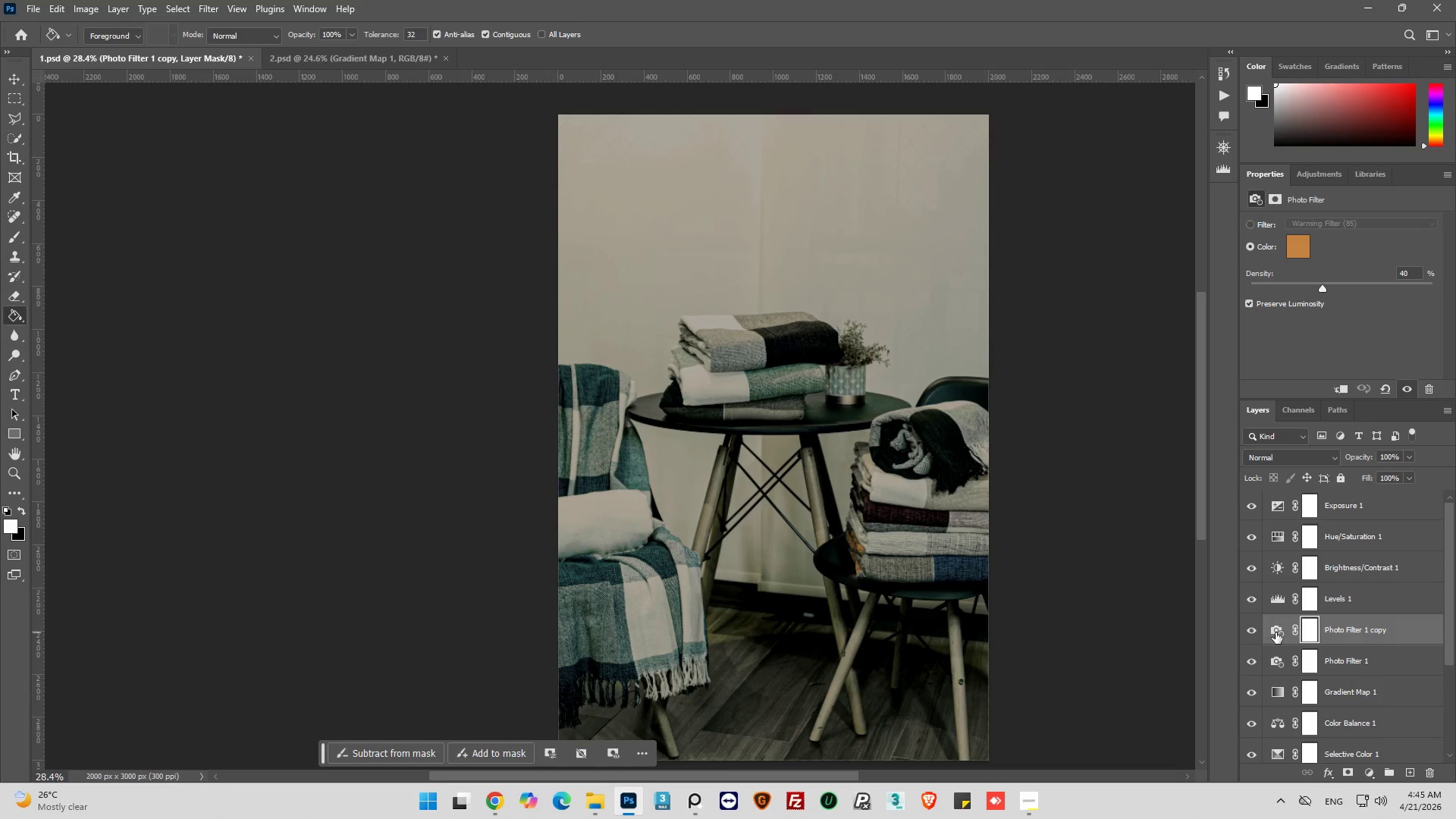 
left_click([1276, 632])
 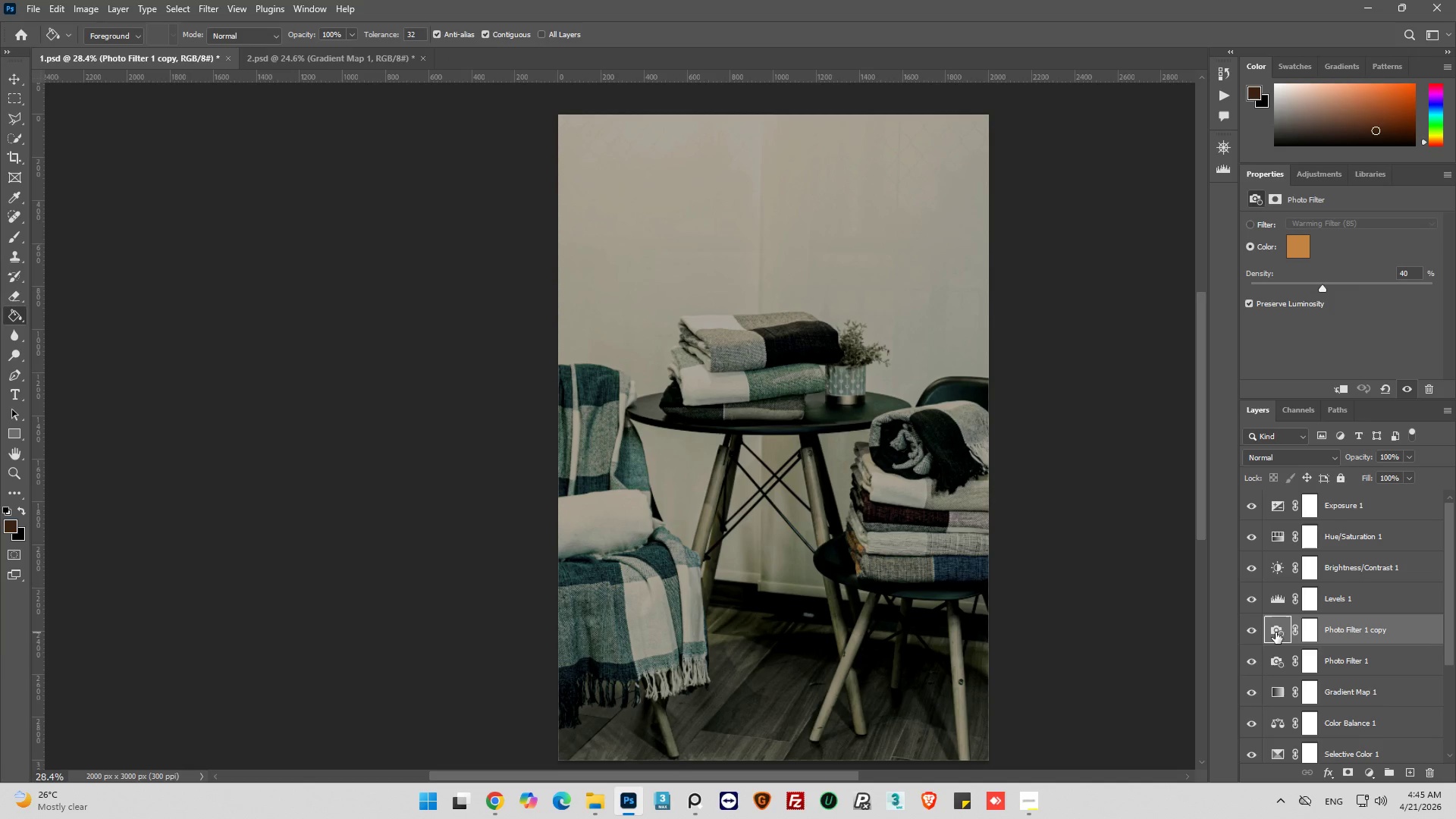 
right_click([1276, 632])
 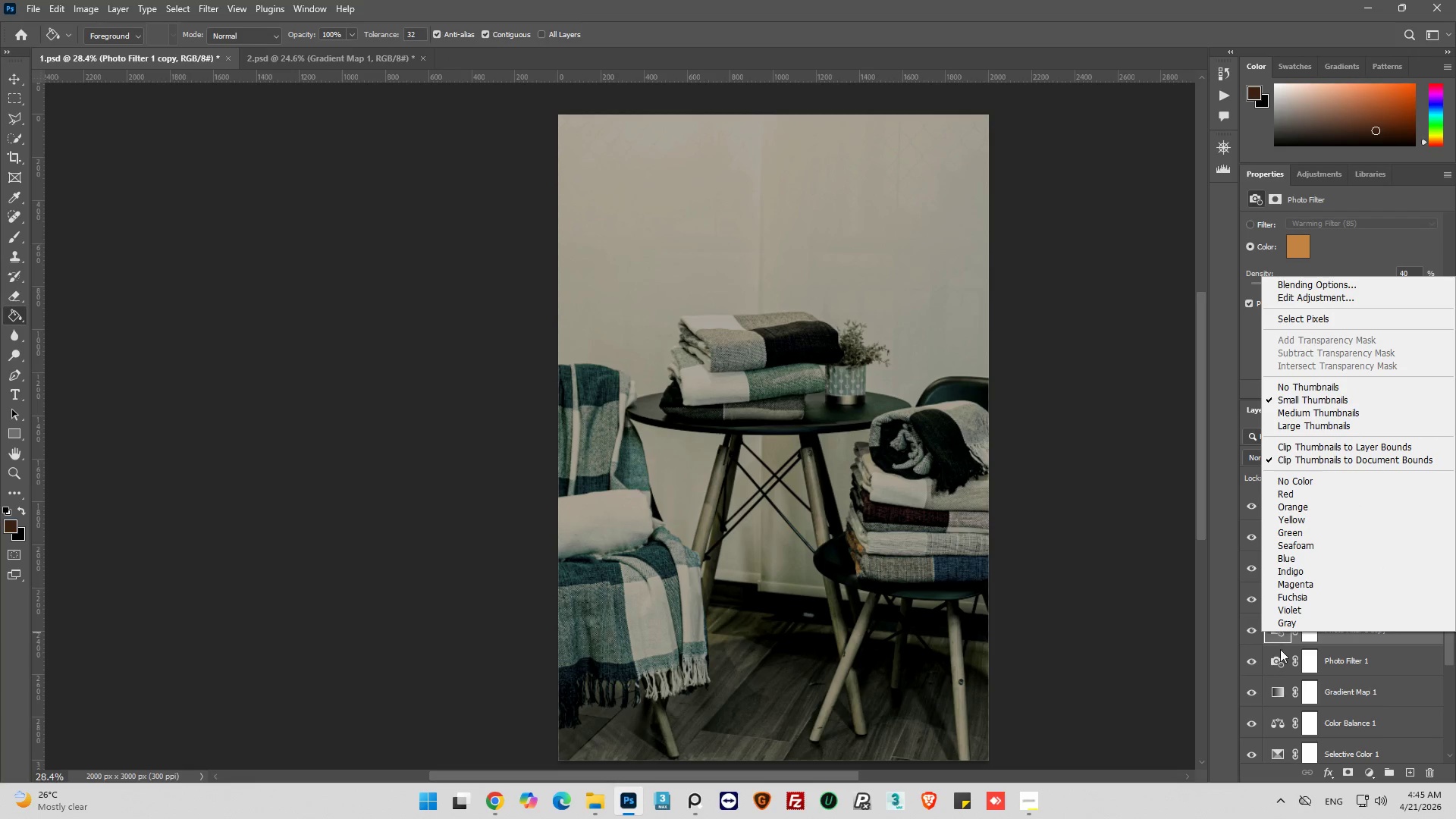 
left_click([1281, 651])
 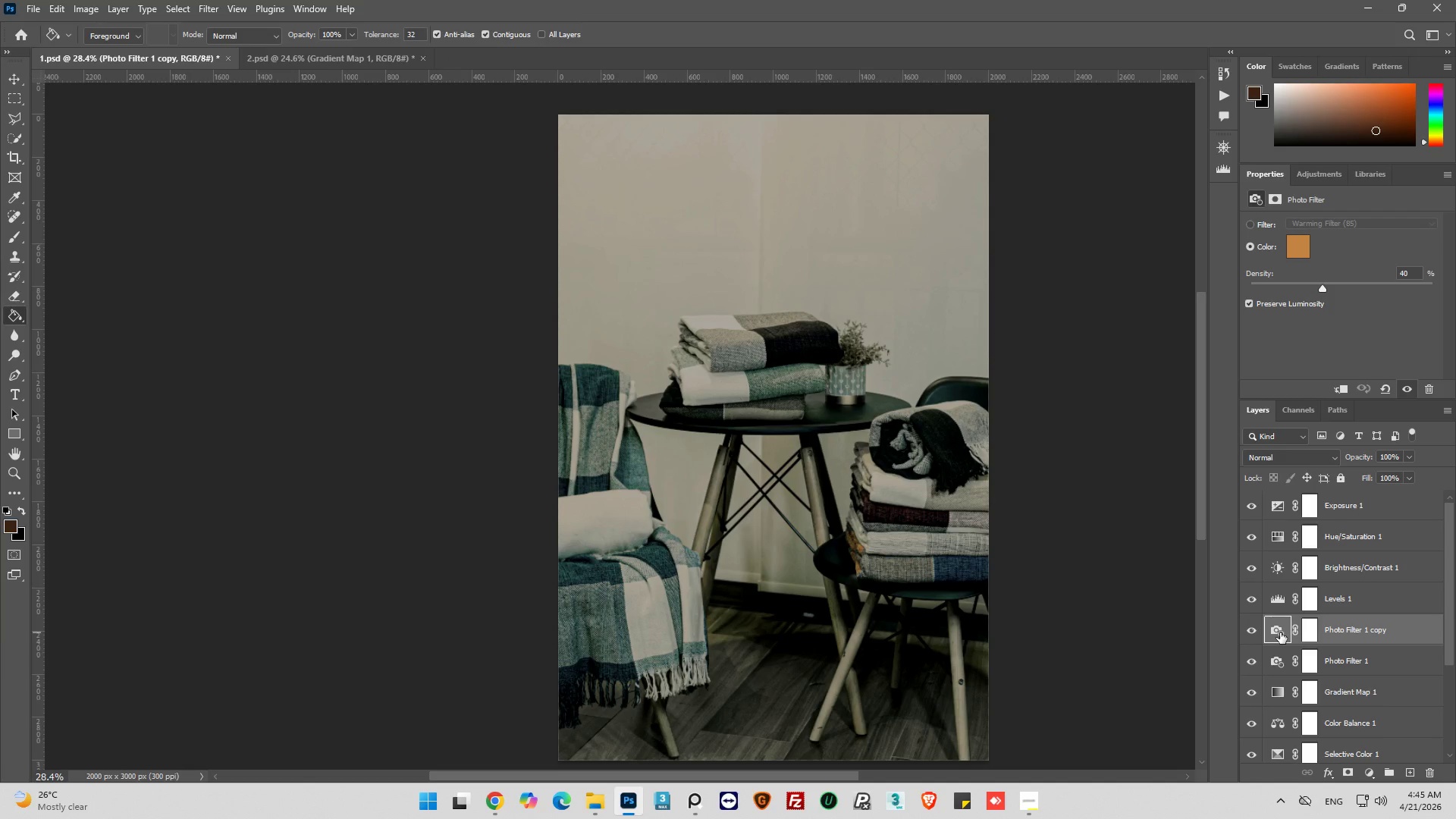 
key(Control+C)
 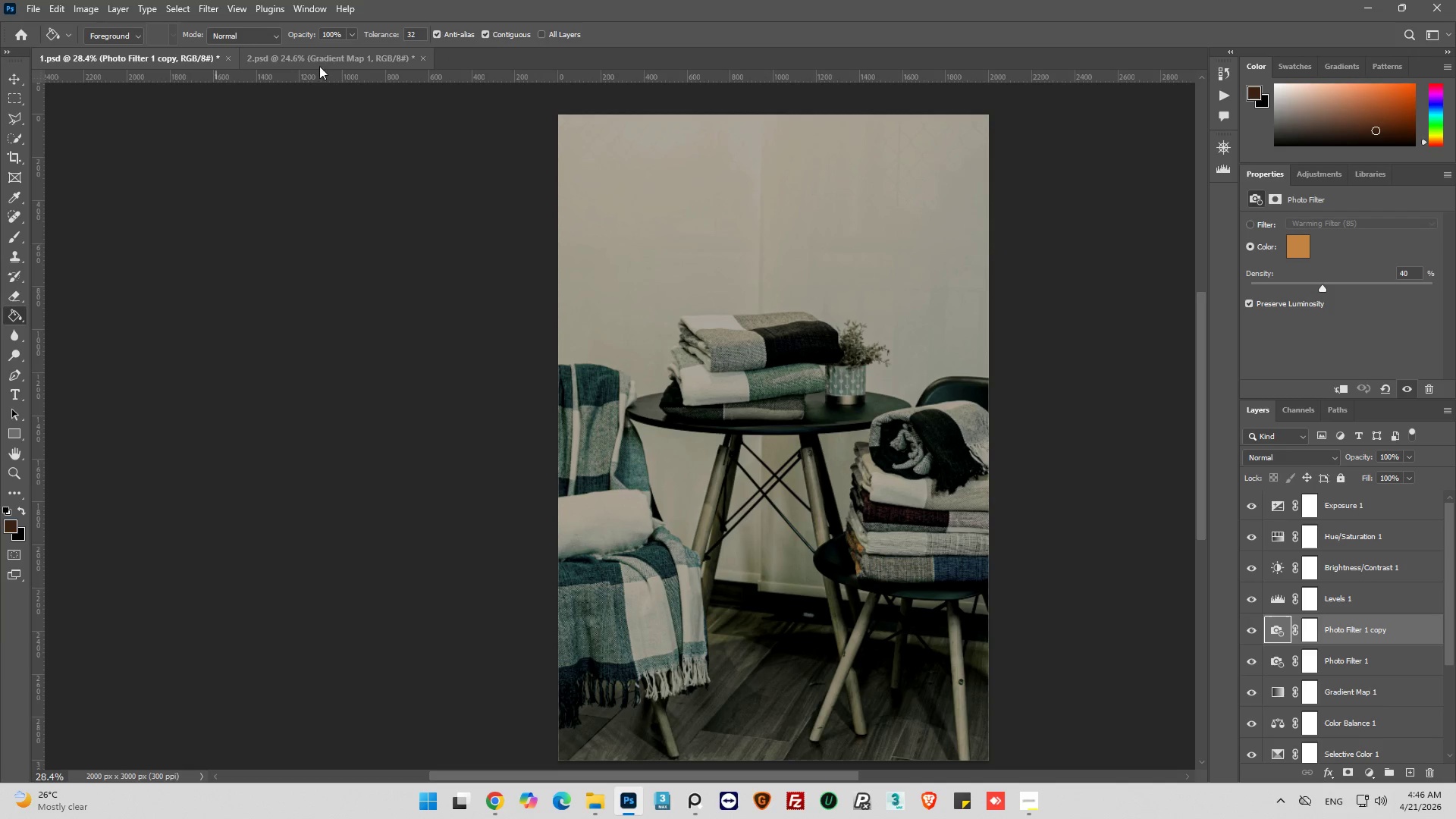 
left_click([322, 52])
 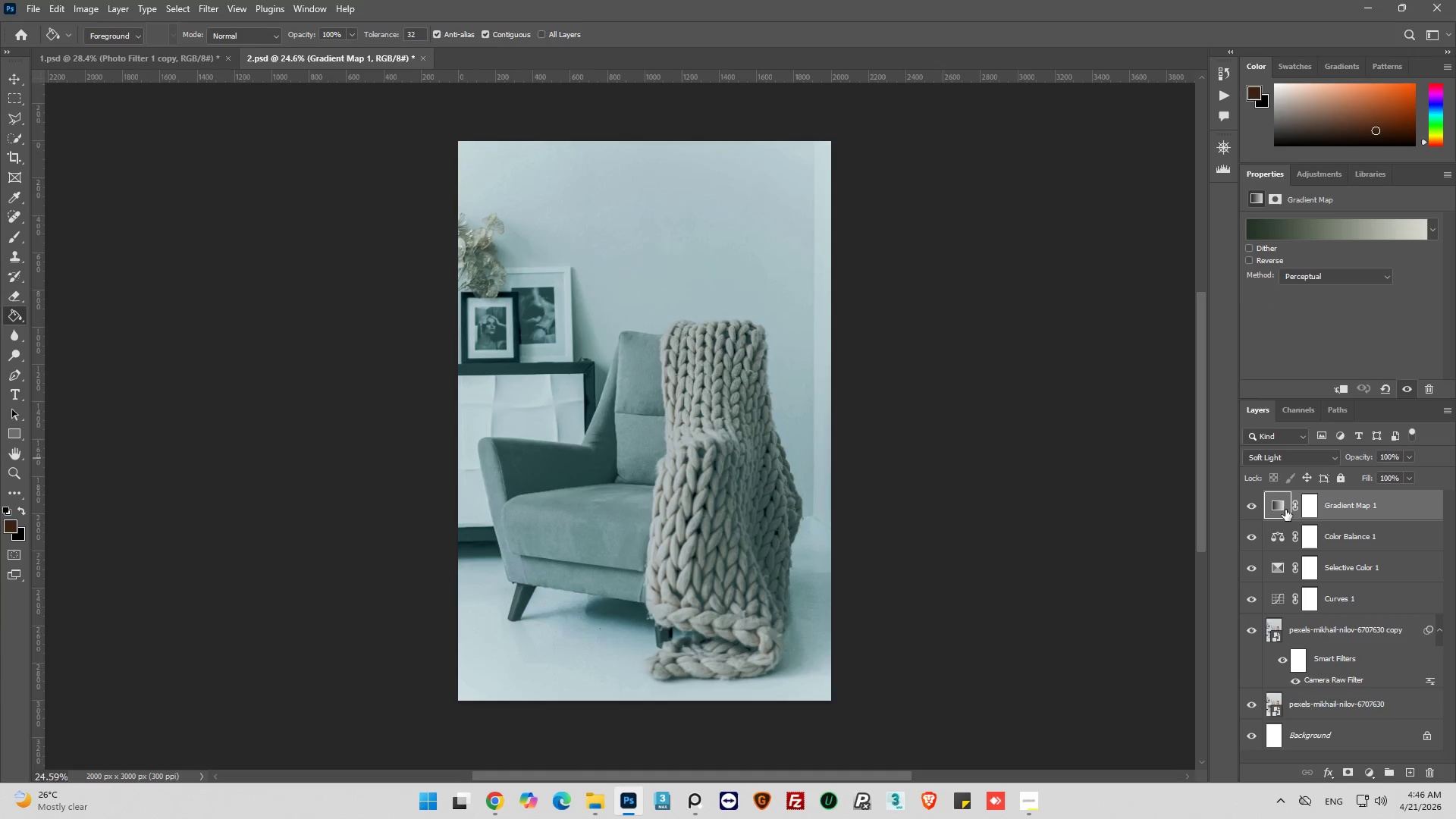 
key(Control+V)
 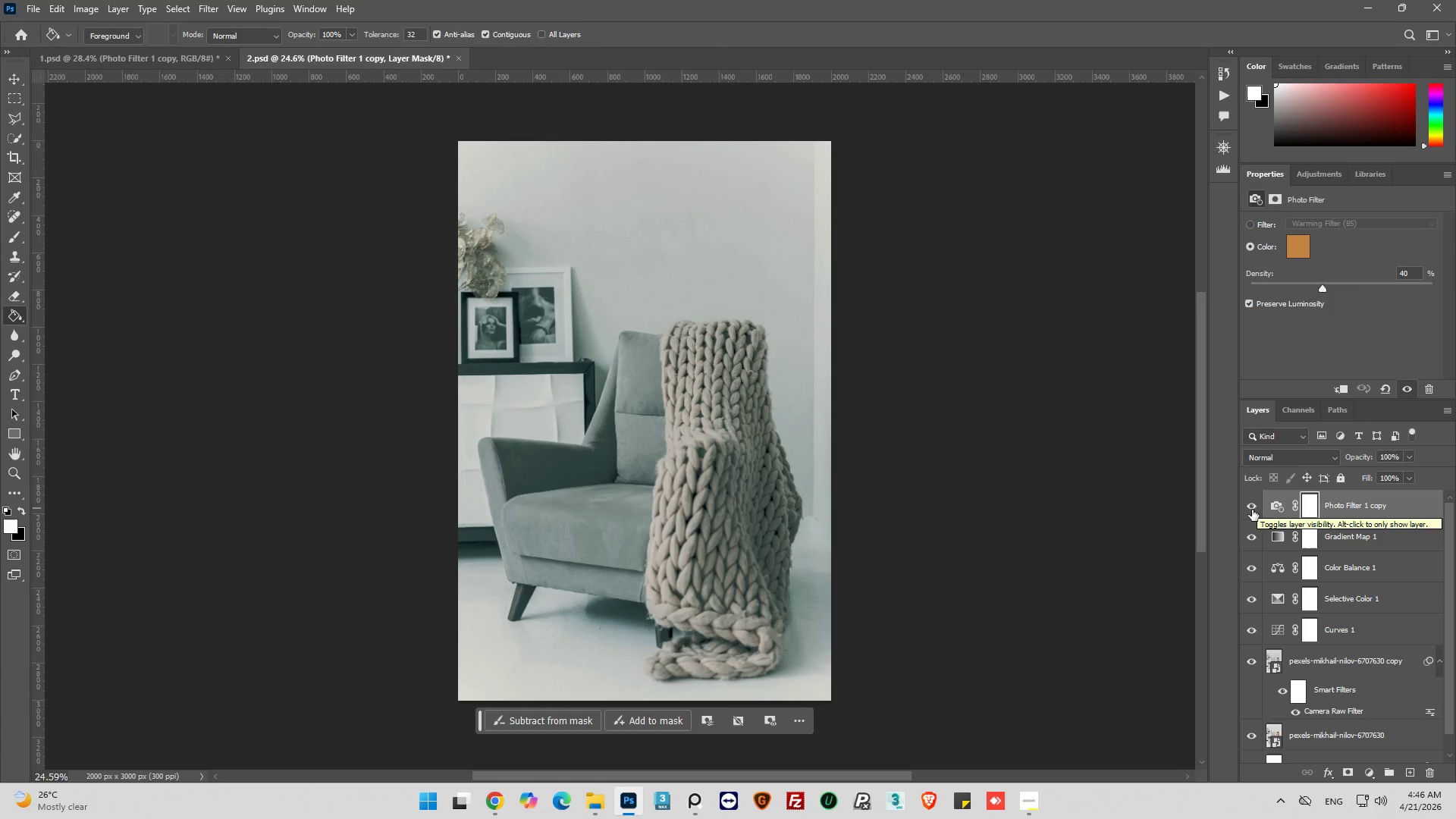 
left_click([1252, 510])
 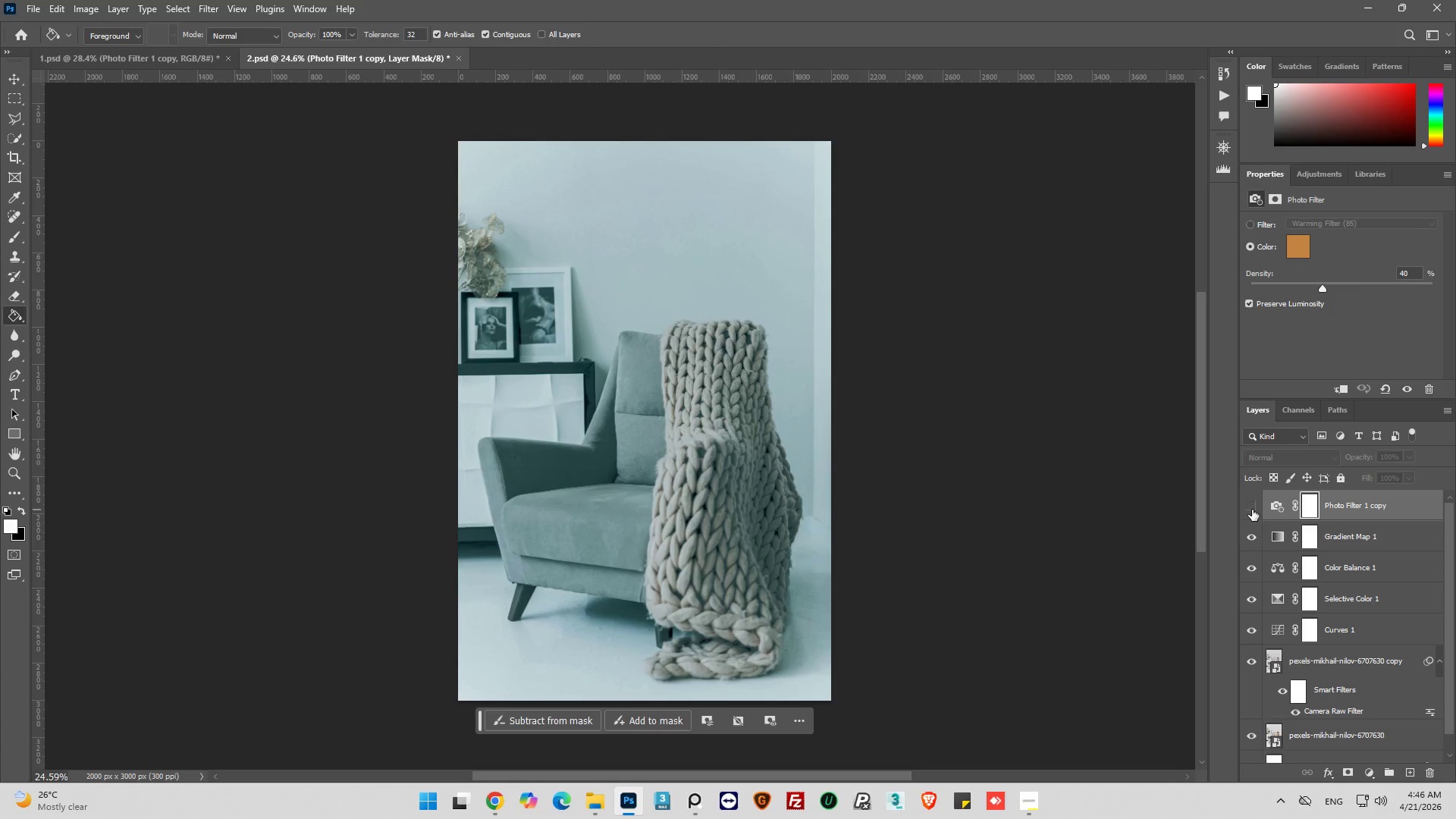 
left_click([1252, 510])
 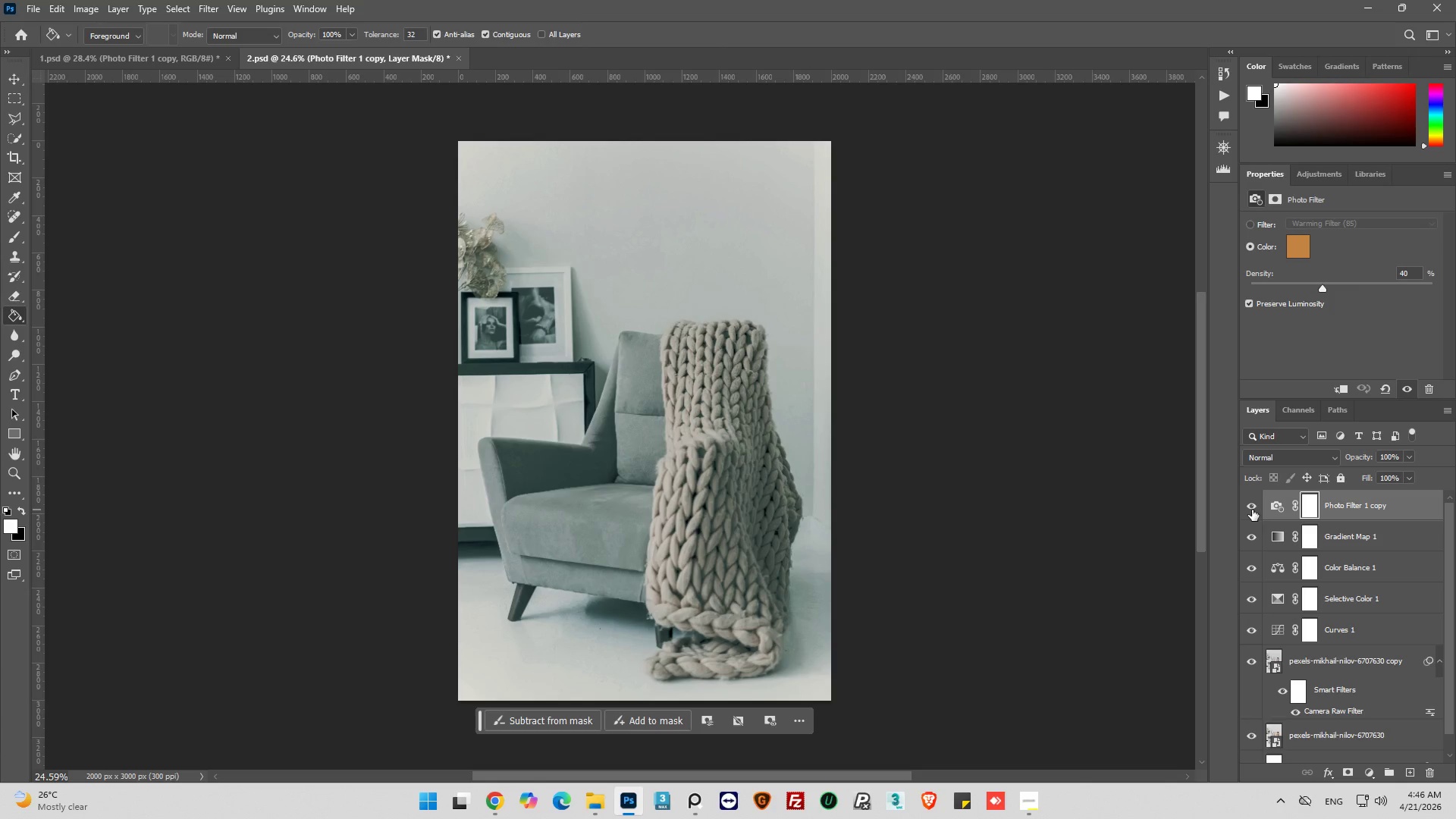 
left_click([1252, 510])
 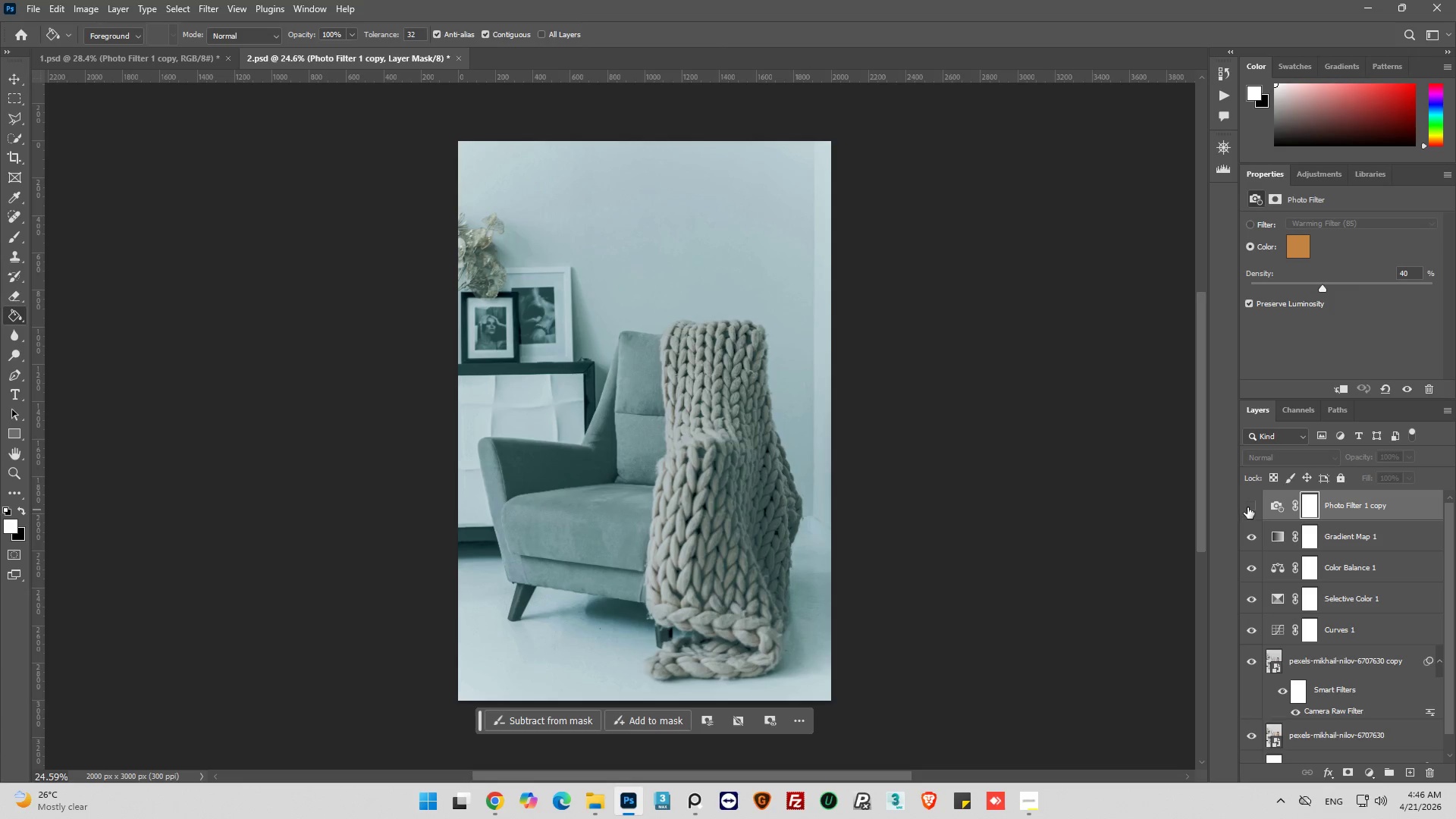 
left_click([1250, 505])
 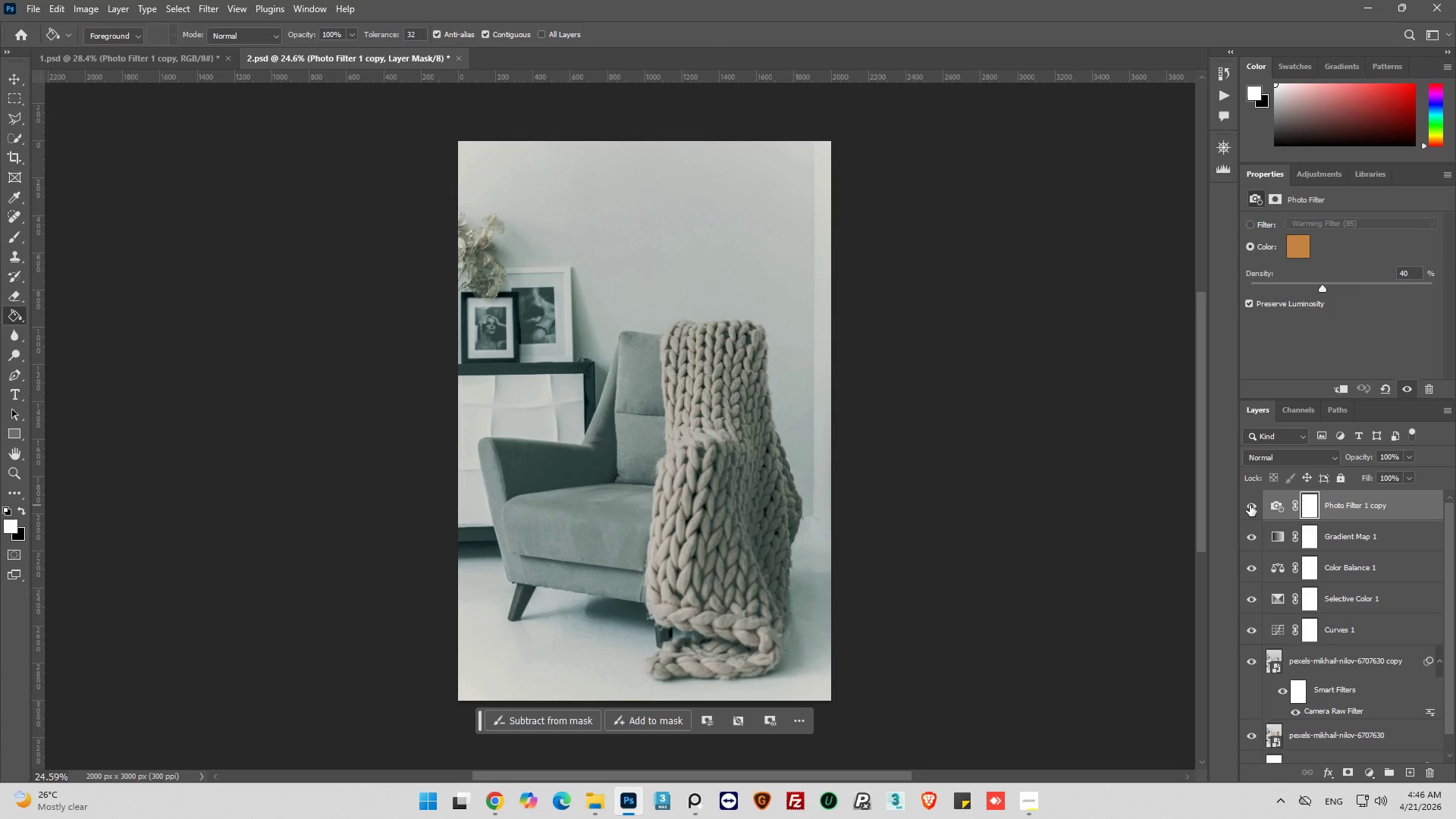 
left_click([1250, 505])
 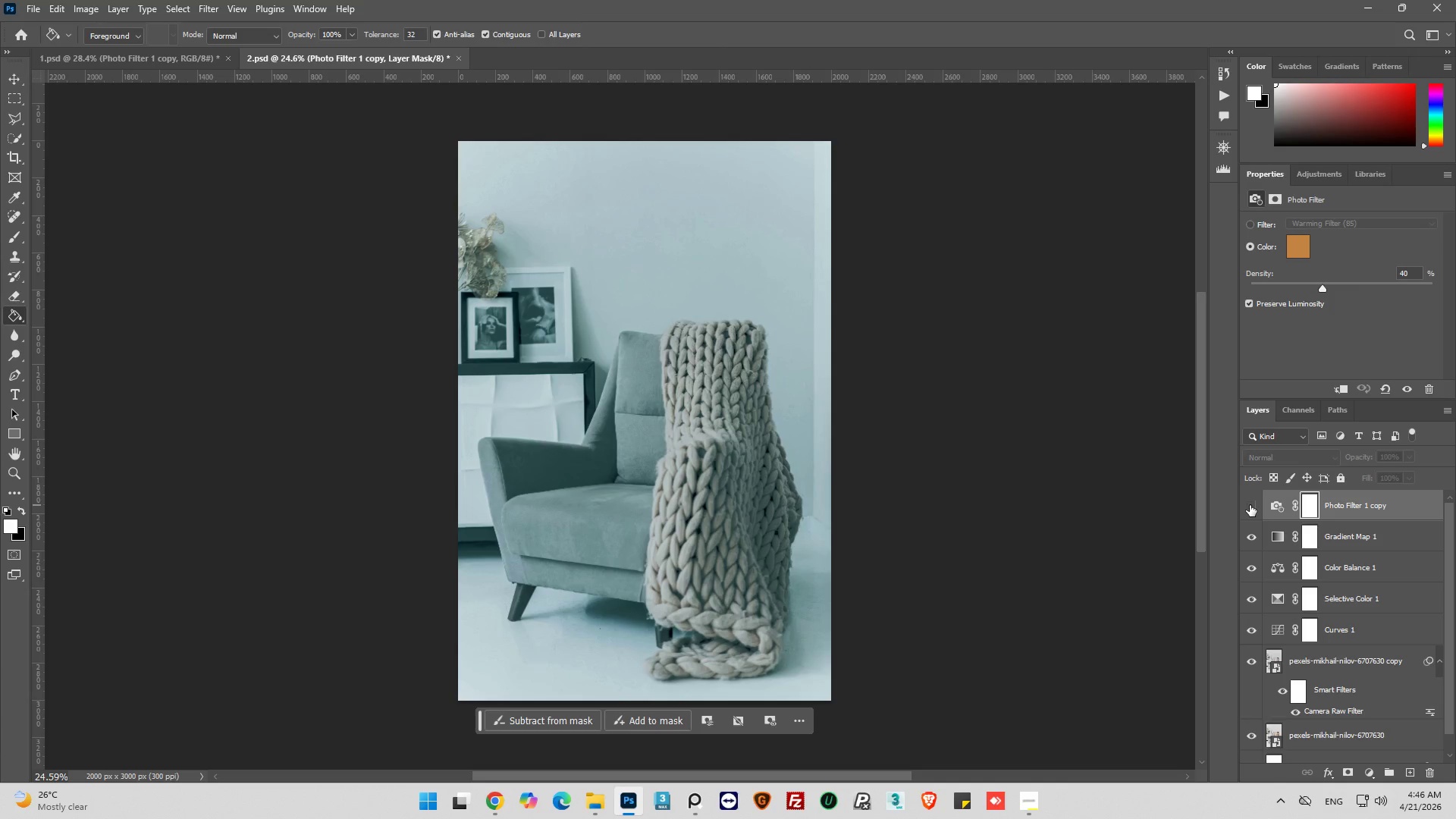 
left_click([1250, 505])
 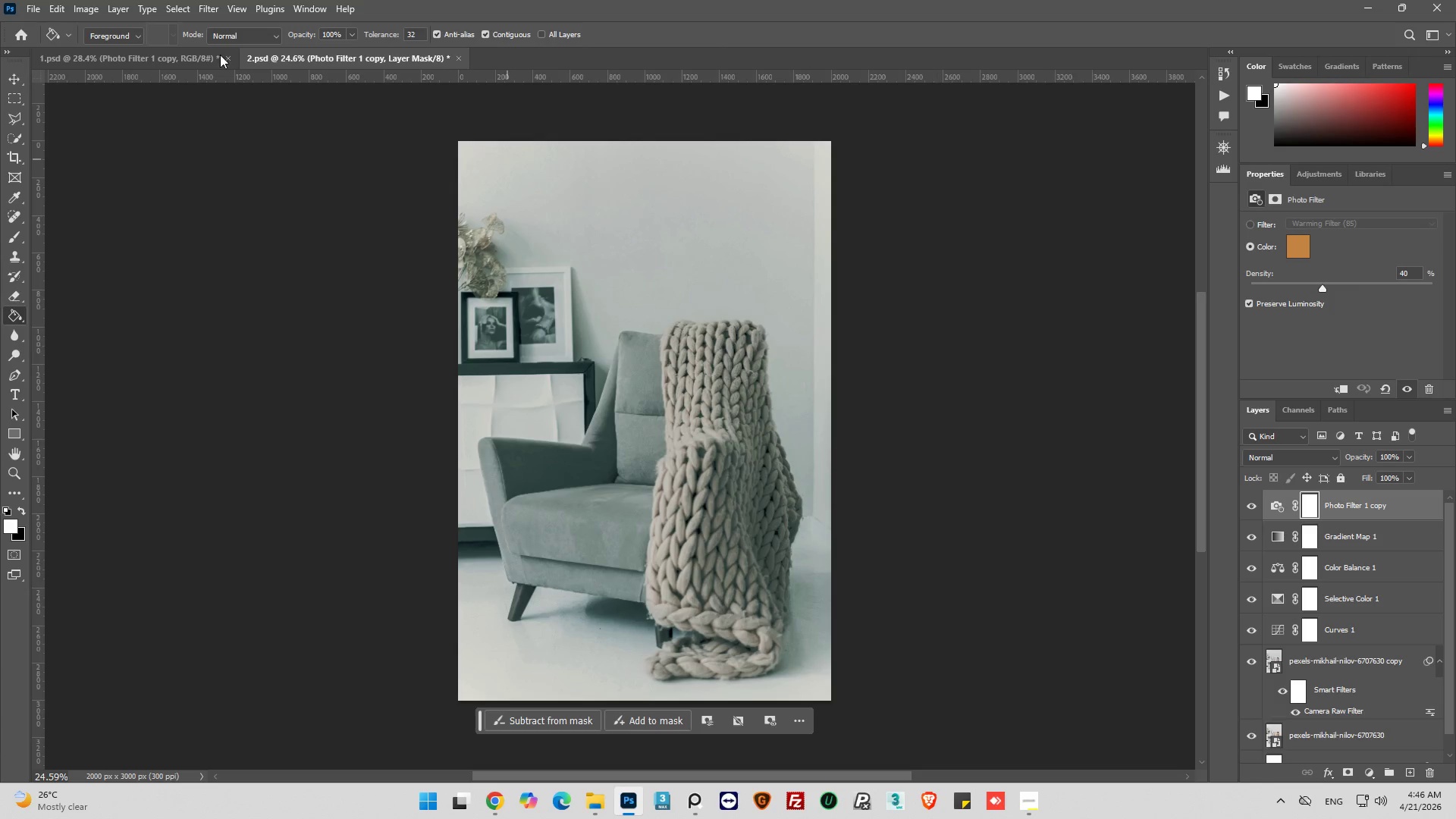 
left_click([105, 58])
 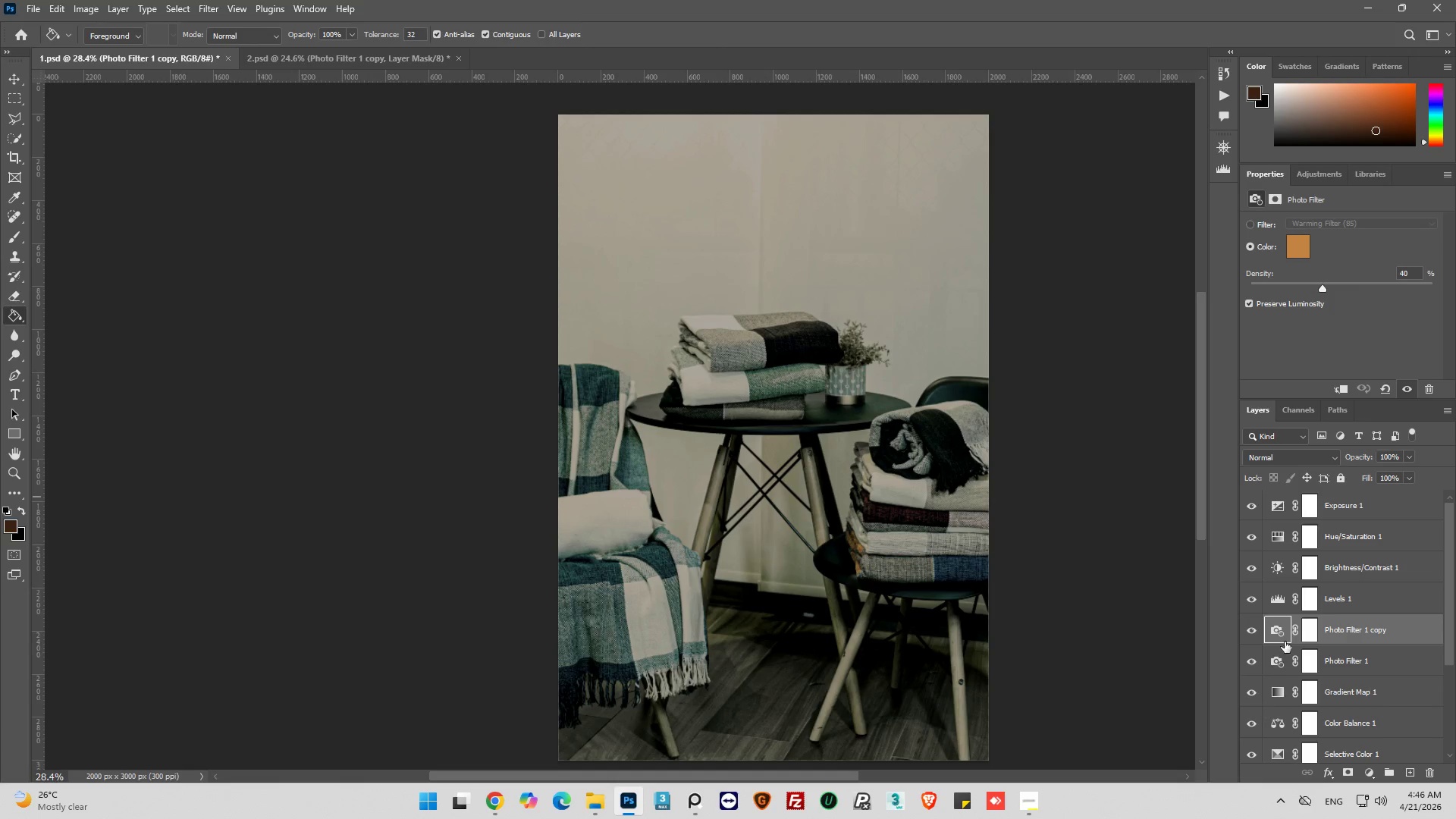 
left_click([1275, 661])
 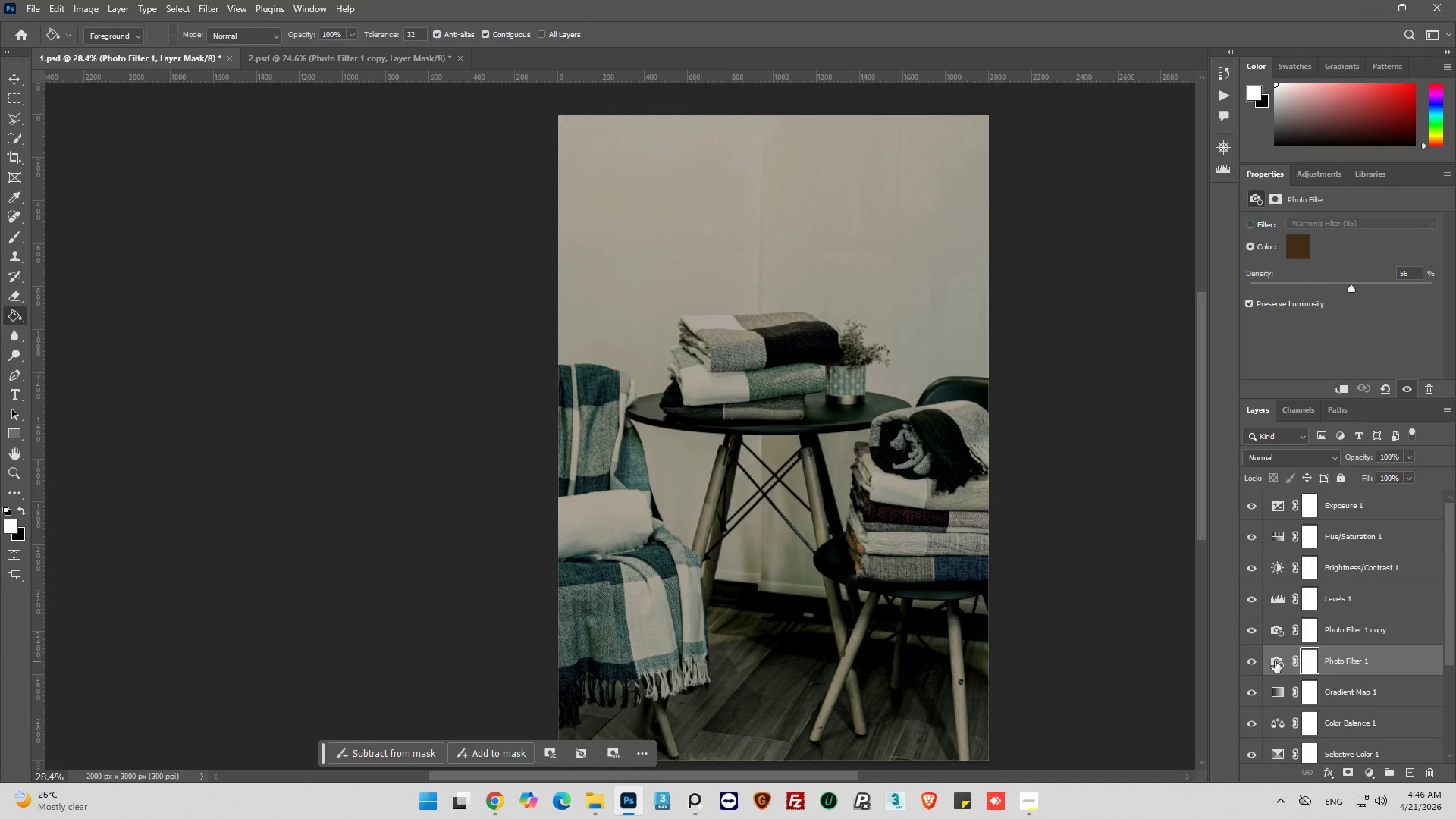 
left_click([1275, 661])
 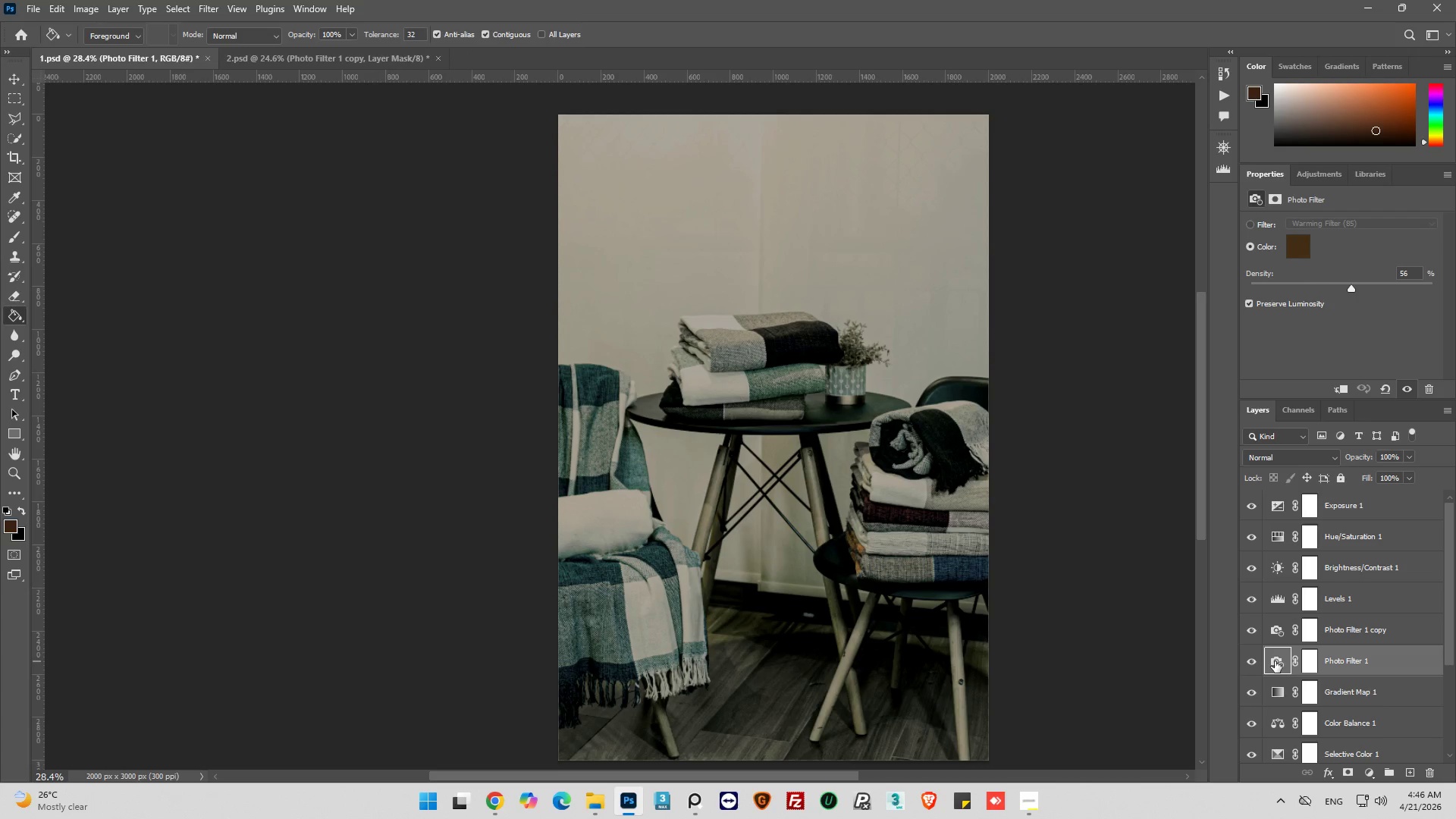 
key(Control+C)
 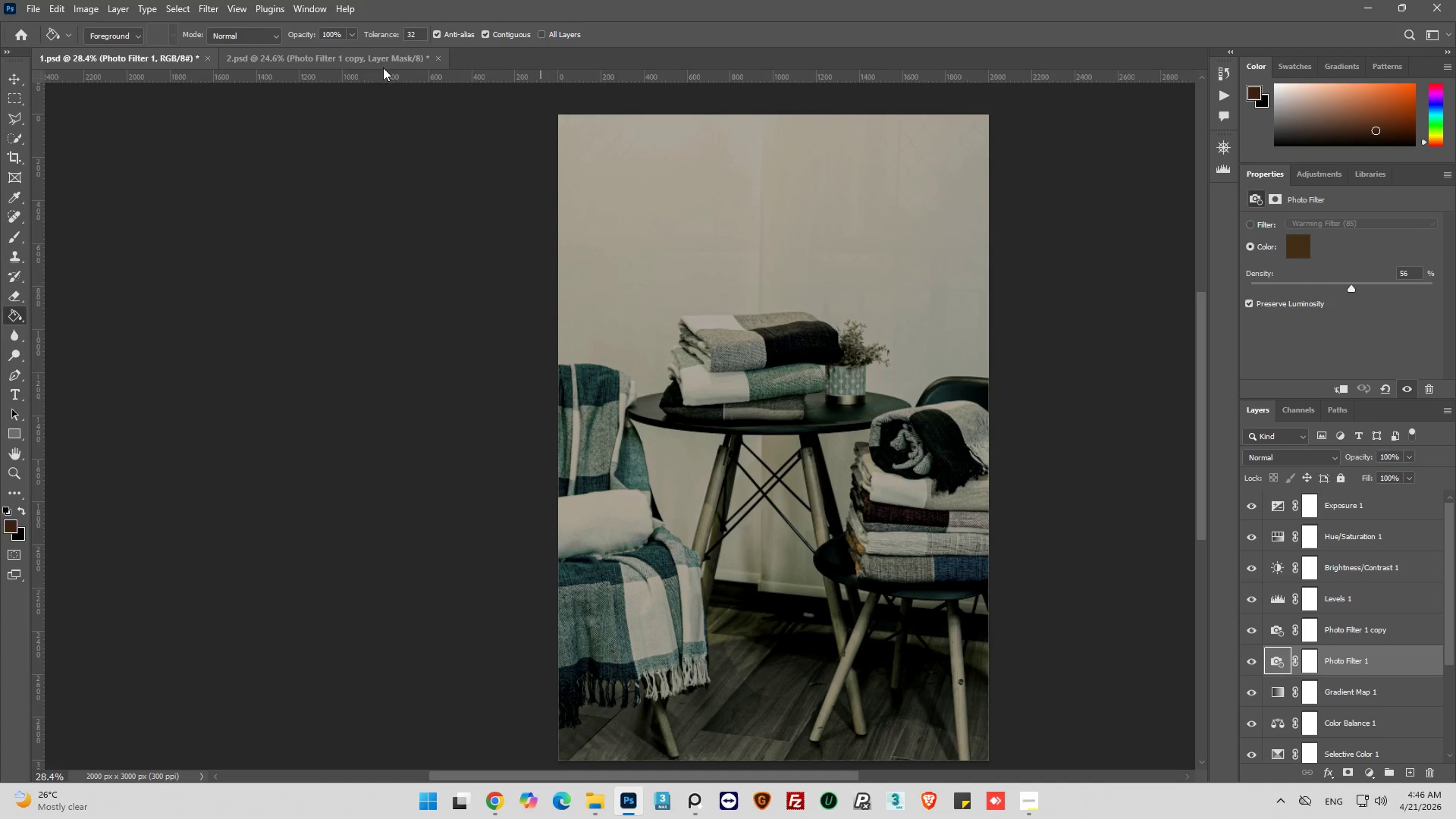 
left_click([372, 61])
 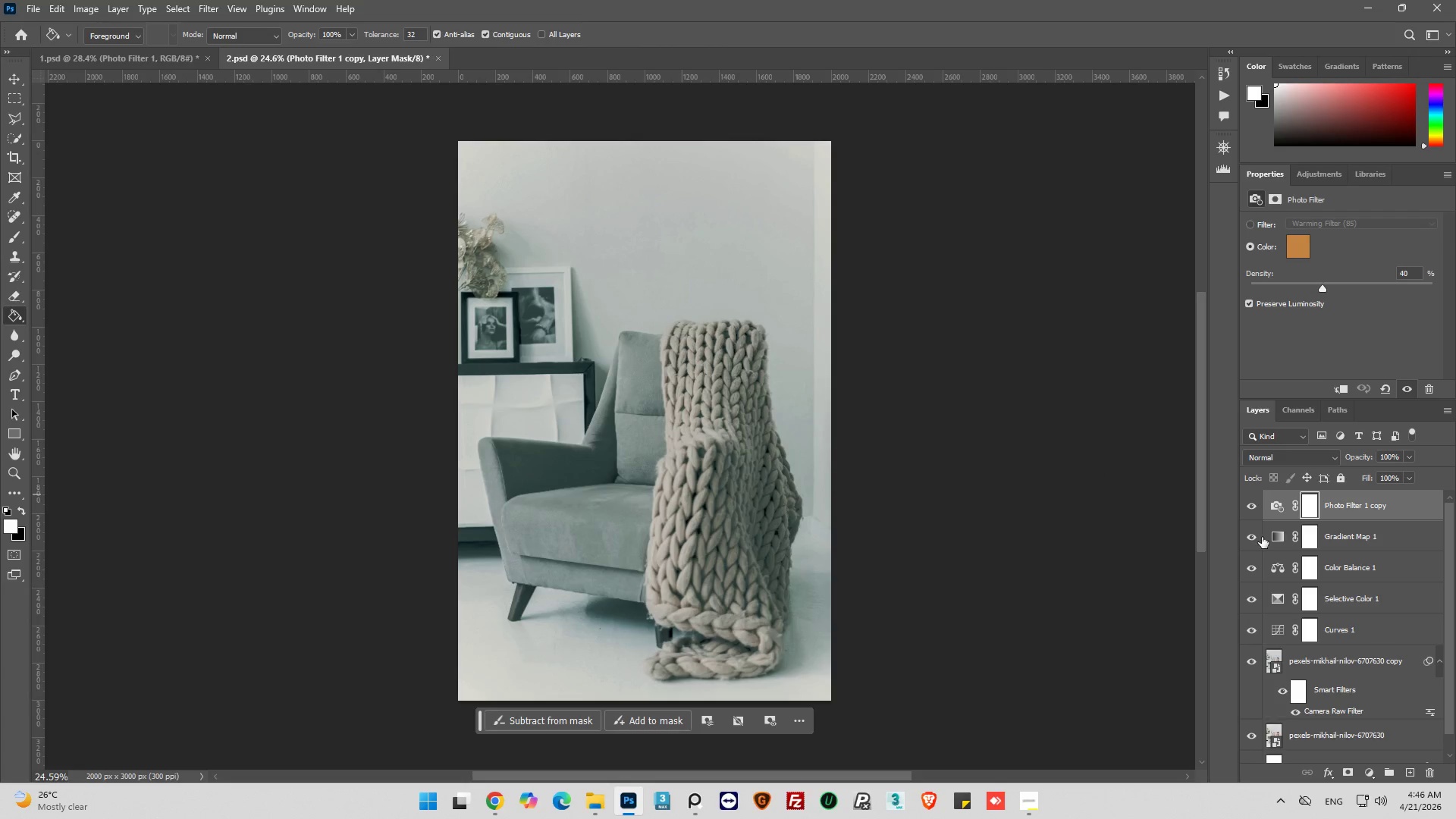 
left_click([1275, 532])
 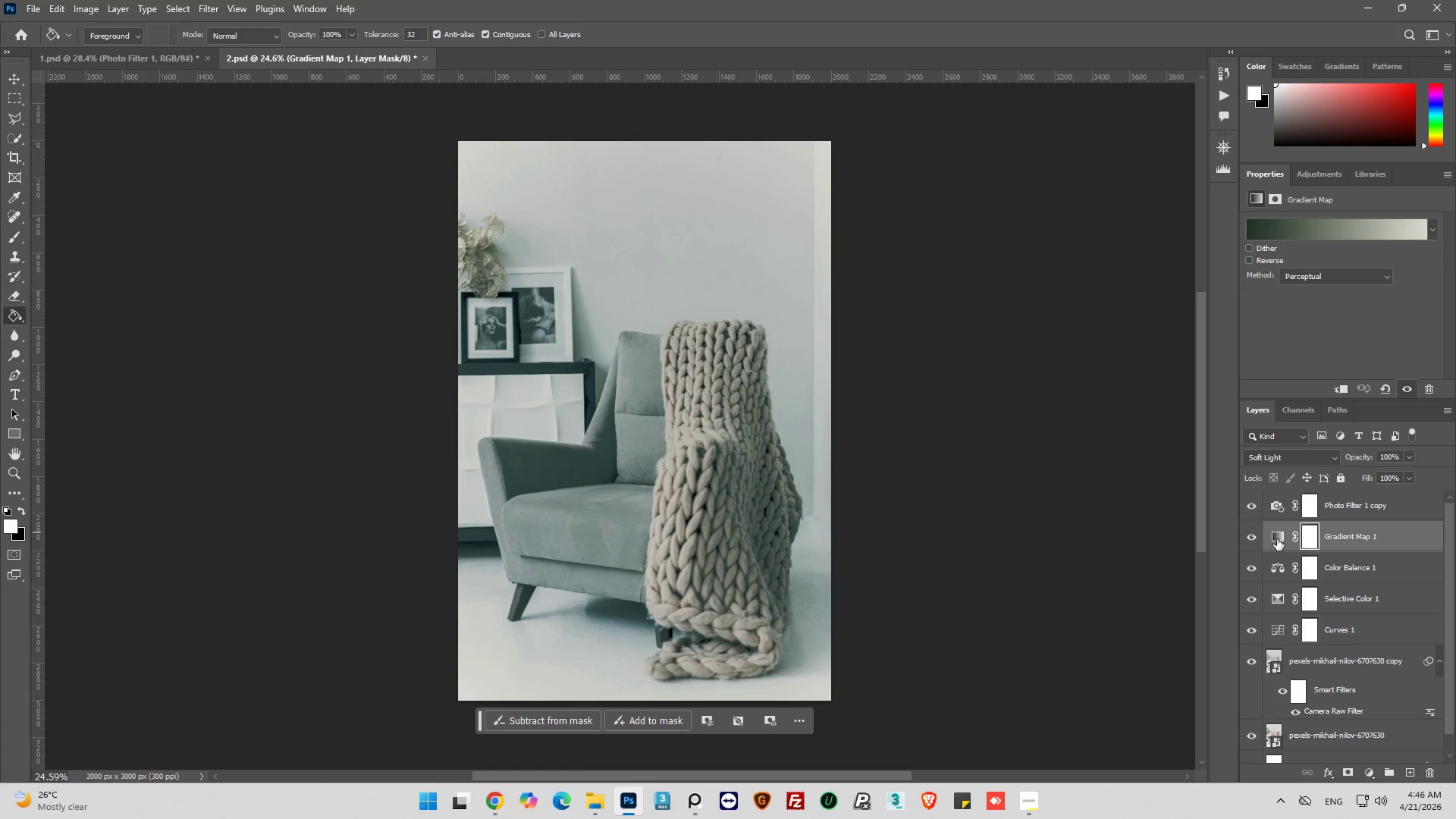 
left_click([1277, 538])
 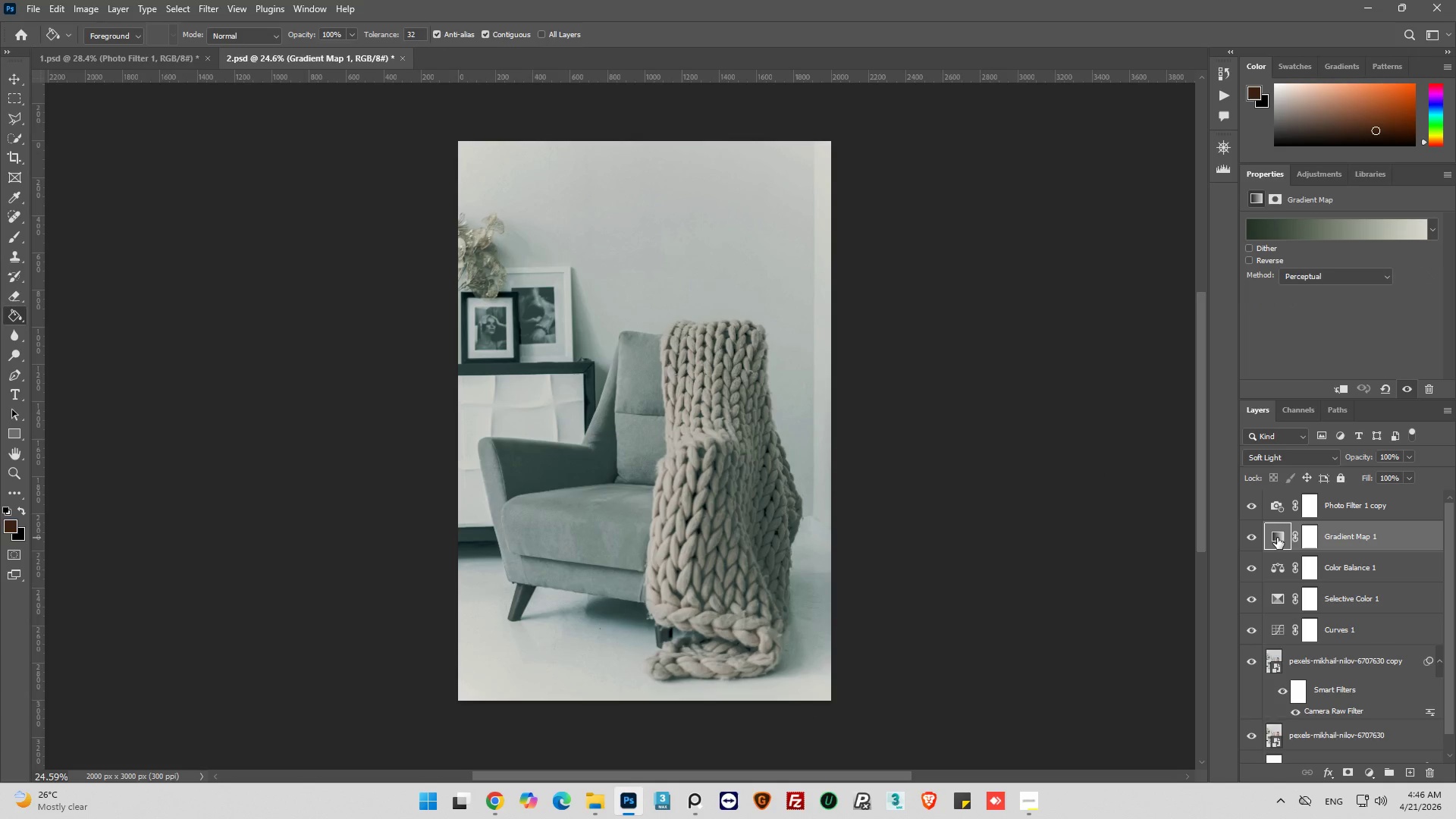 
key(Control+V)
 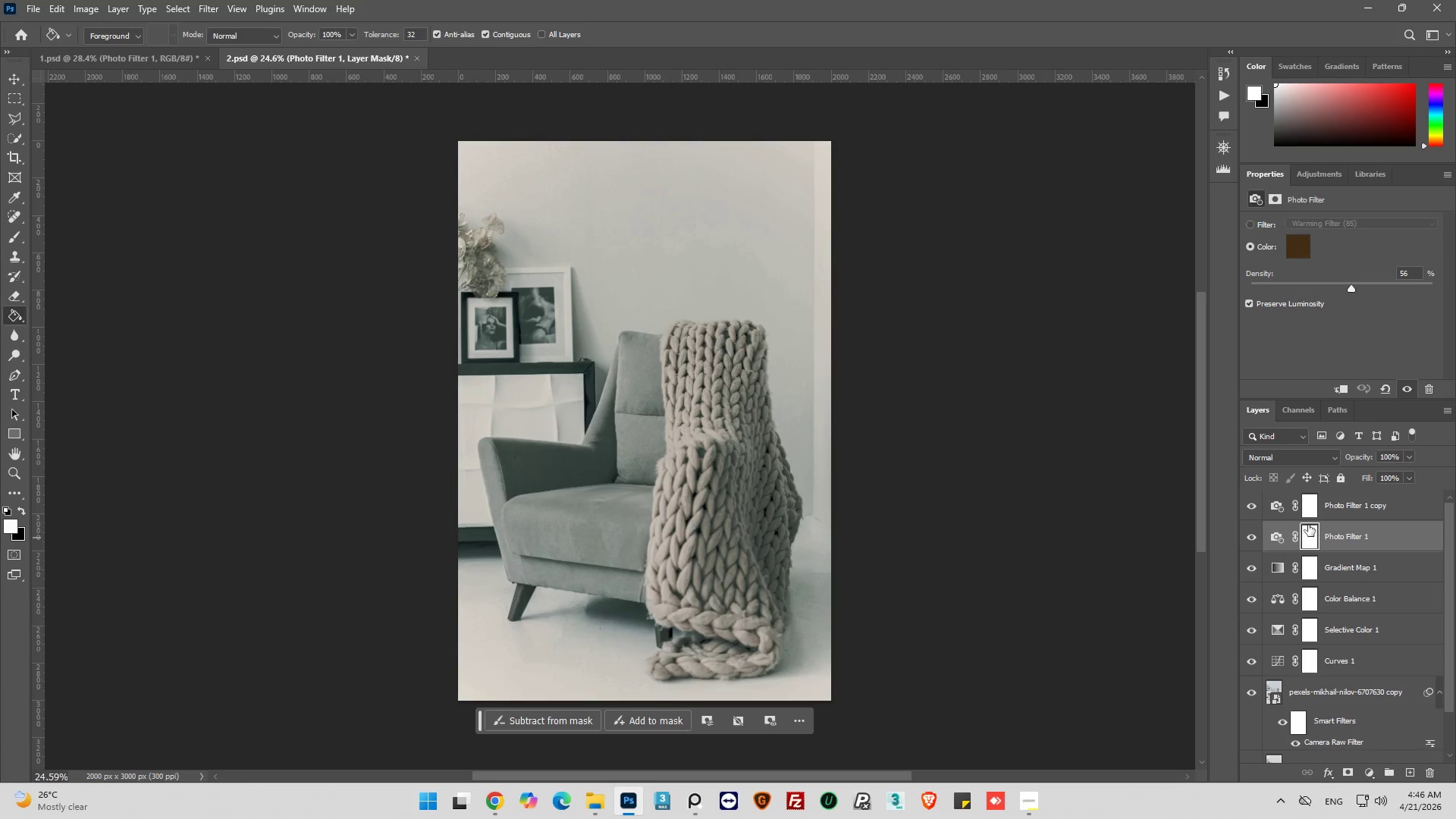 
wait(5.23)
 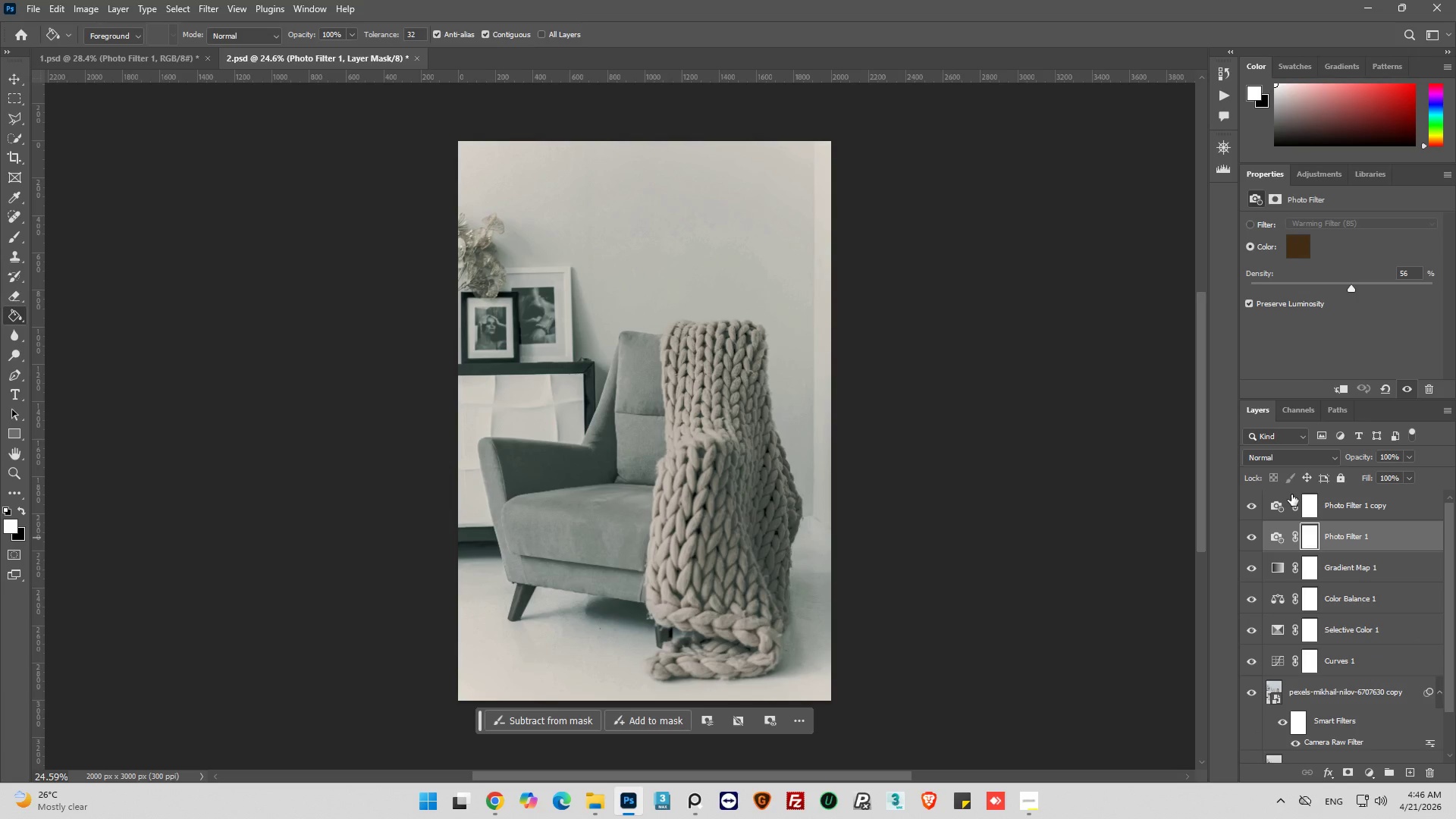 
left_click([1275, 510])
 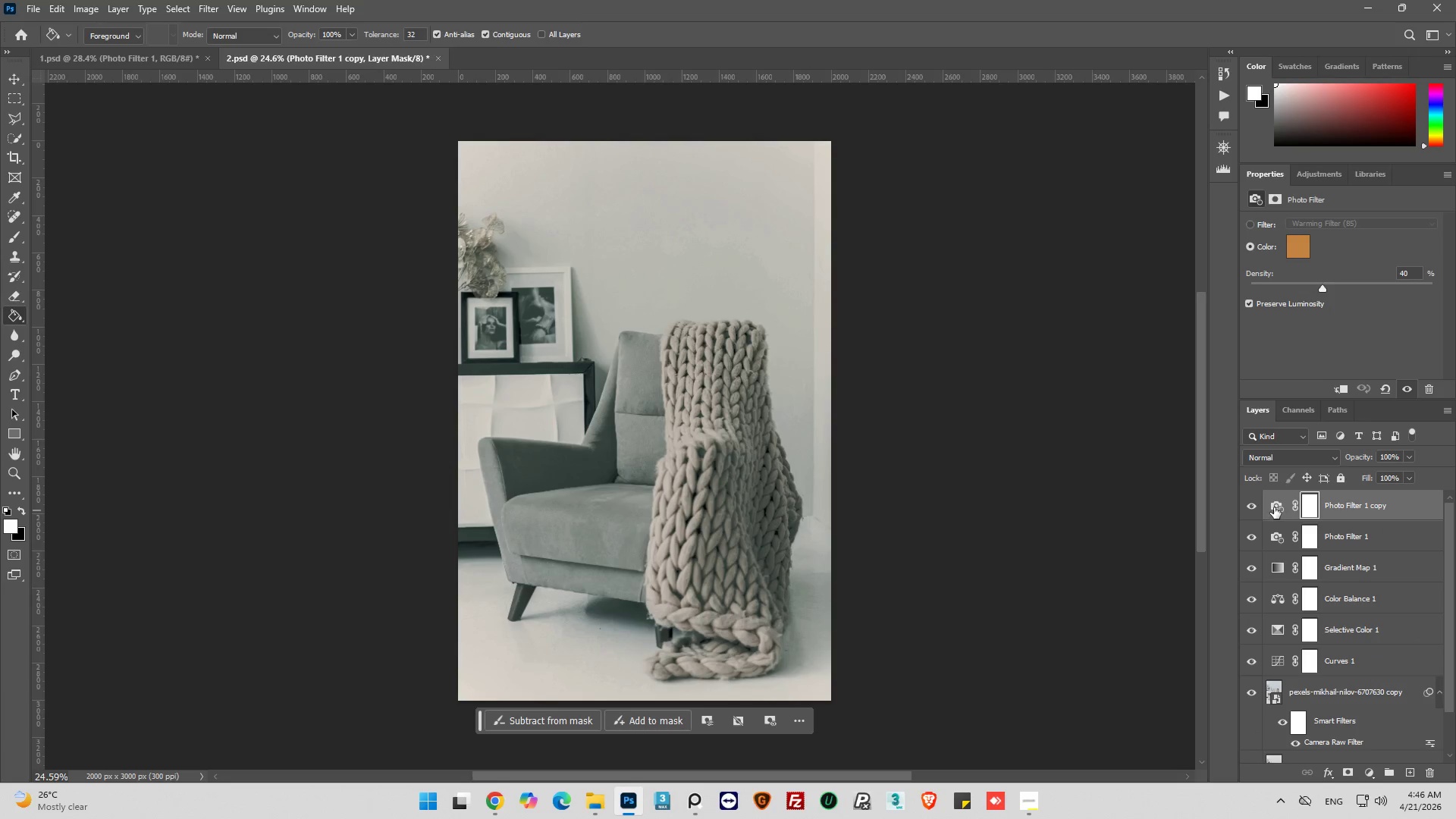 
left_click([1273, 505])
 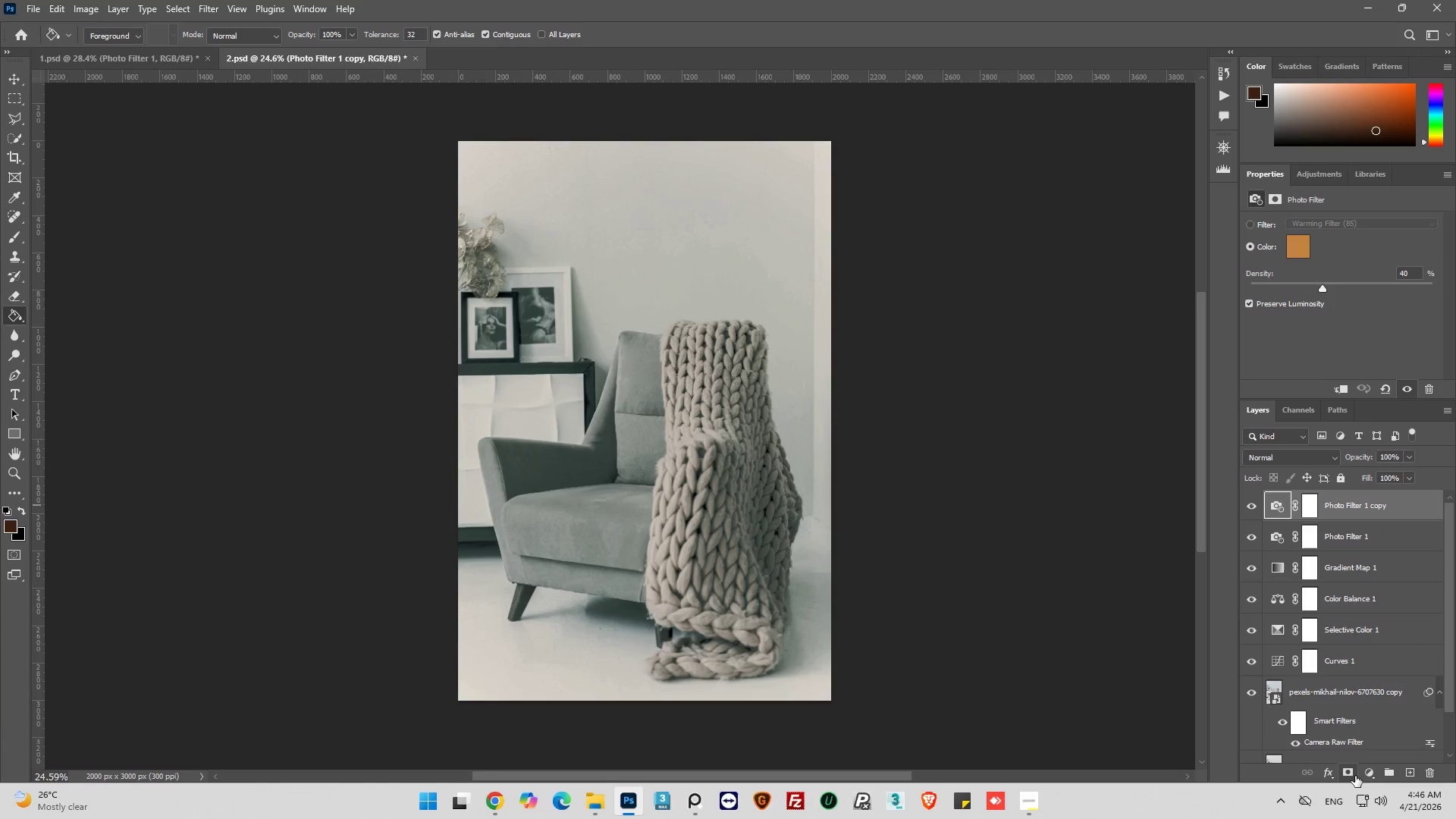 
left_click([1365, 773])
 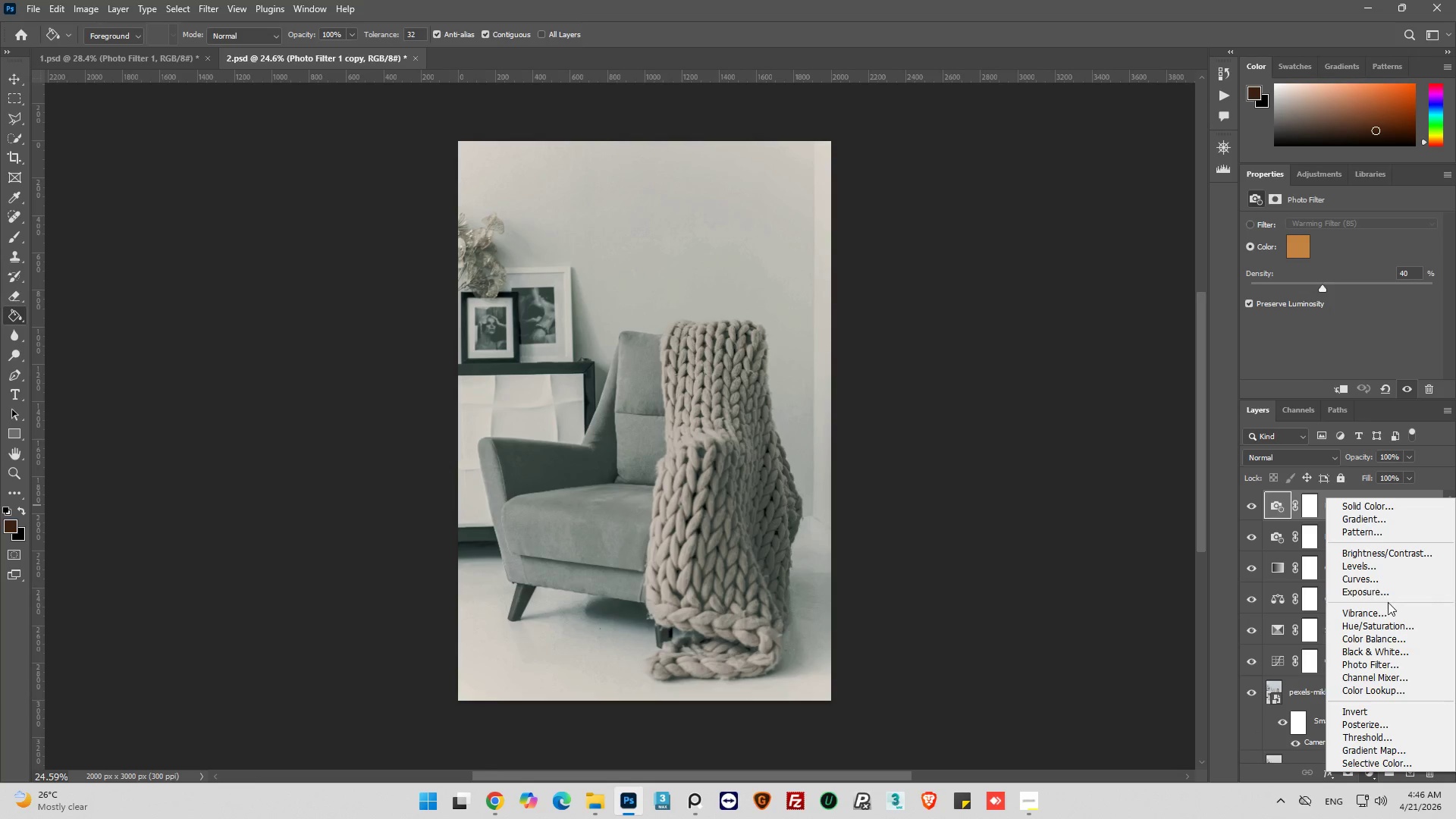 
left_click([1388, 594])
 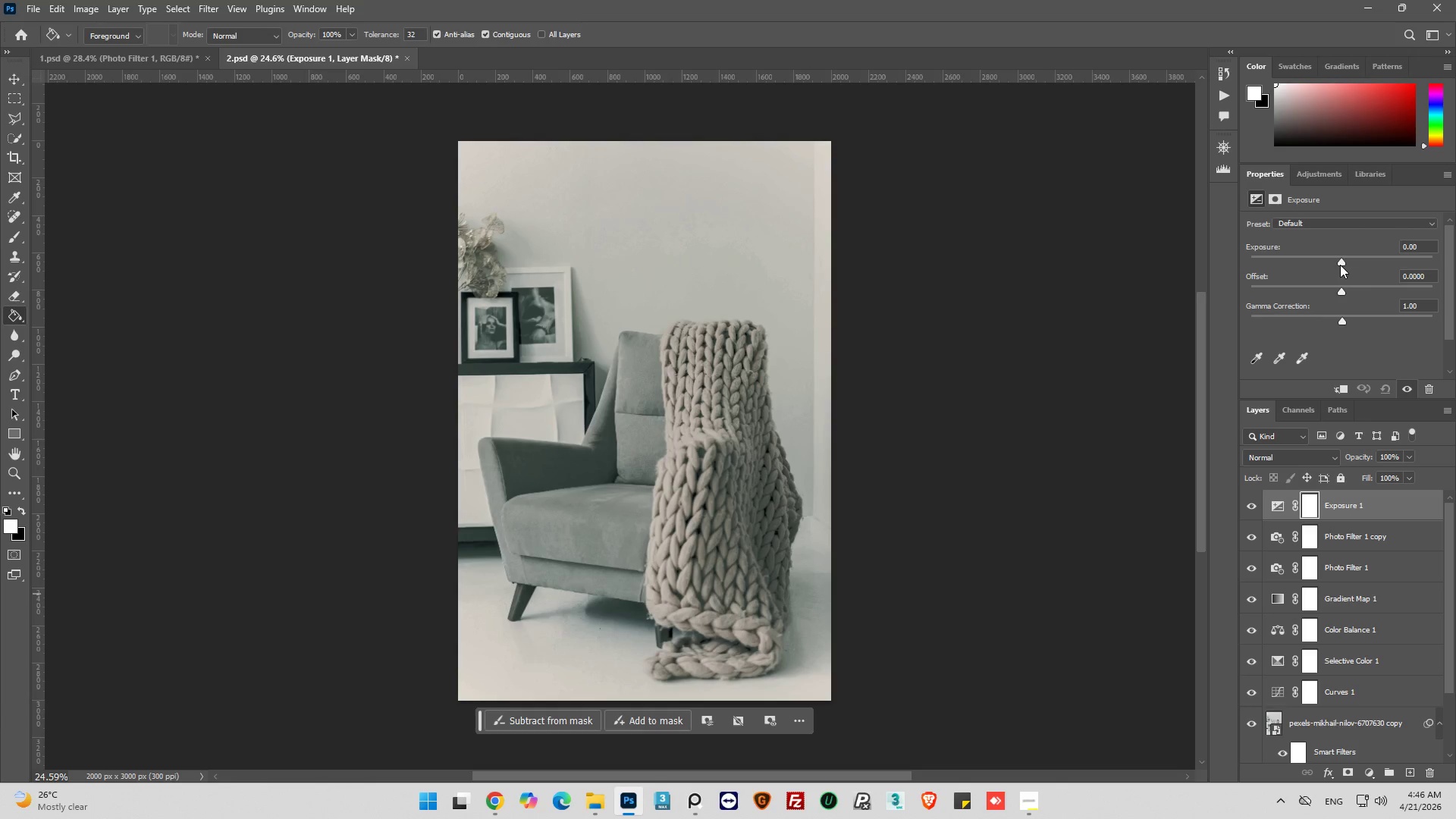 
left_click_drag(start_coordinate=[1340, 265], to_coordinate=[1329, 267])
 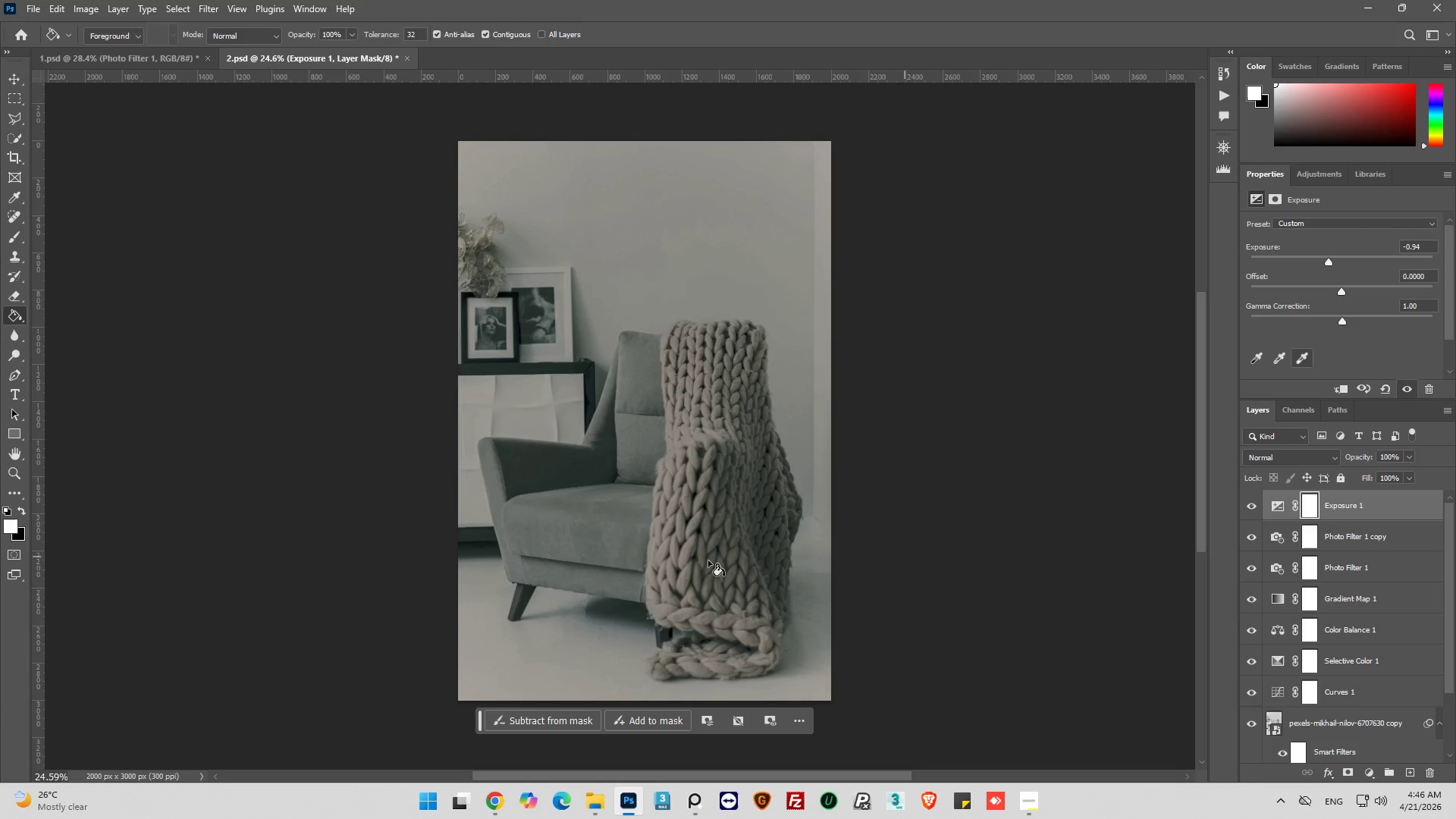 
hold_key(key=AltLeft, duration=1.06)
scroll: coordinate [658, 481], scroll_direction: up, amount: 15.0
 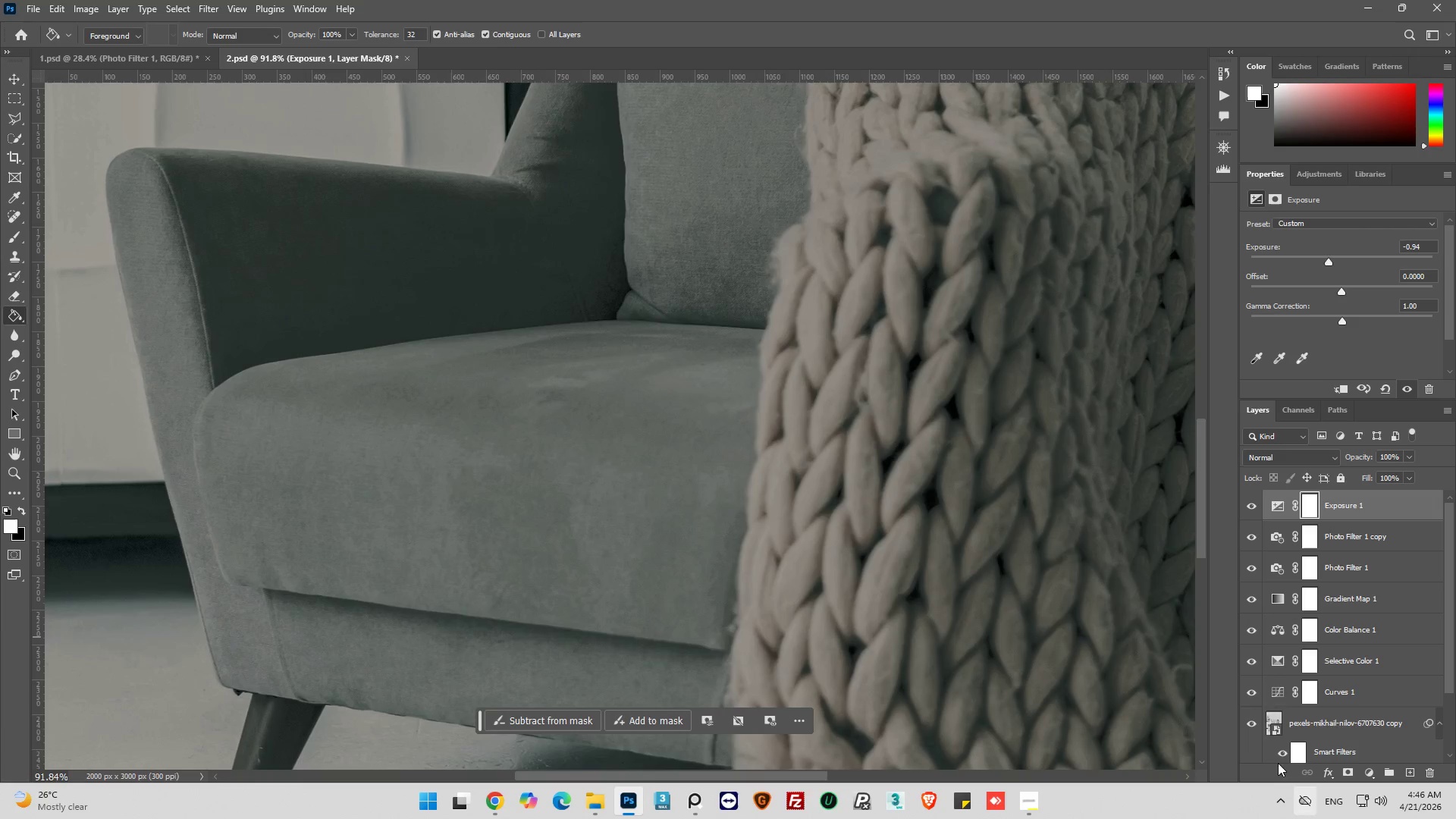 
hold_key(key=AltLeft, duration=3.73)
 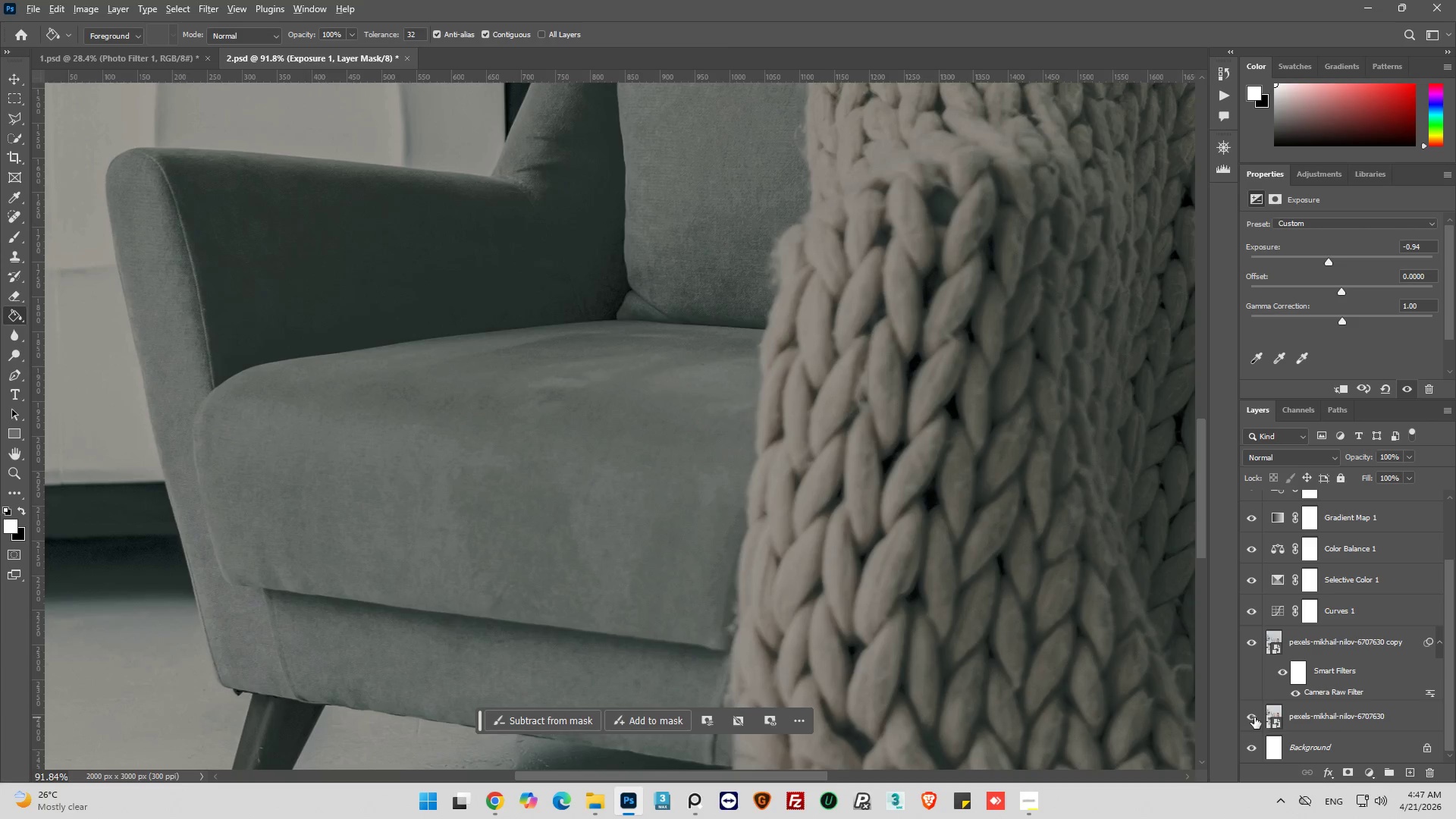 
scroll: coordinate [1291, 655], scroll_direction: down, amount: 11.0
 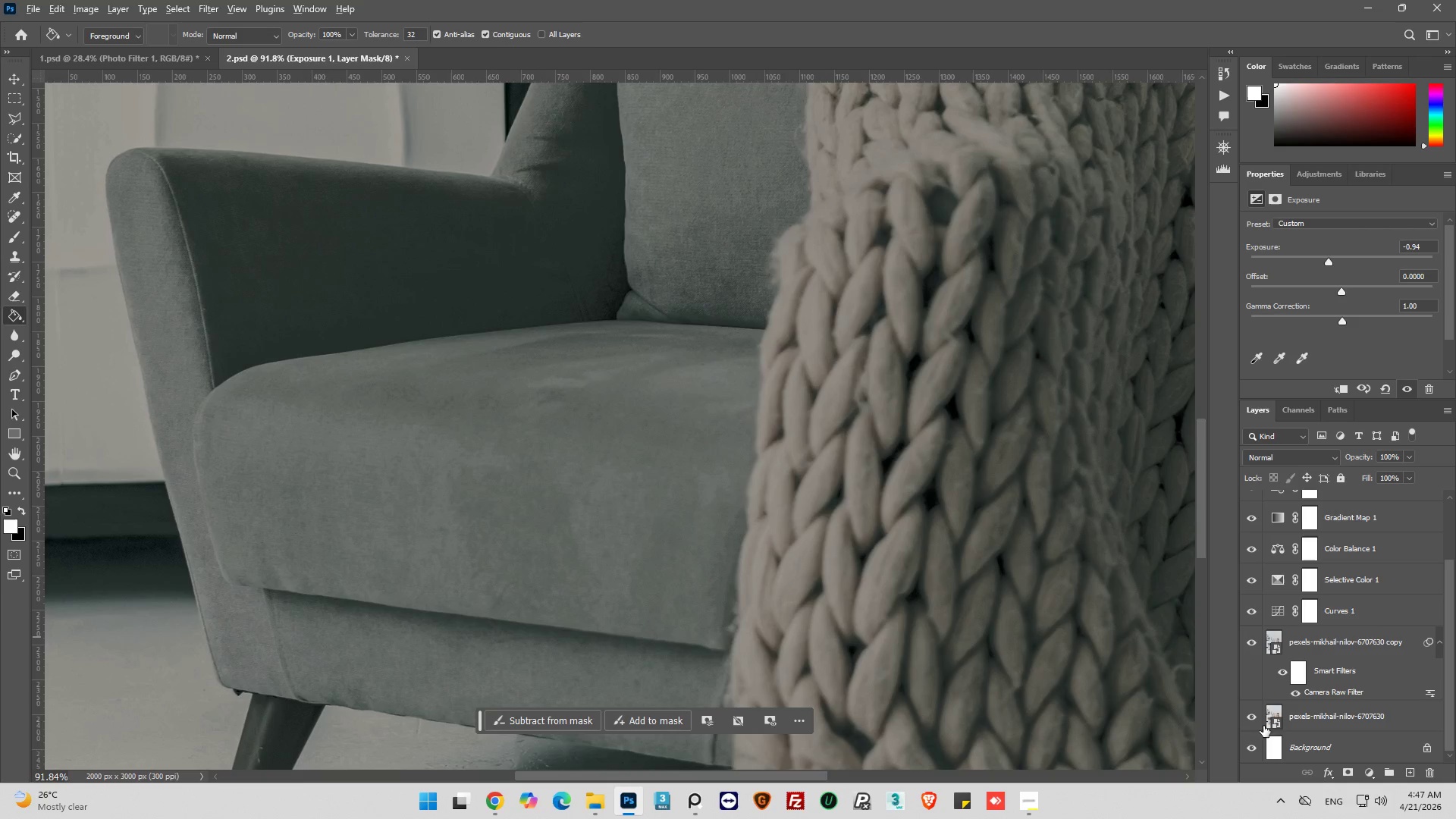 
left_click([1254, 717])
 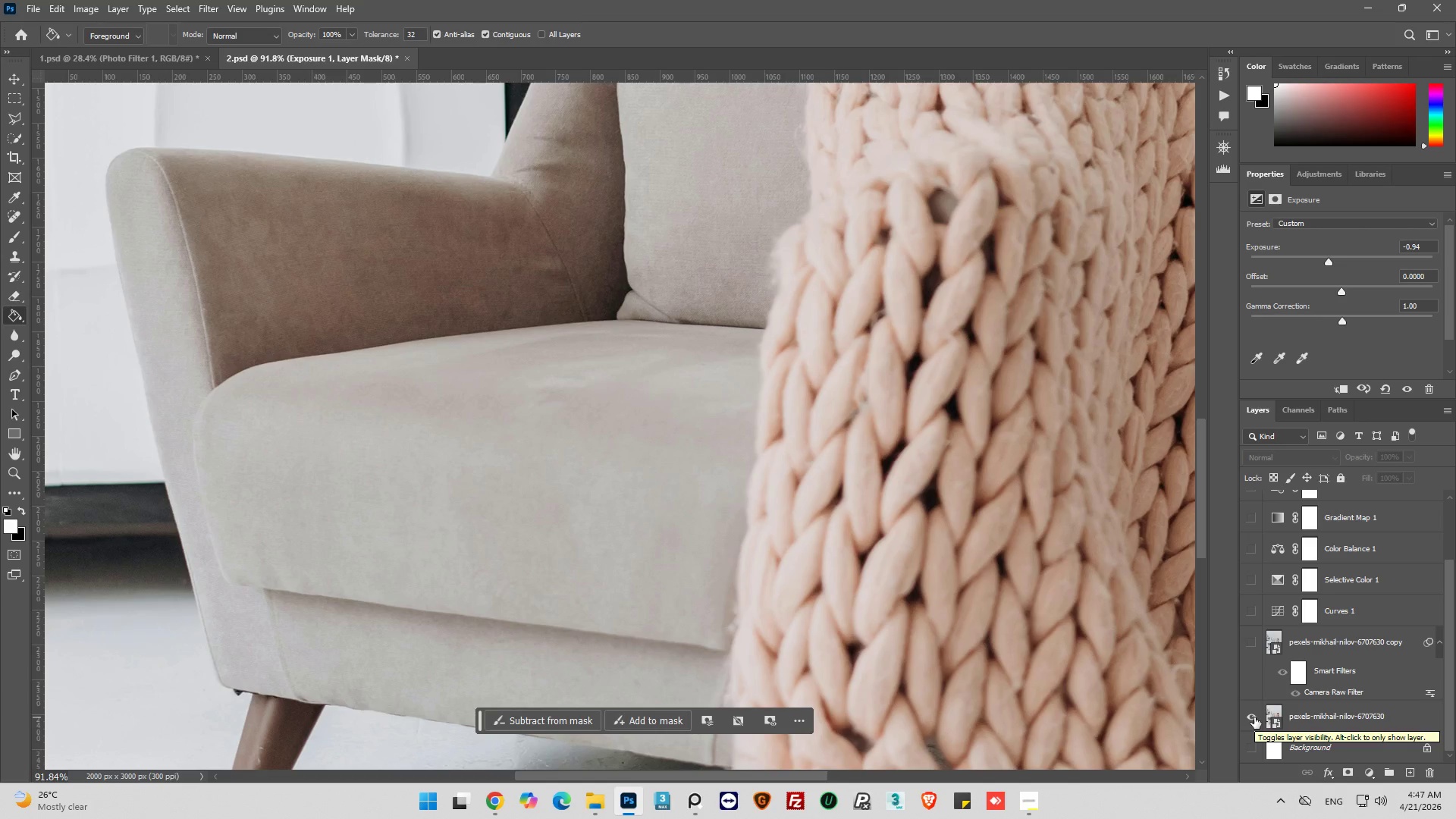 
left_click([1254, 717])
 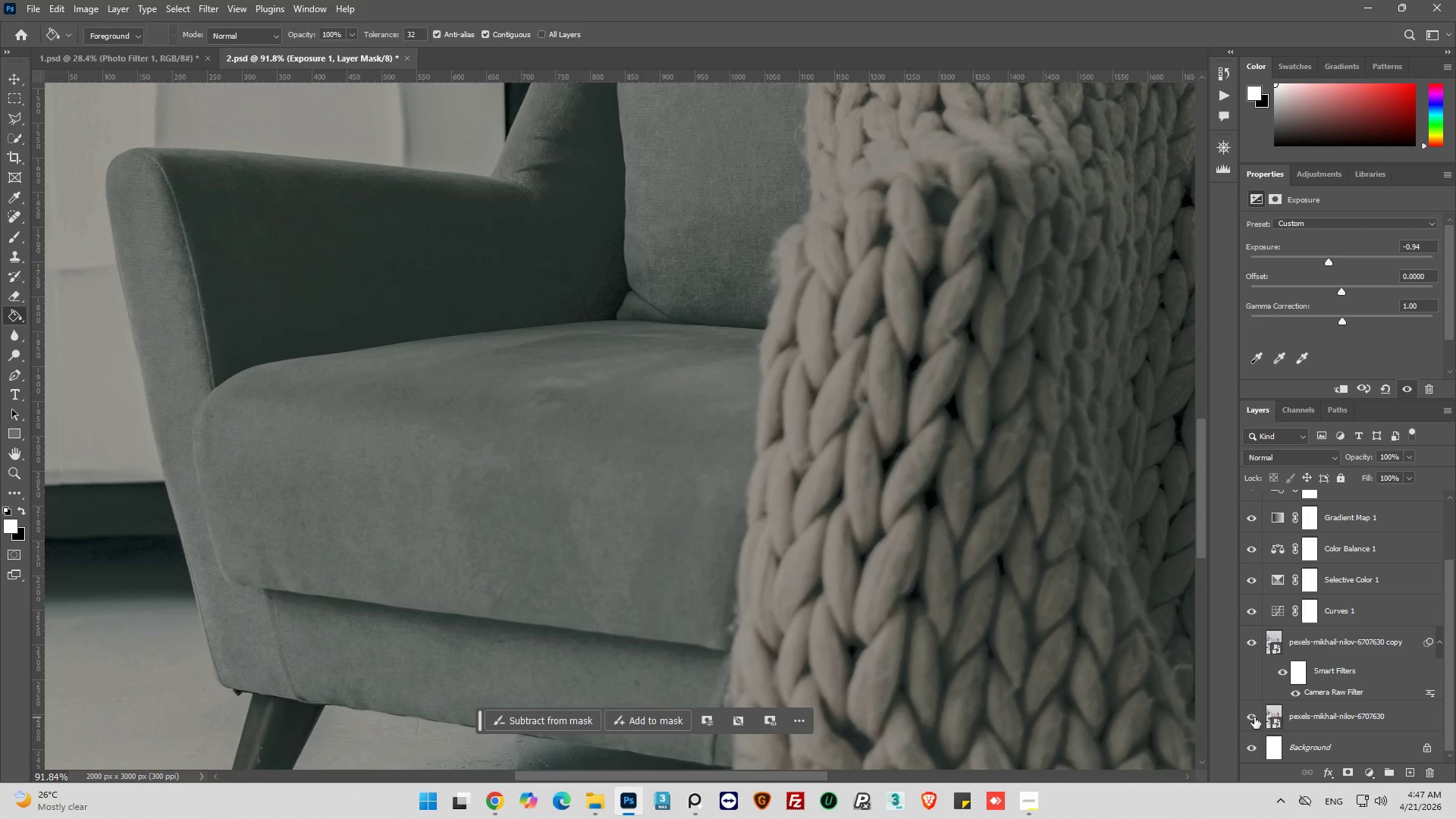 
hold_key(key=AltLeft, duration=2.16)
left_click([1254, 717])
 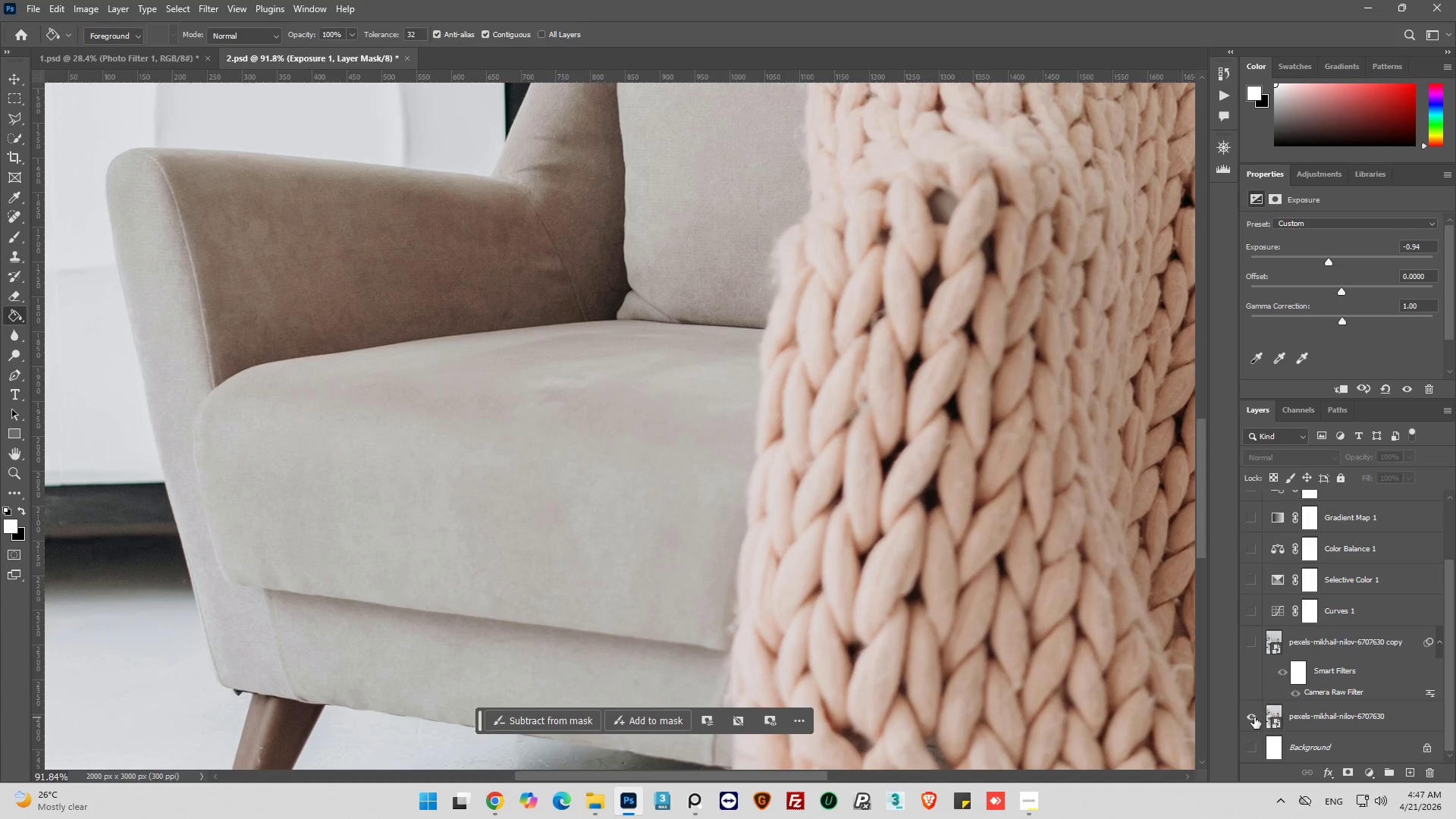 
left_click([1254, 717])
 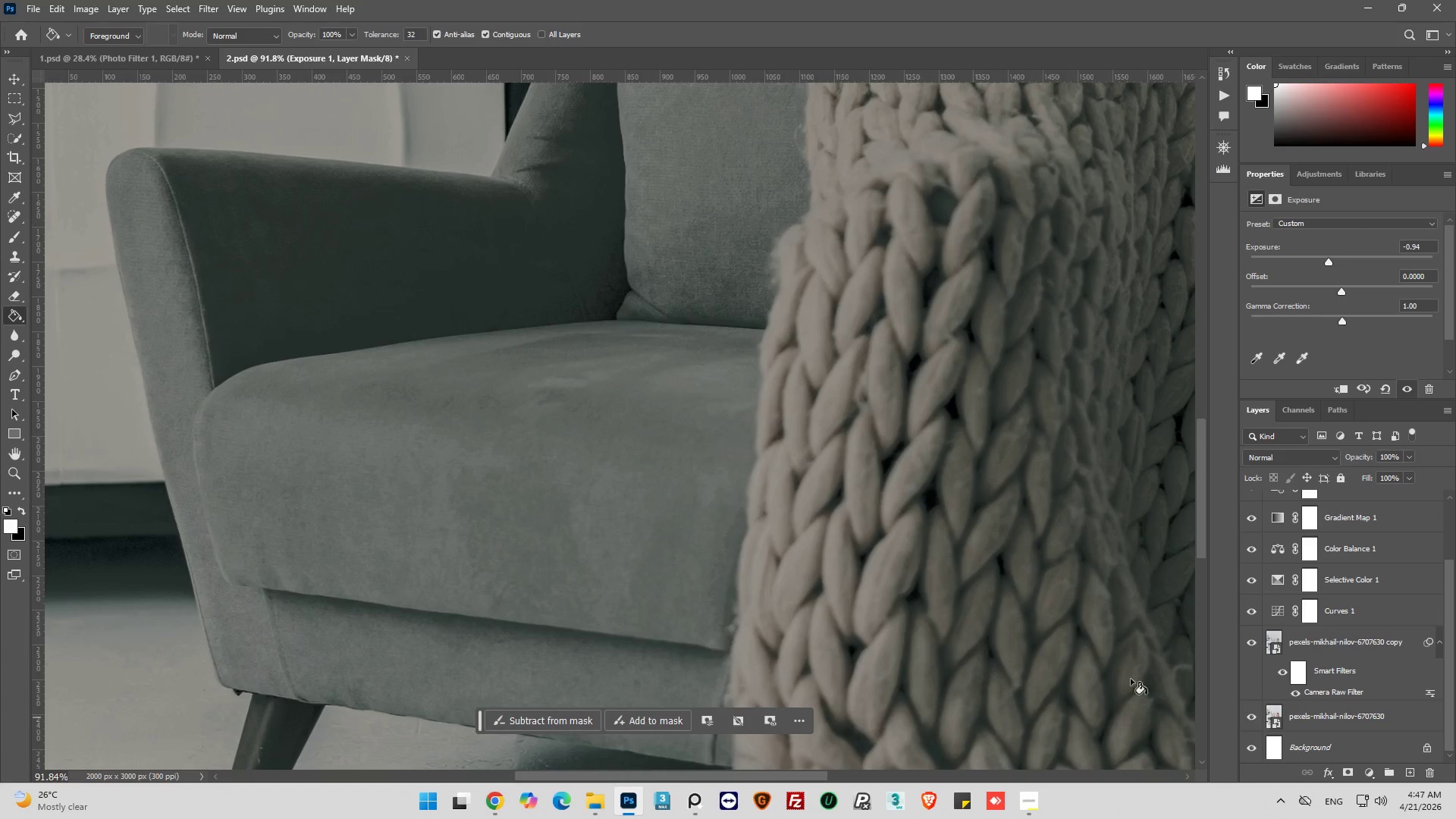 
hold_key(key=AltLeft, duration=0.83)
scroll: coordinate [789, 518], scroll_direction: down, amount: 14.0
 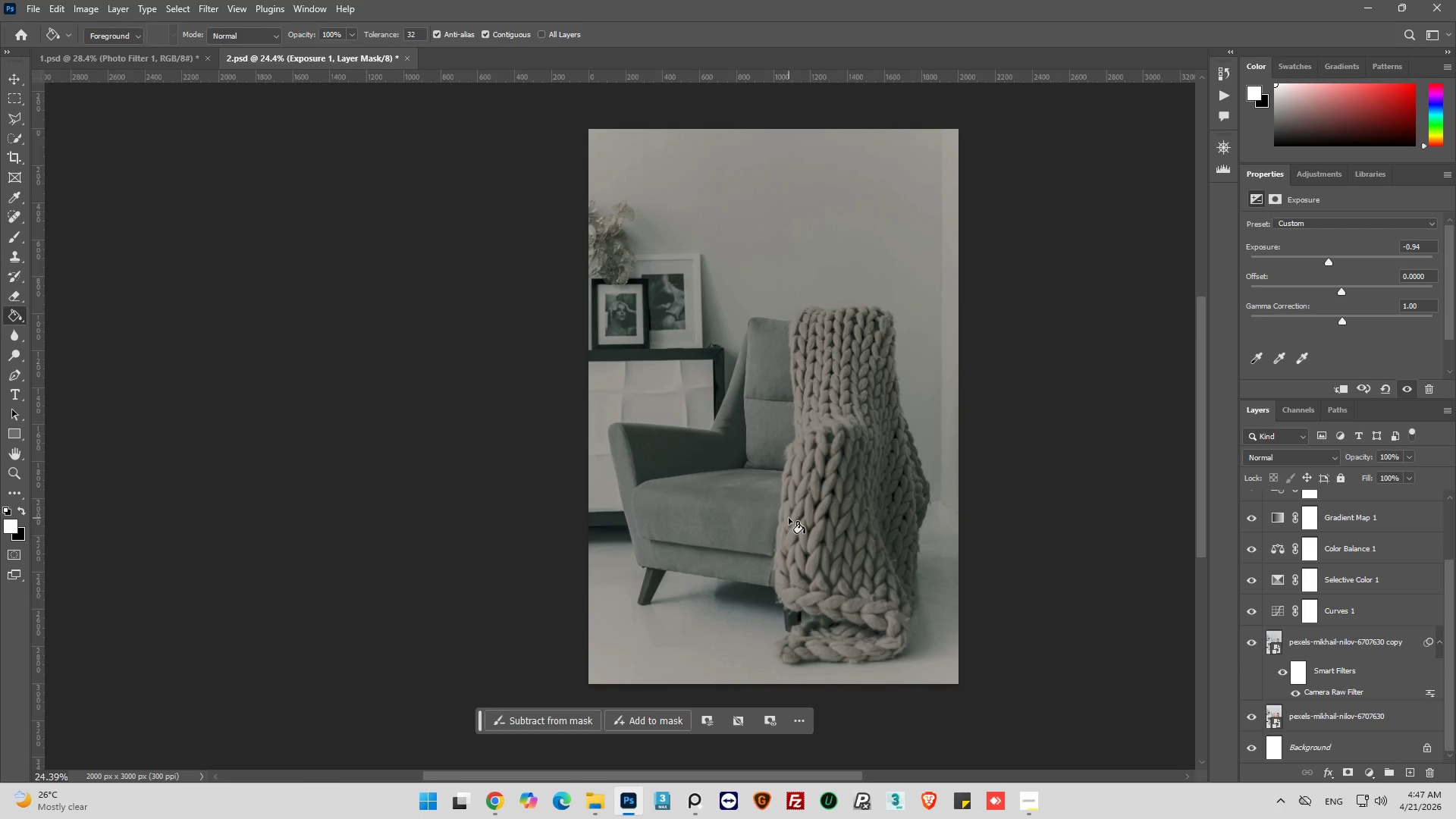 
hold_key(key=AltLeft, duration=0.56)
scroll: coordinate [877, 522], scroll_direction: up, amount: 2.0
 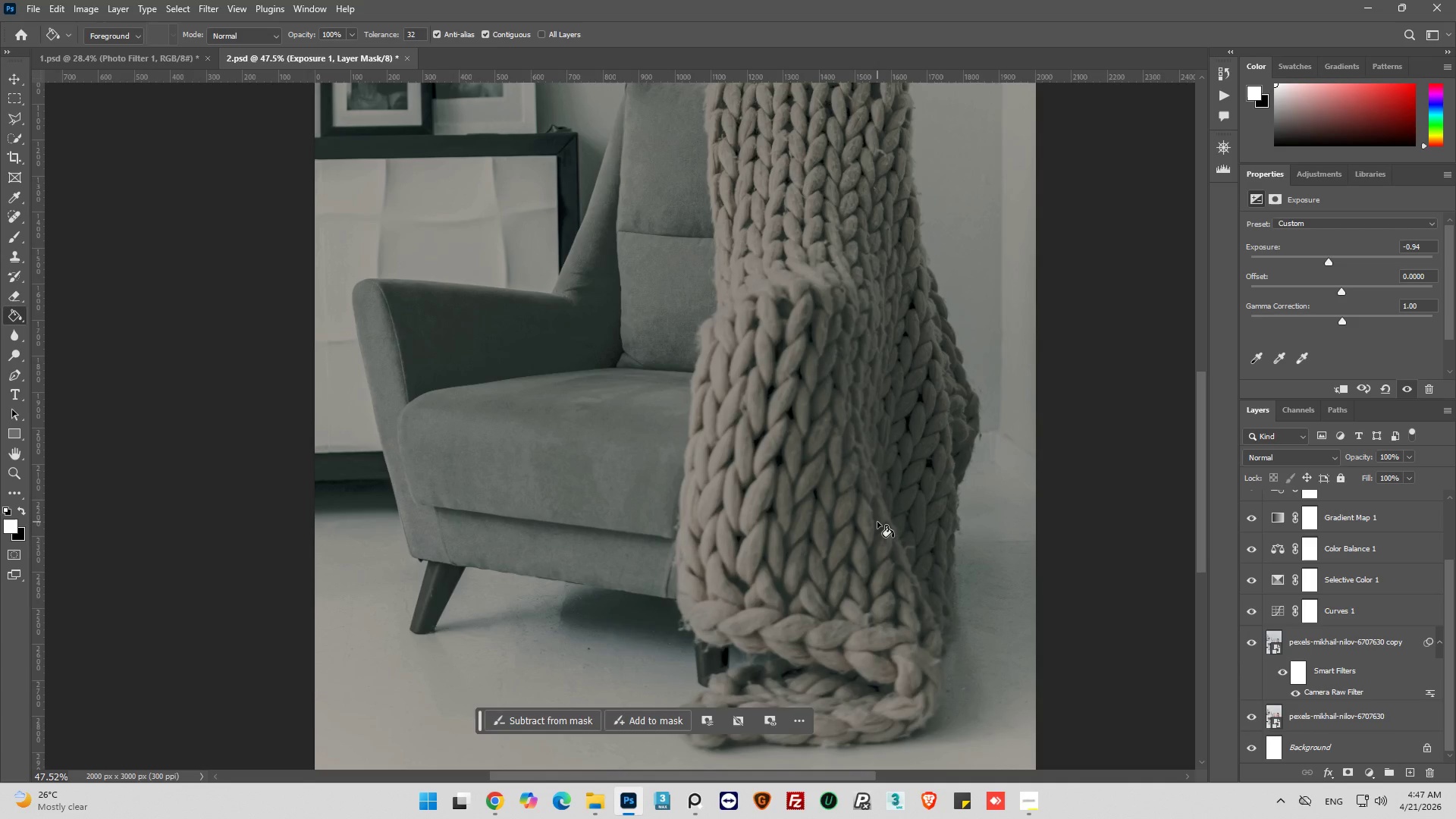 
hold_key(key=AltLeft, duration=0.39)
scroll: coordinate [878, 522], scroll_direction: down, amount: 6.0
 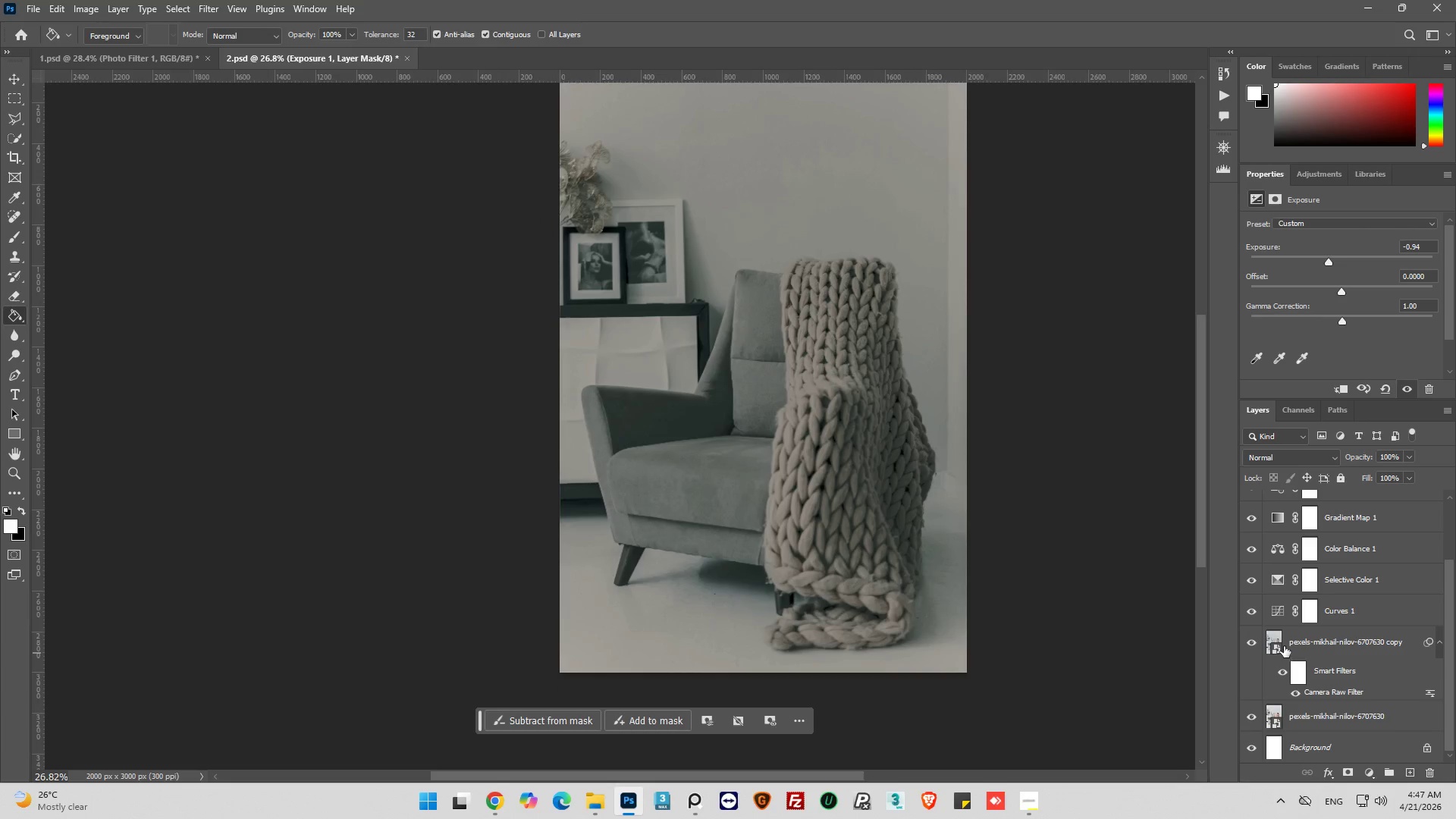 
left_click([1278, 642])
 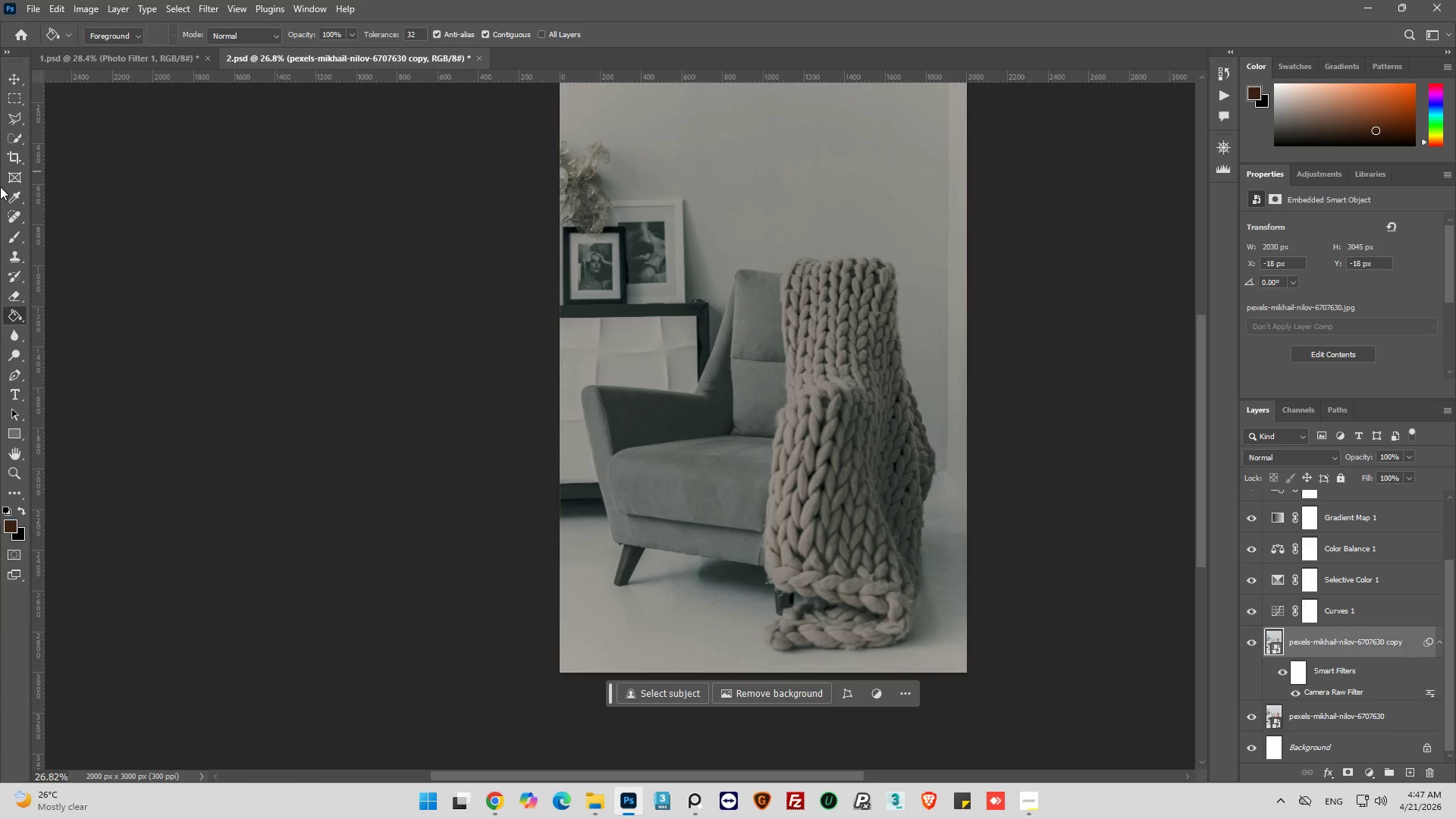 
left_click_drag(start_coordinate=[20, 135], to_coordinate=[73, 168])
 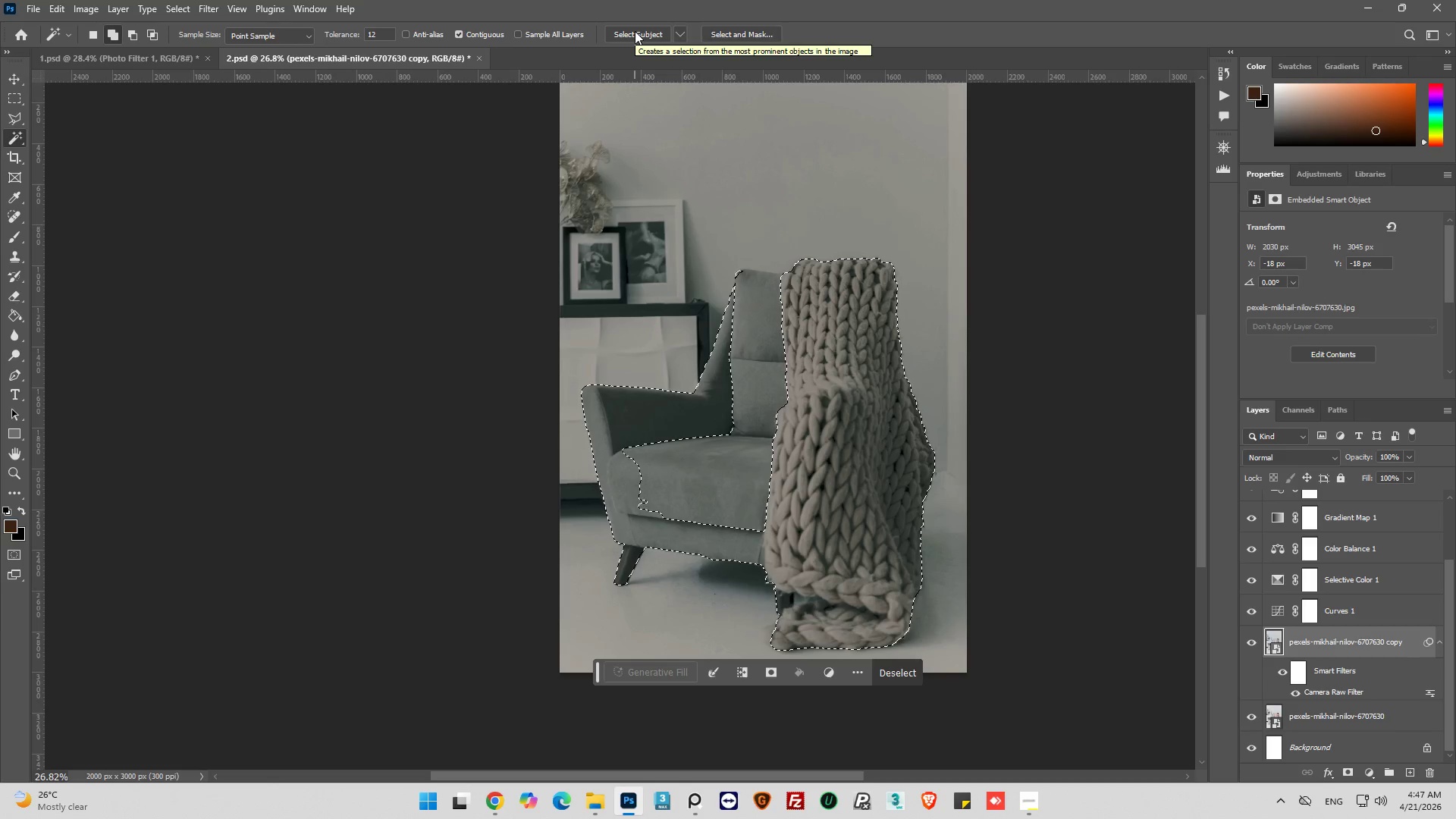 
wait(15.31)
 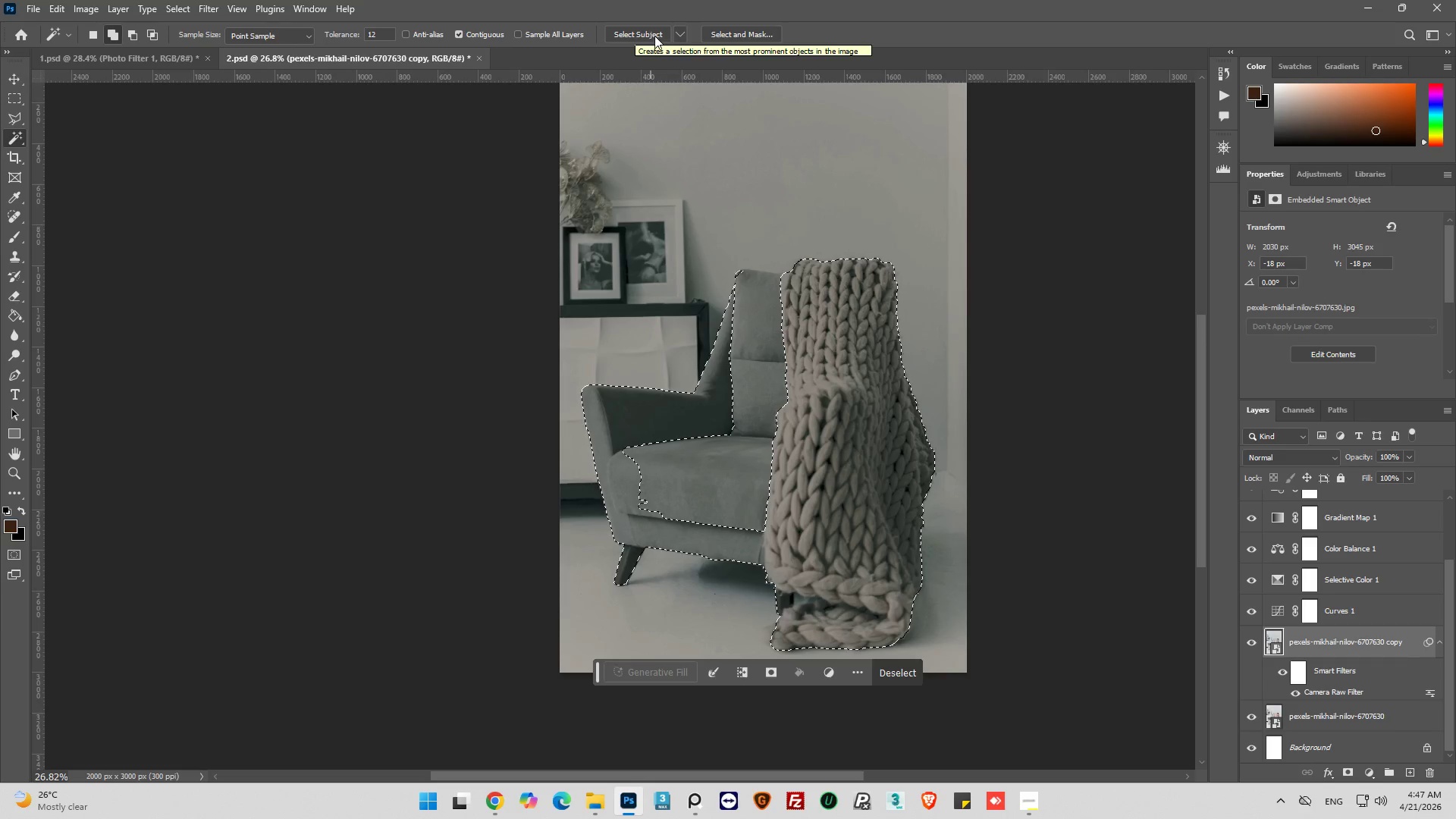 
key(Alt+AltLeft)
 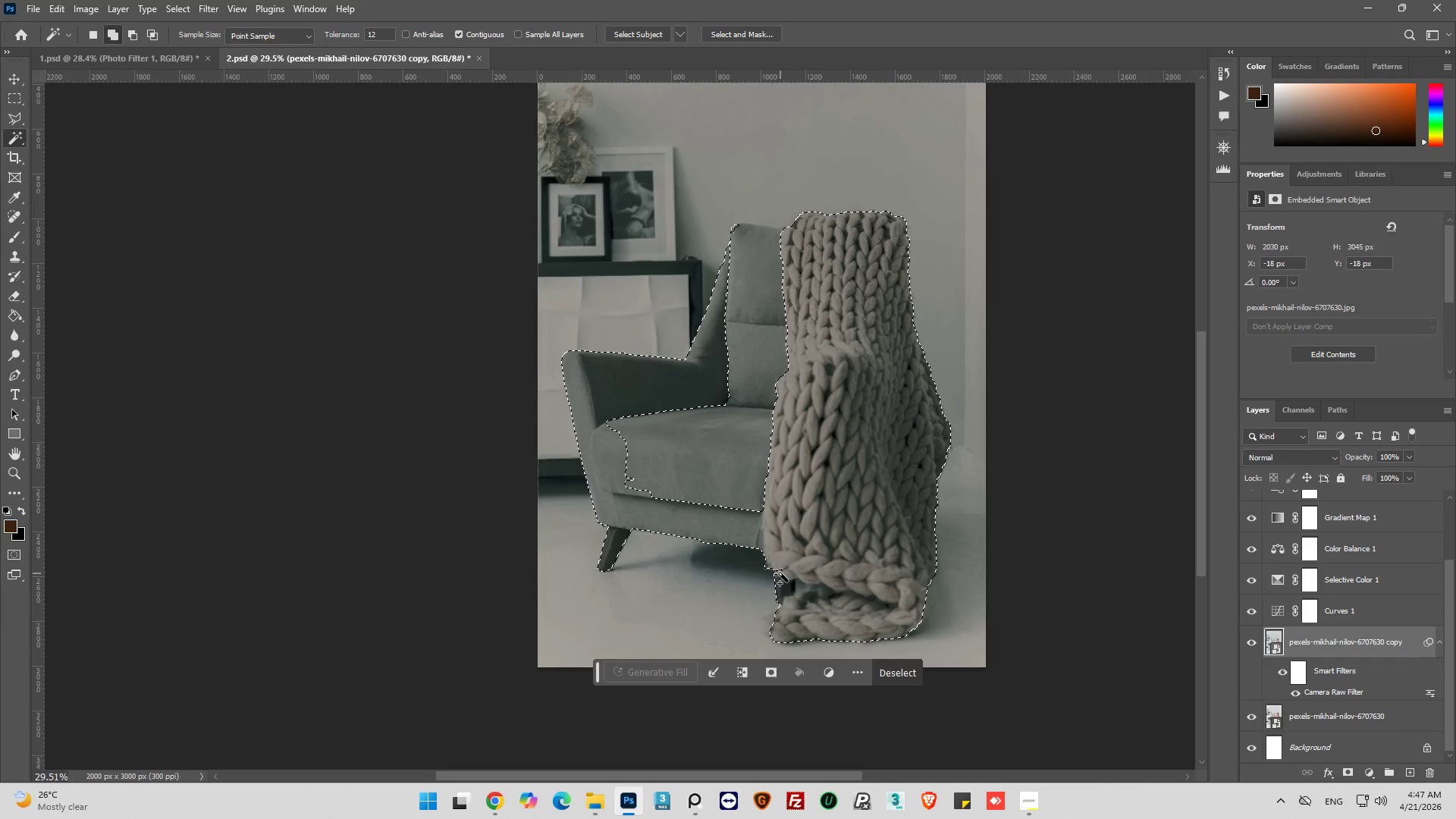 
scroll: coordinate [783, 573], scroll_direction: none, amount: 0.0
 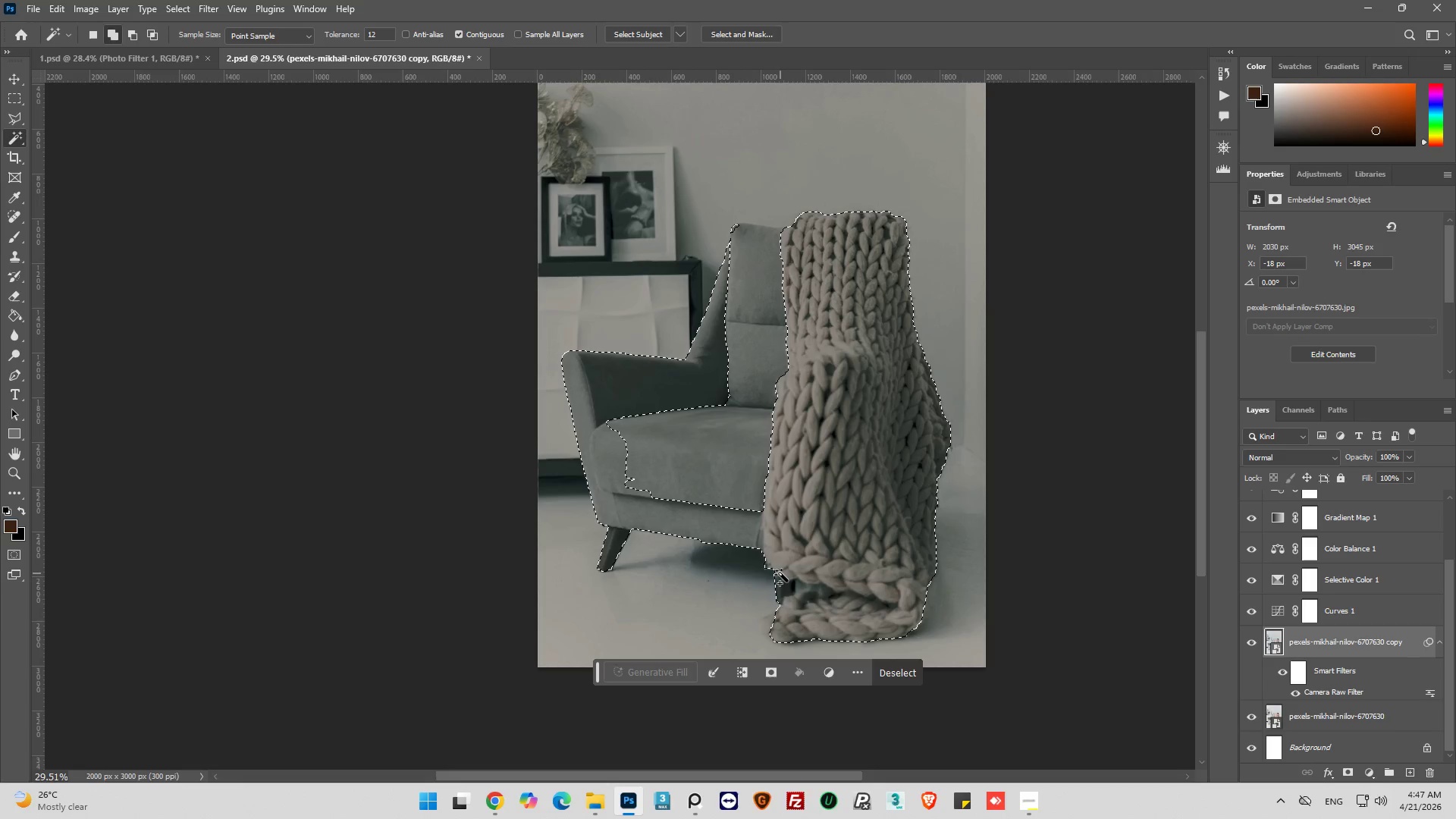 
key(Alt+AltLeft)
 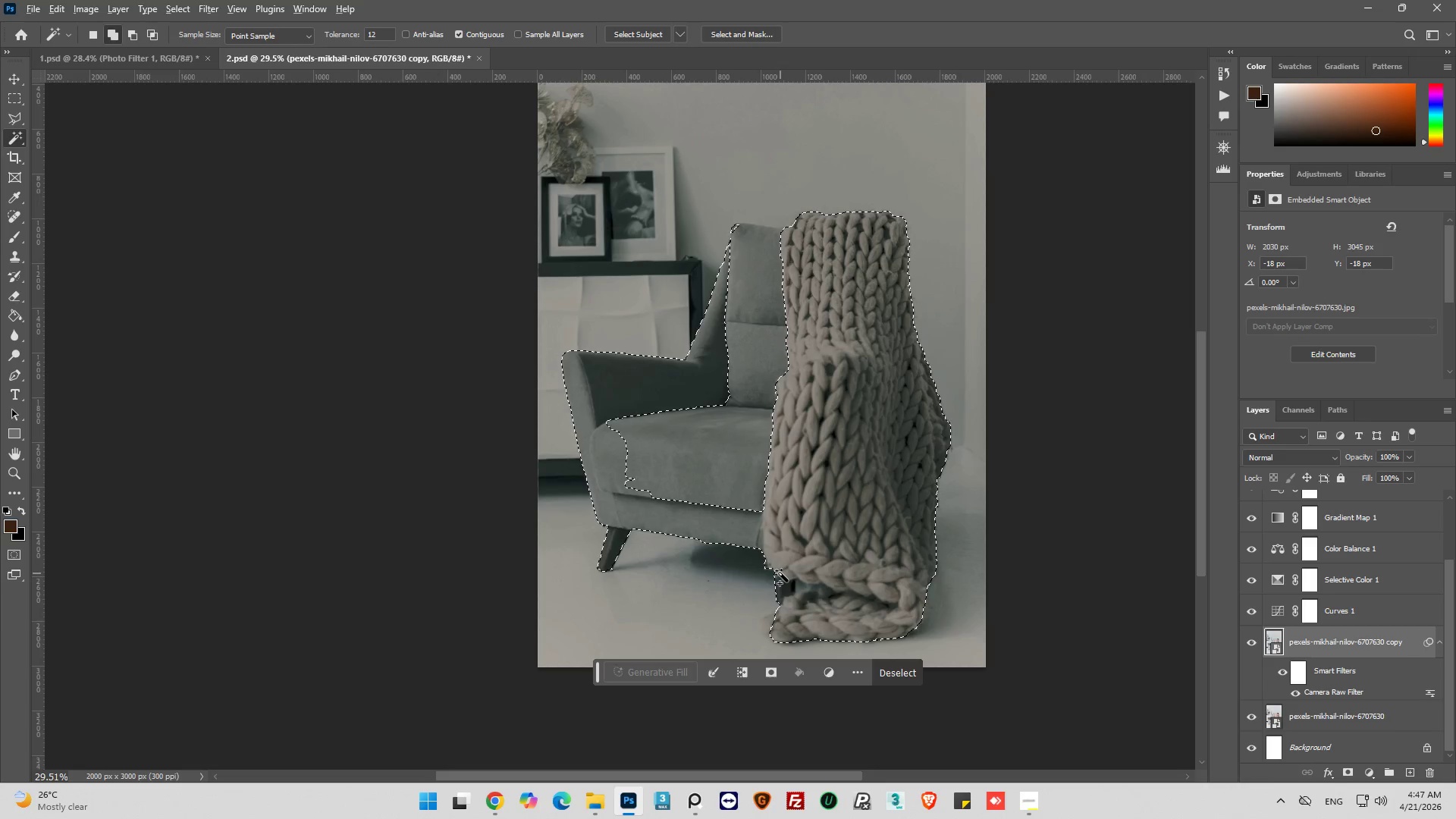 
hold_key(key=AltLeft, duration=0.33)
scroll: coordinate [786, 576], scroll_direction: up, amount: 1.0
 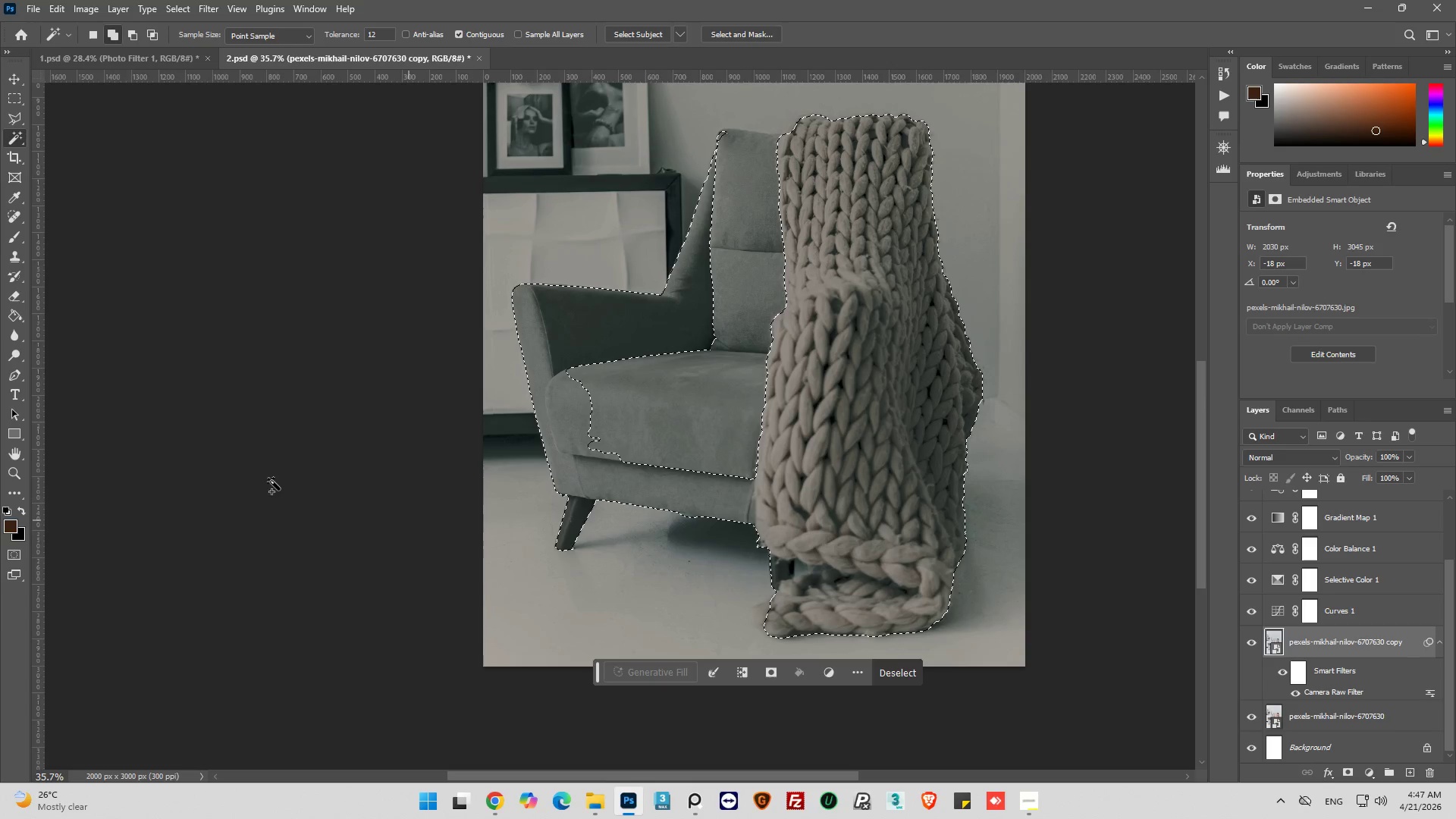 
left_click([9, 118])
 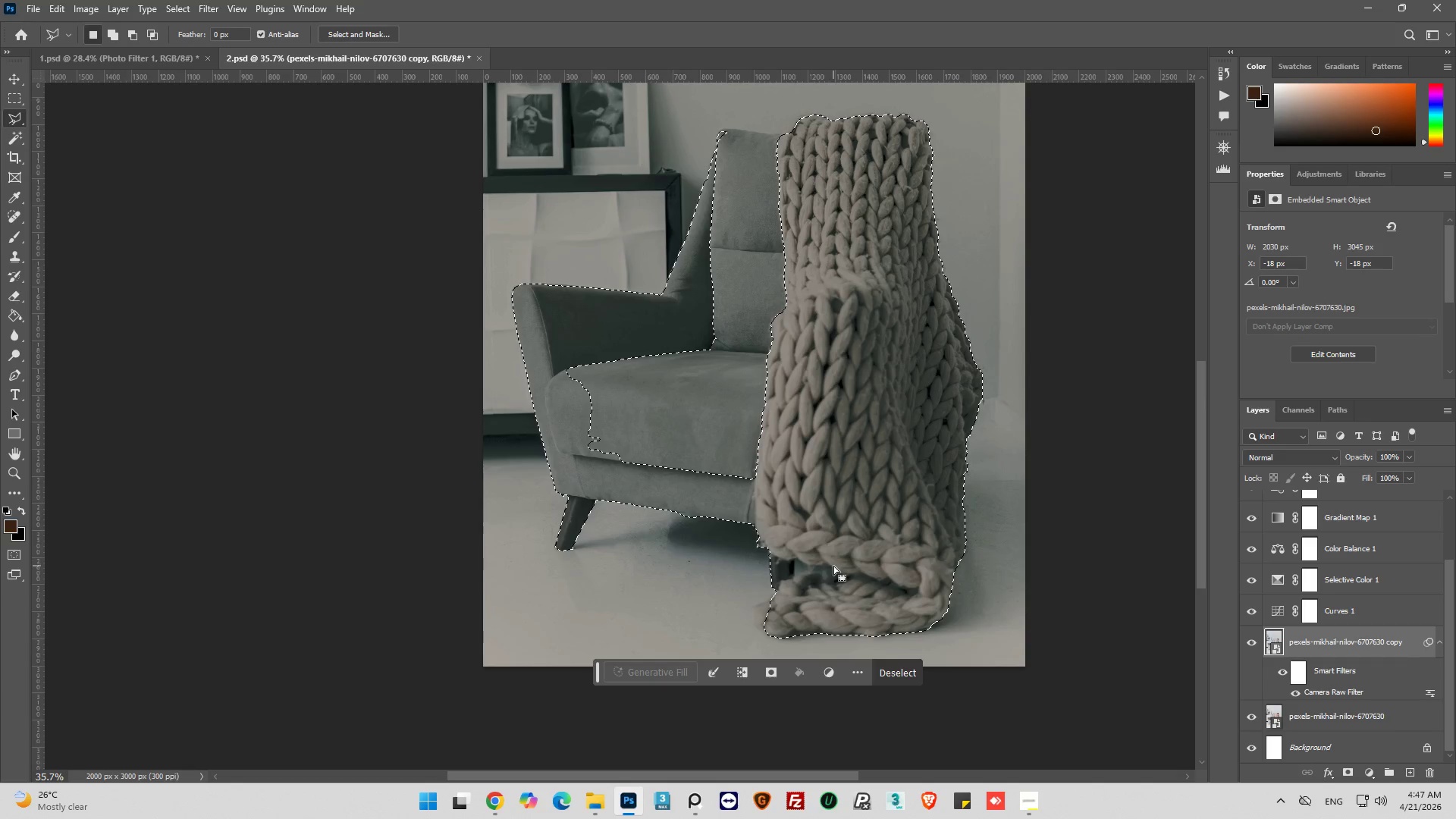 
hold_key(key=AltLeft, duration=1.11)
scroll: coordinate [772, 526], scroll_direction: up, amount: 5.0
 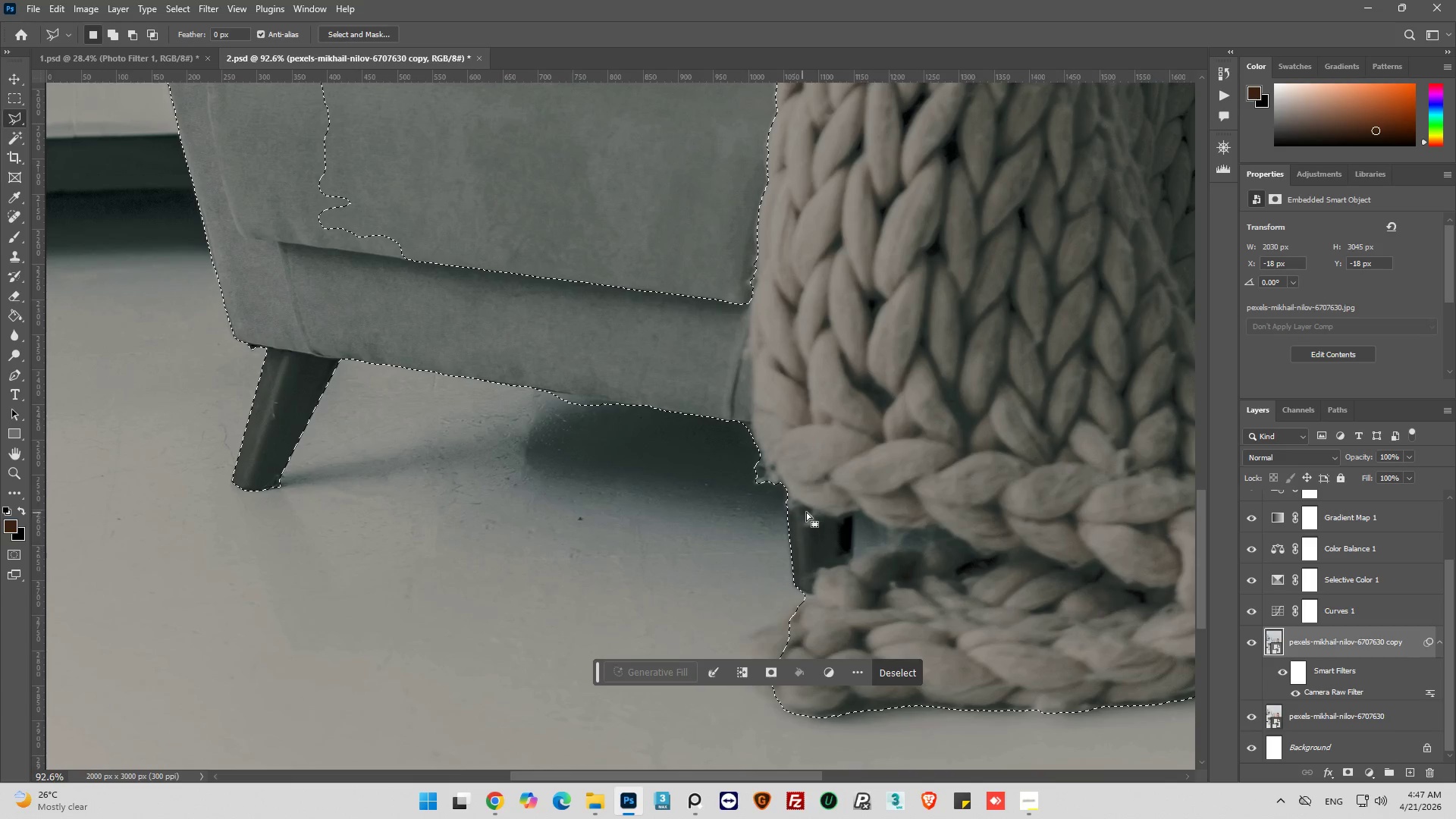 
hold_key(key=AltLeft, duration=0.34)
 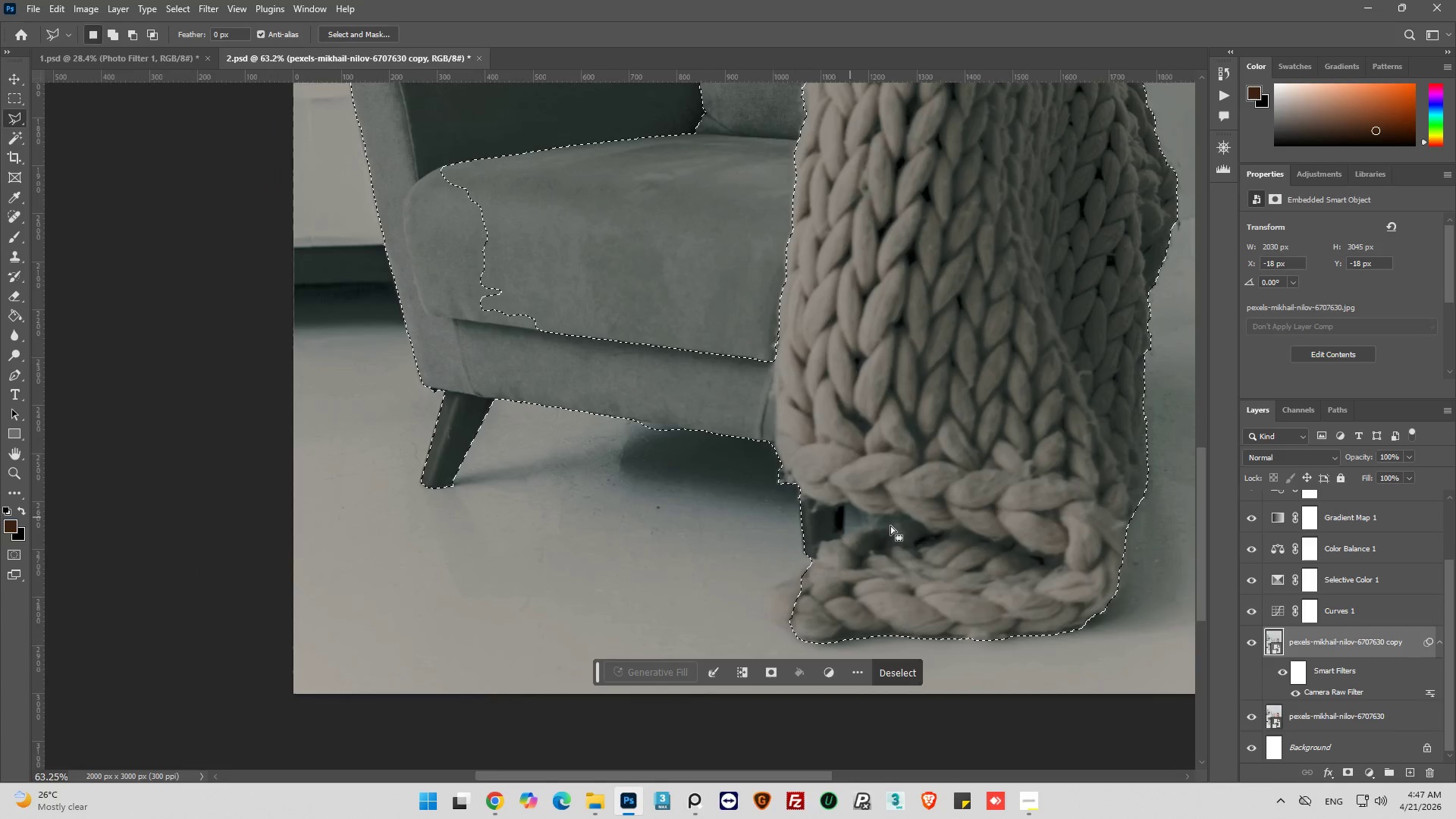 
hold_key(key=AltLeft, duration=0.61)
 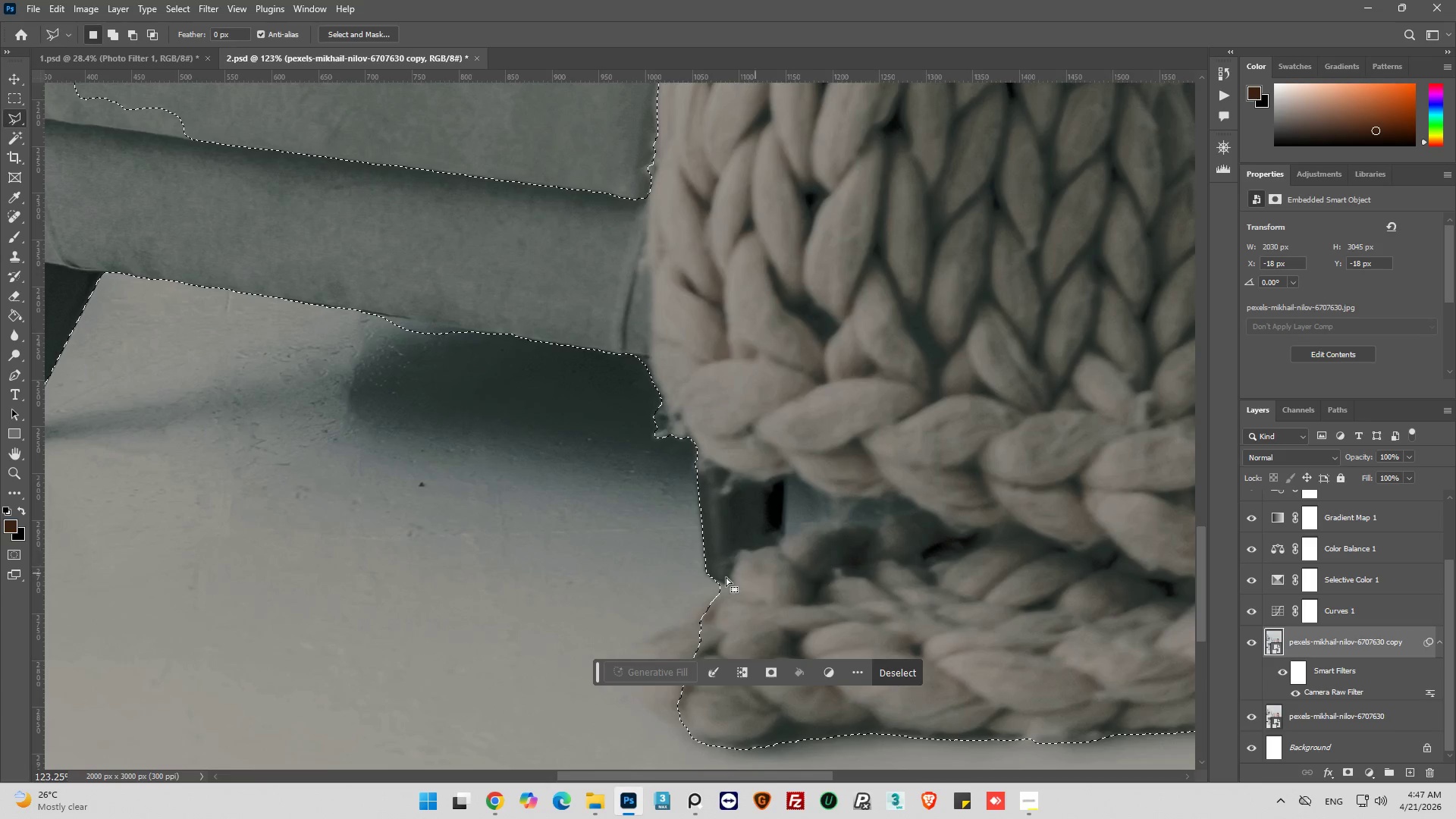 
hold_key(key=AltLeft, duration=2.47)
 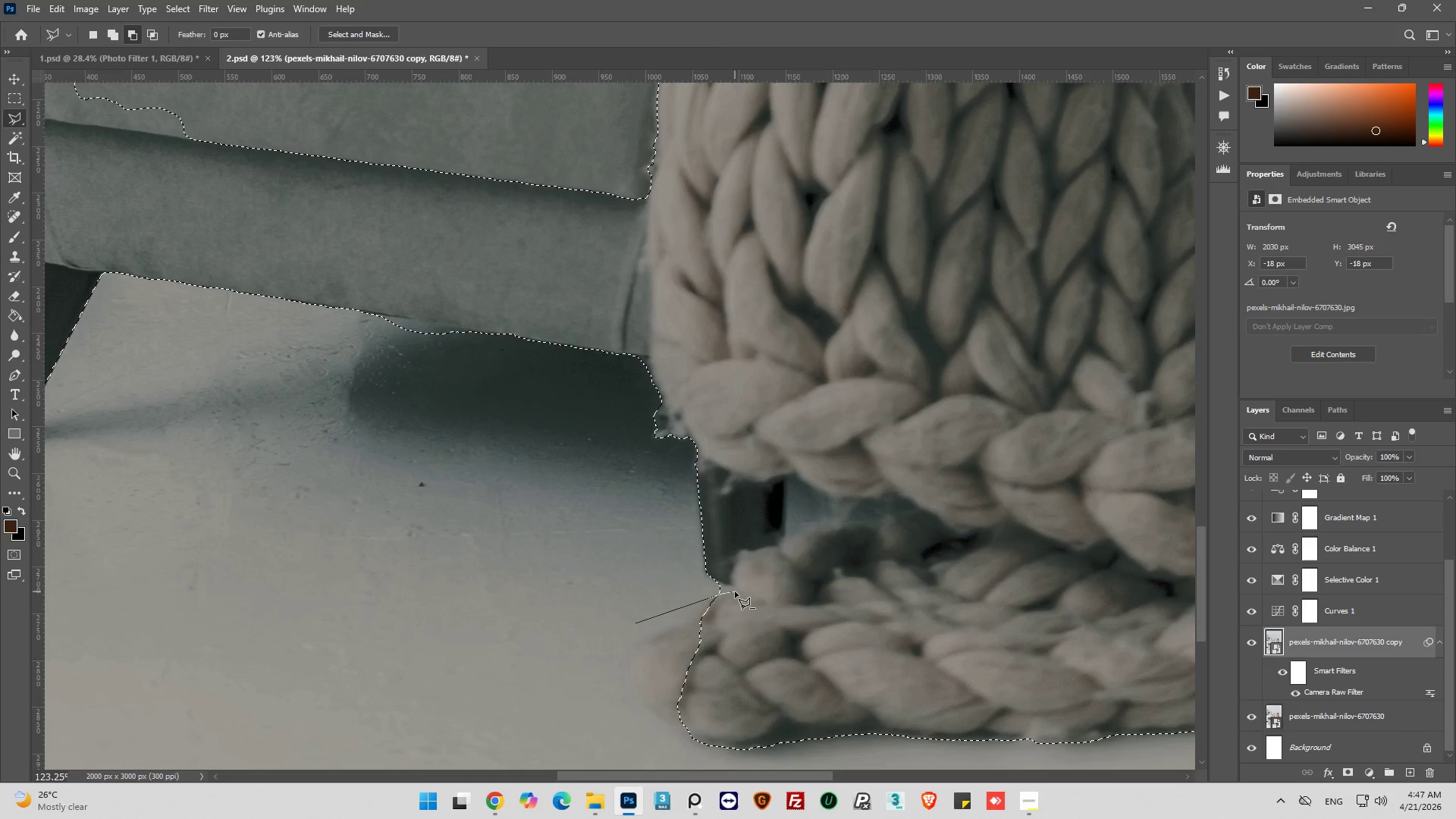 
scroll: coordinate [906, 536], scroll_direction: up, amount: 2.0
 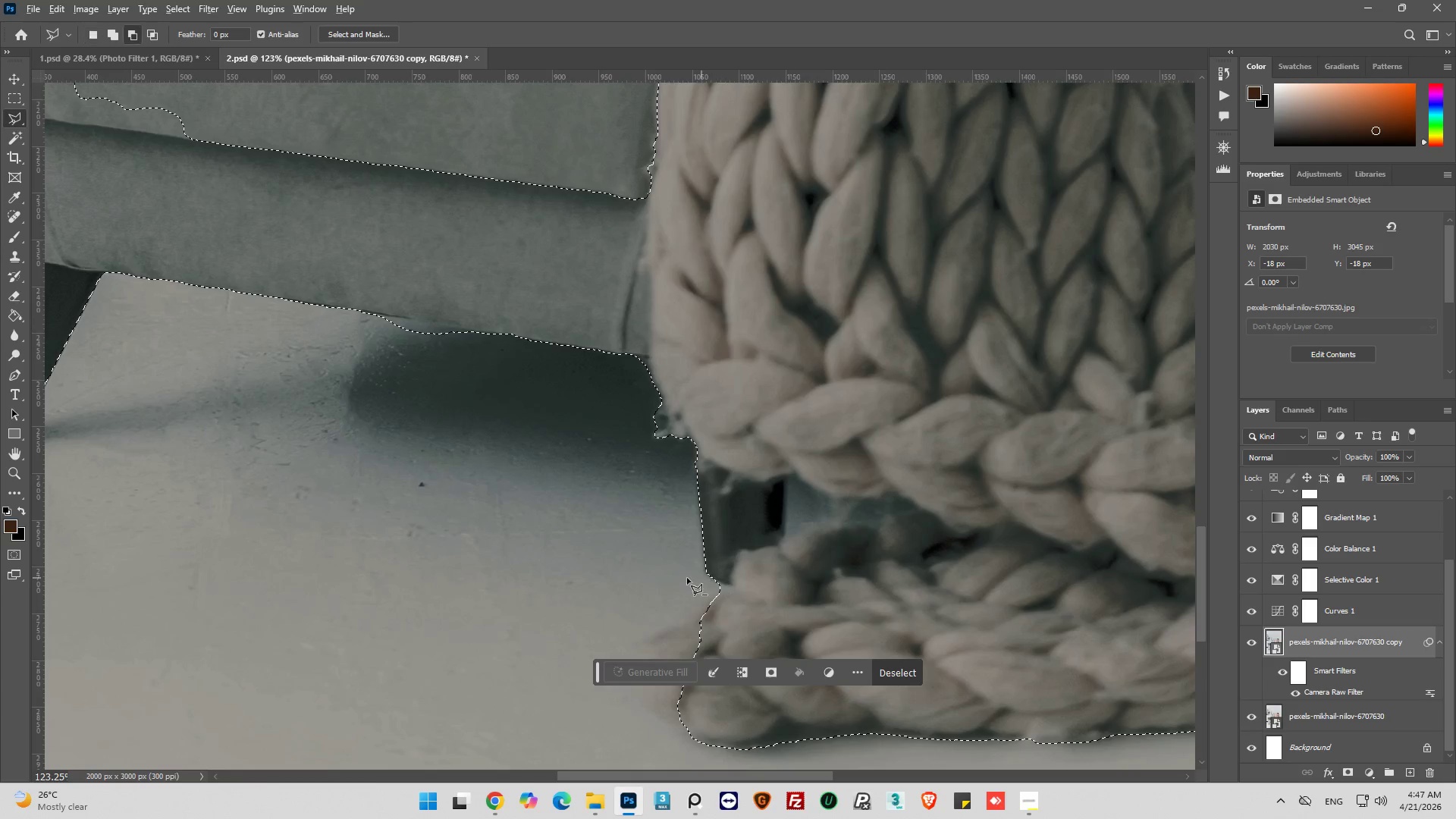 
left_click([722, 594])
 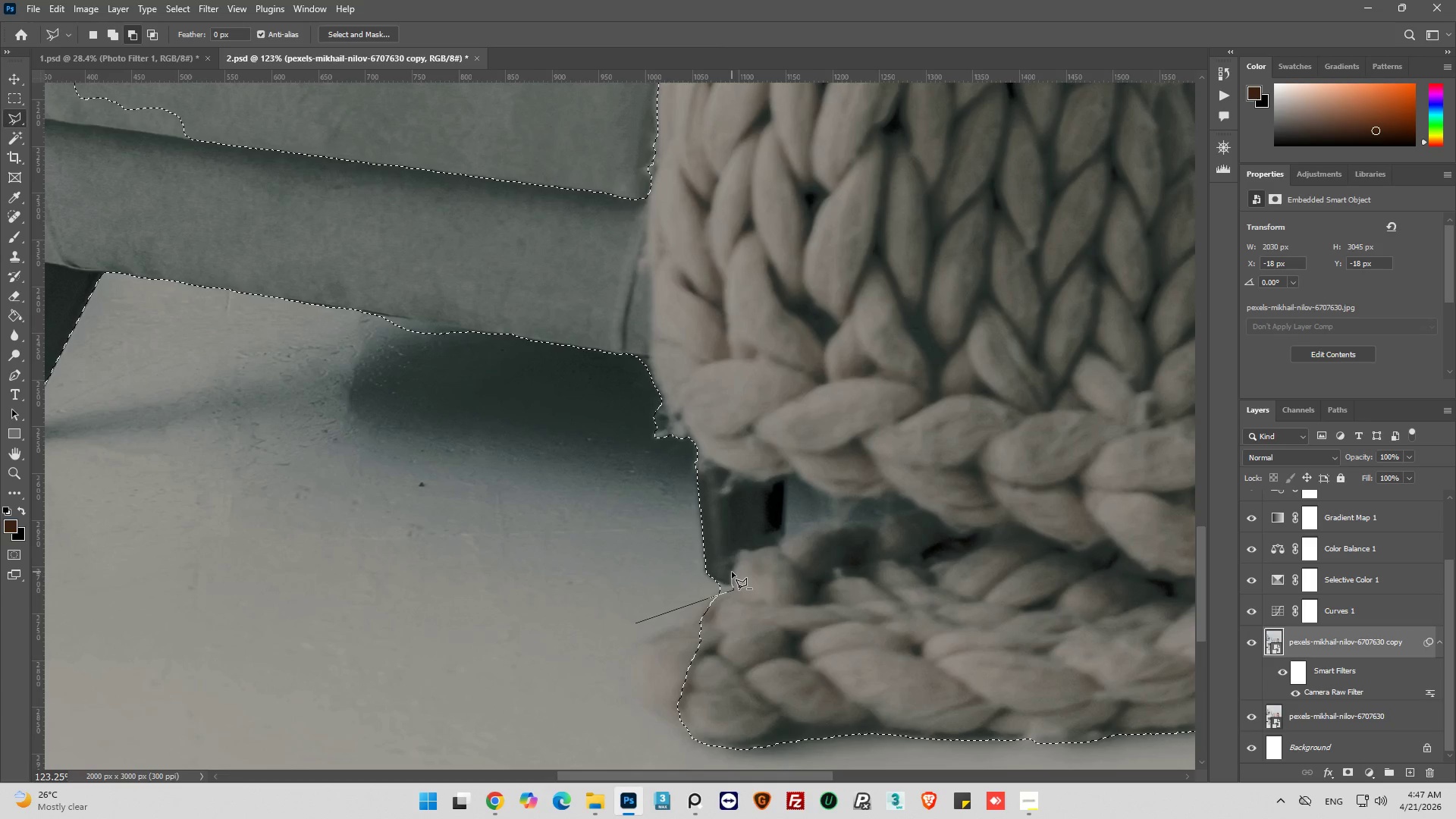 
left_click([737, 564])
 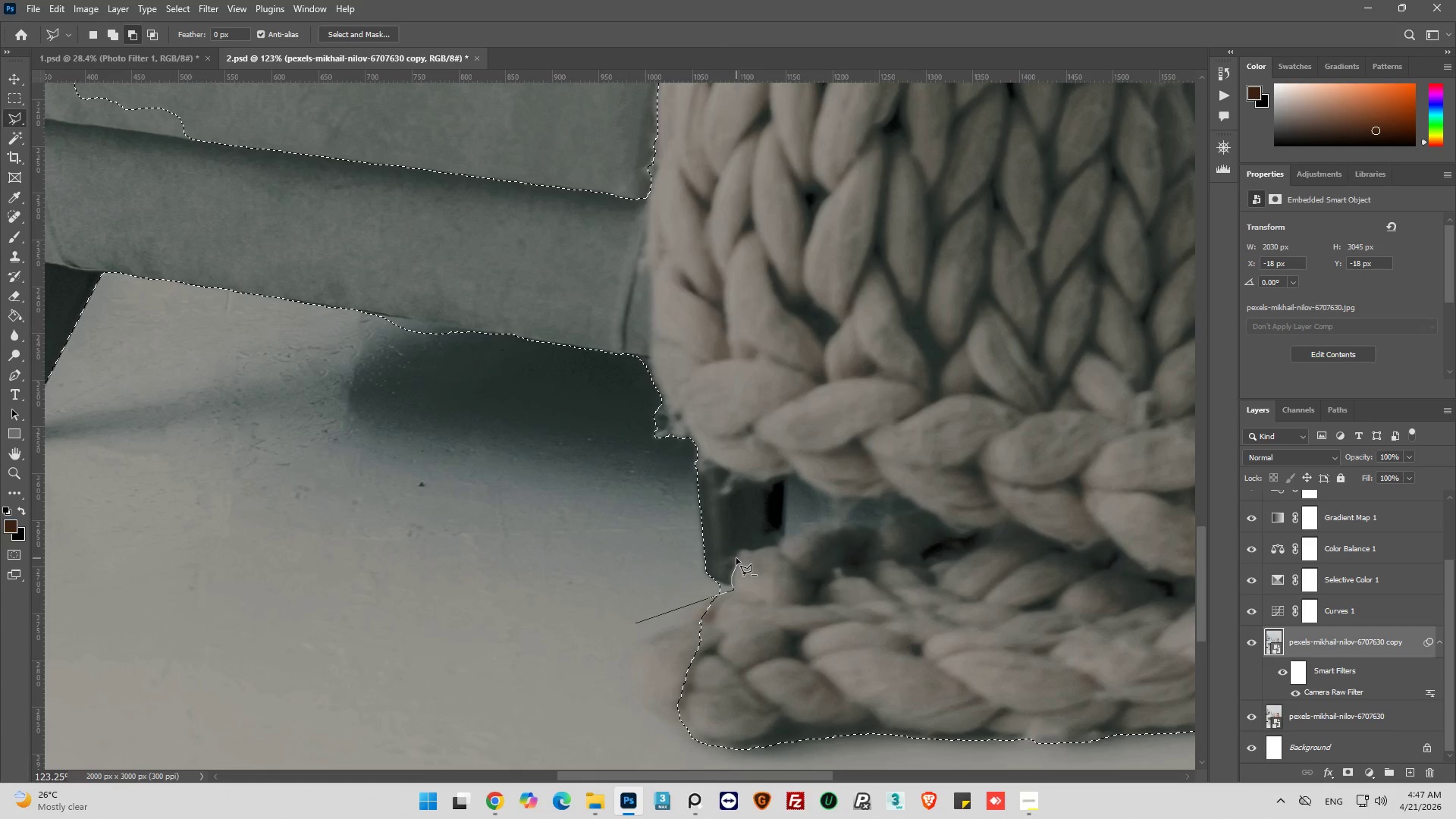 
left_click([736, 558])
 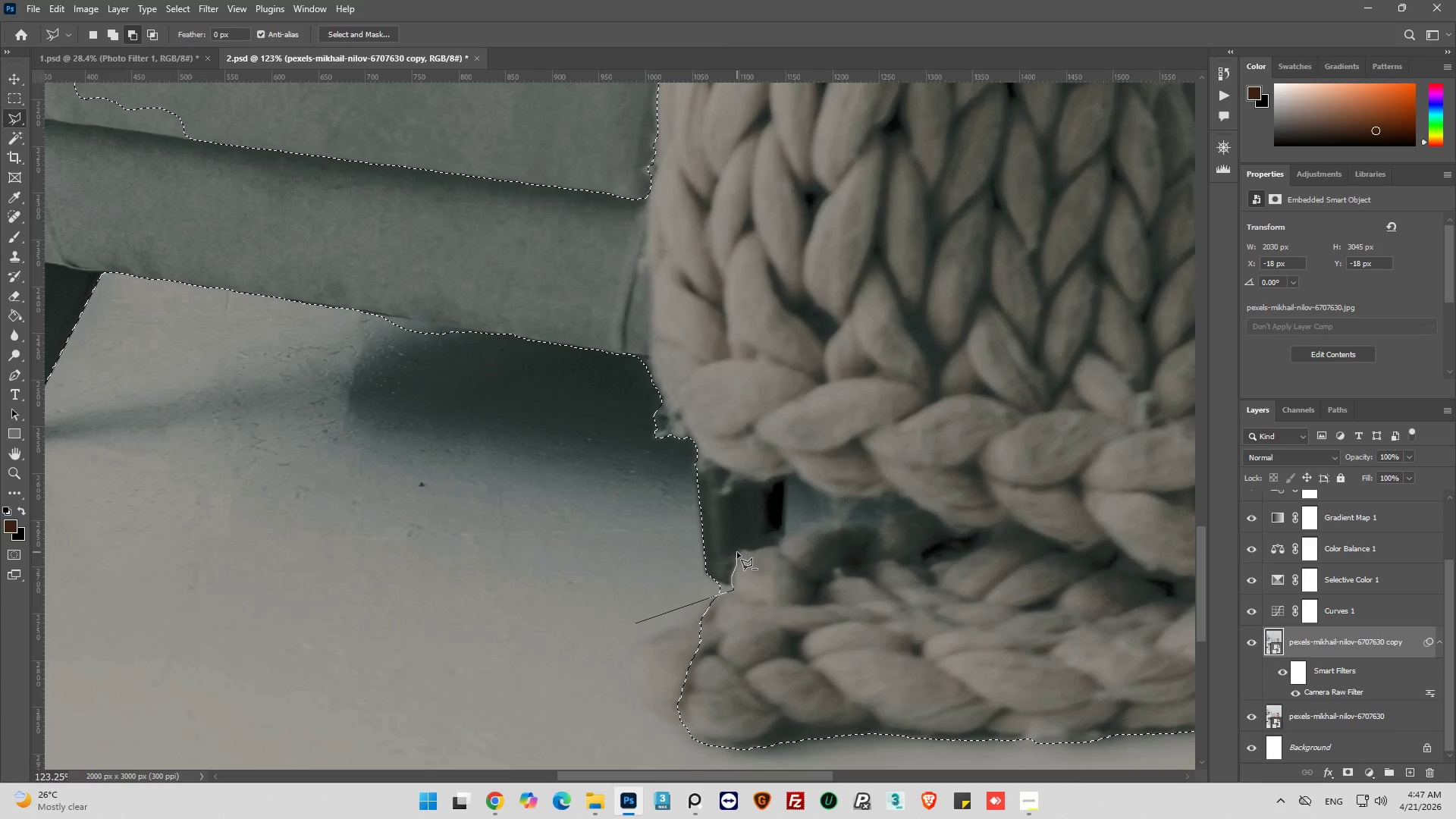 
left_click([737, 551])
 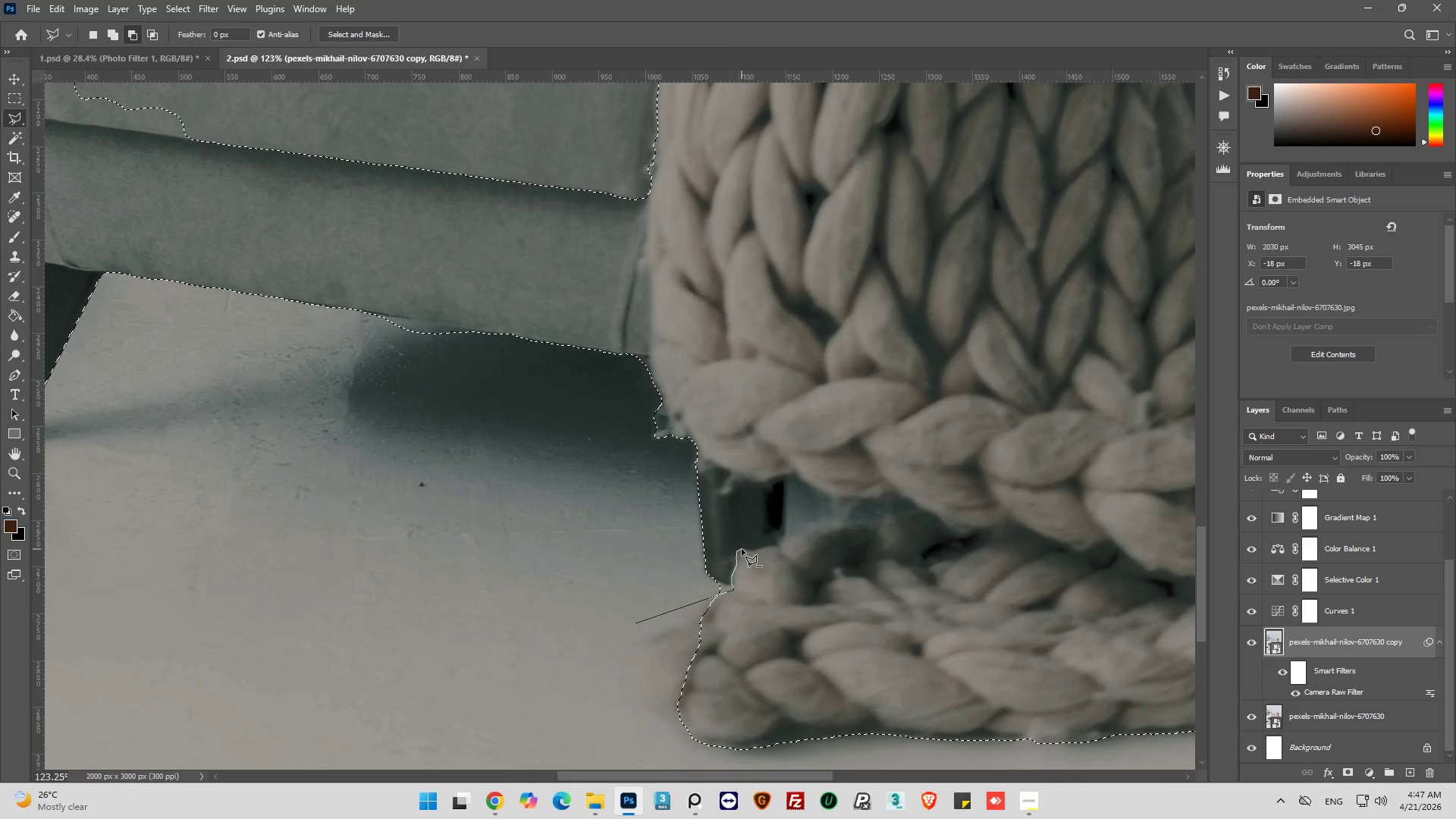 
left_click([742, 549])
 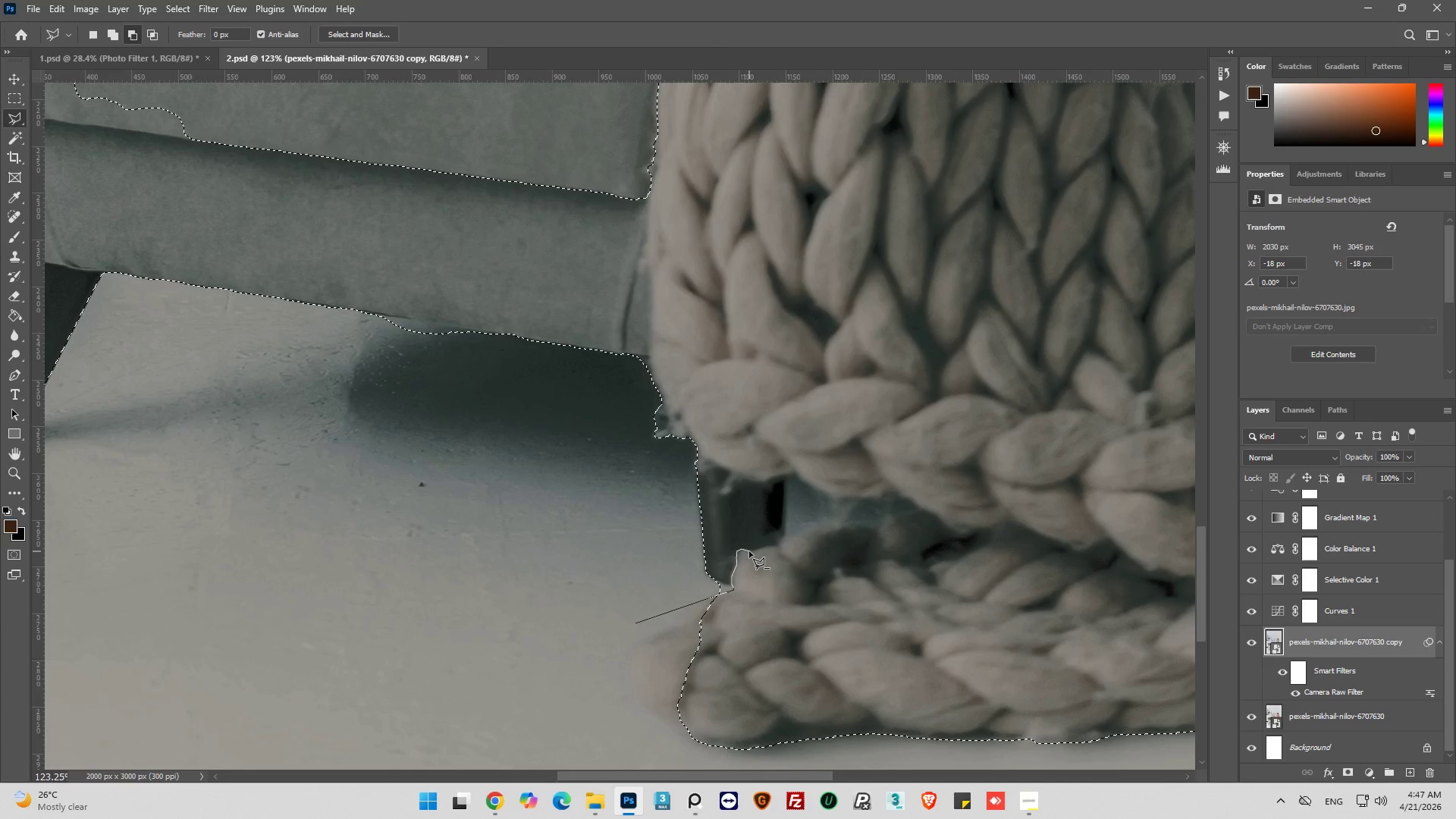 
left_click([749, 551])
 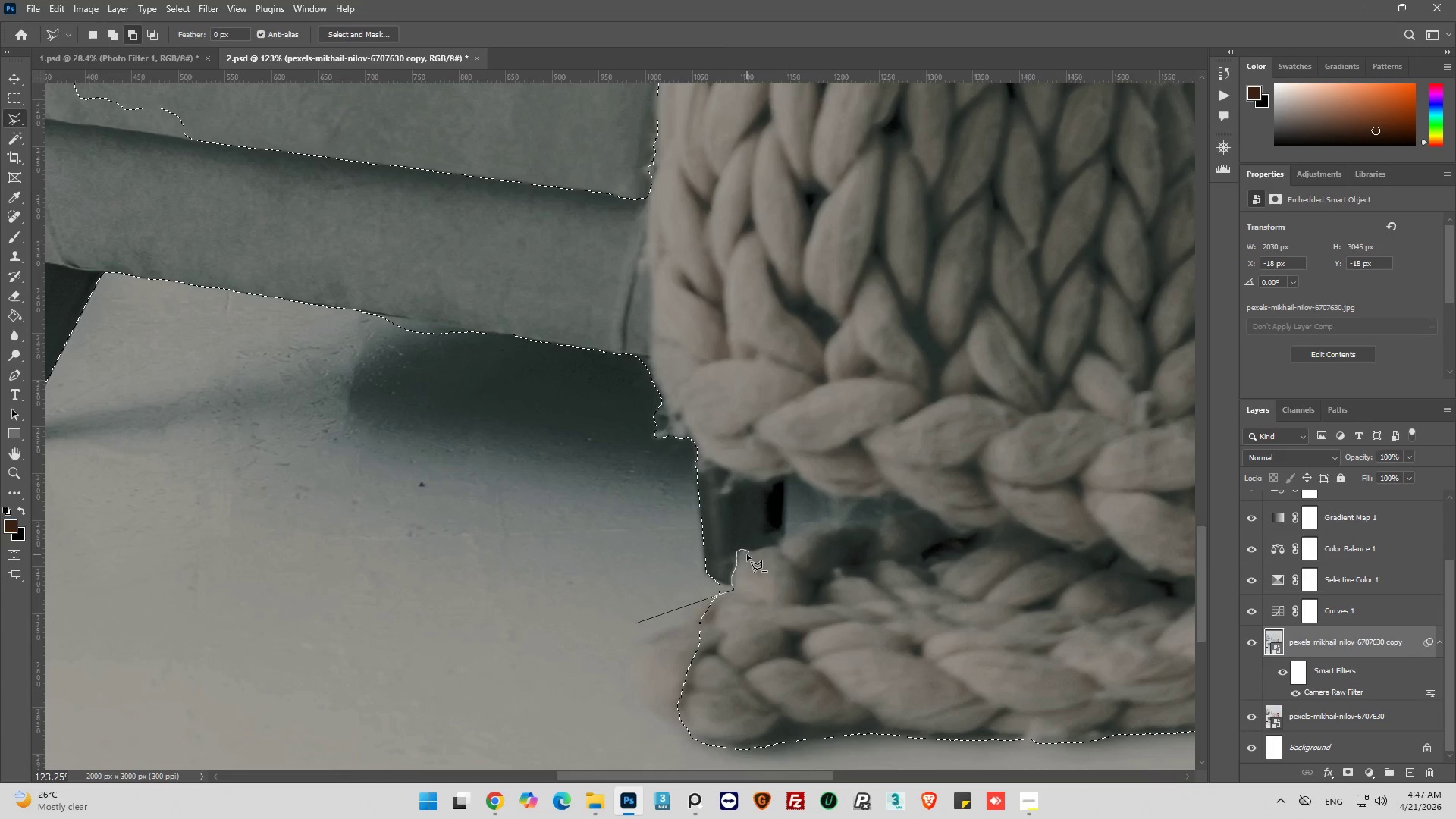 
left_click([753, 552])
 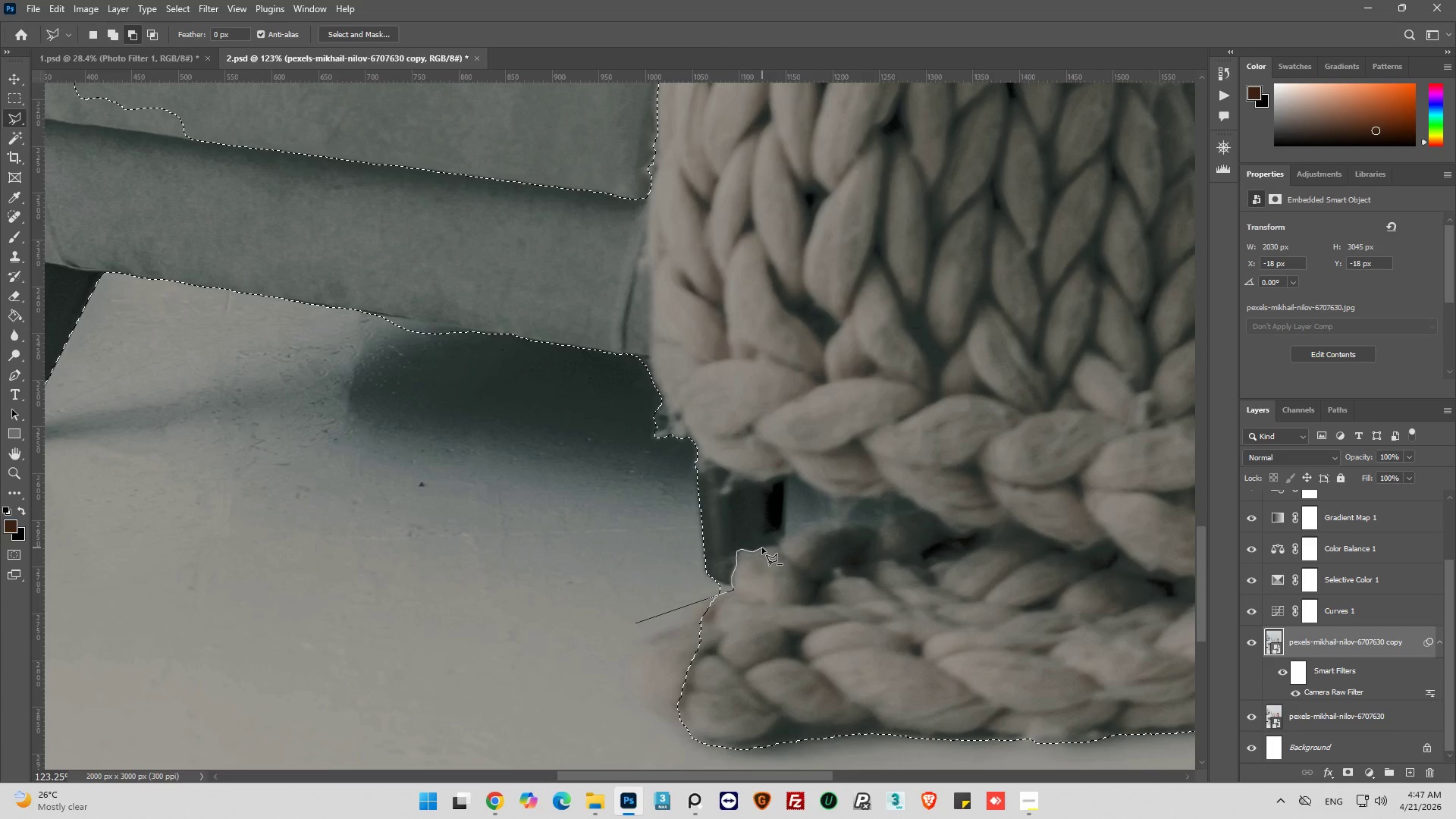 
left_click([762, 548])
 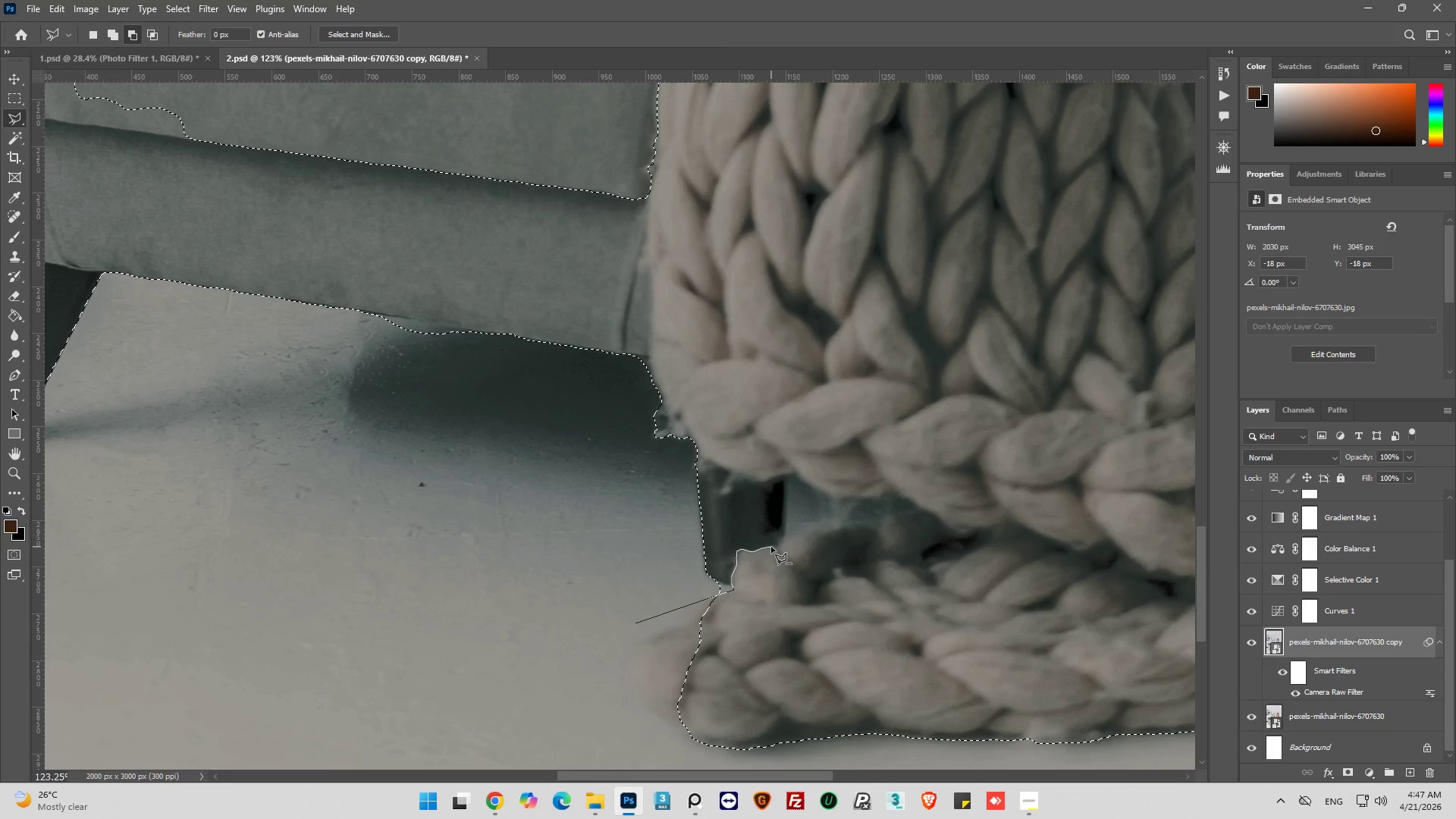 
left_click([771, 547])
 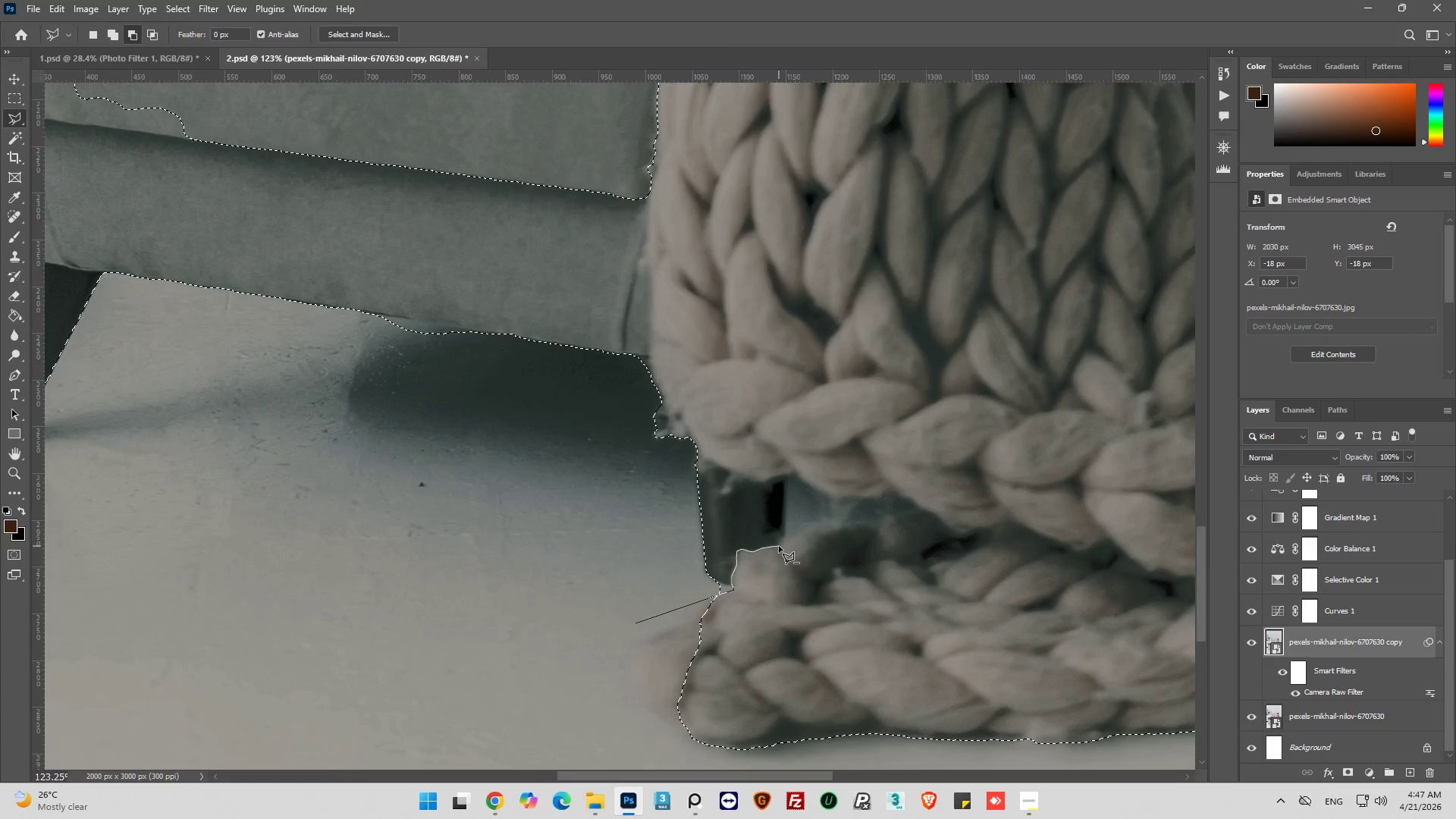 
left_click([779, 546])
 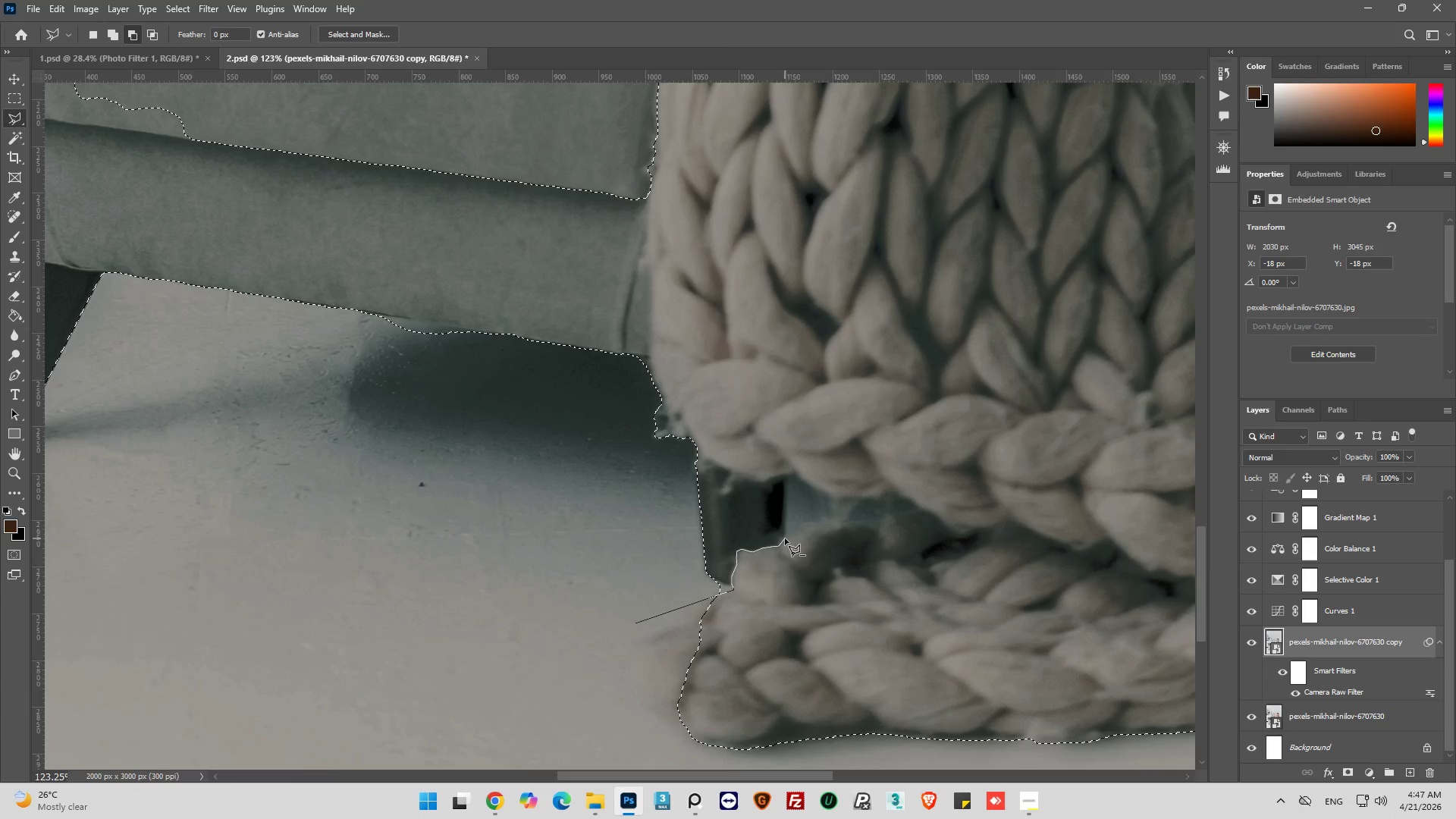 
left_click([785, 538])
 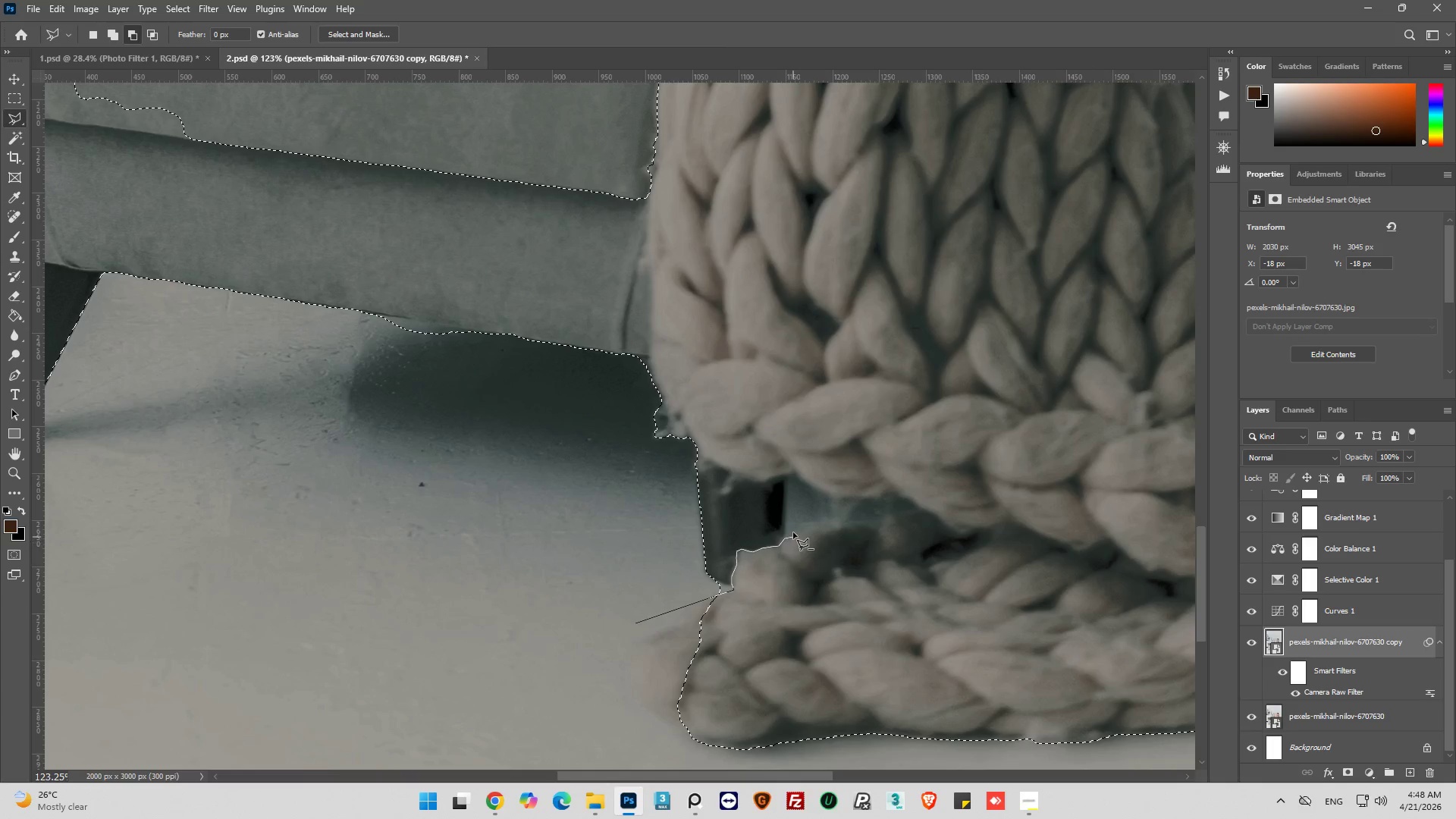 
left_click([792, 529])
 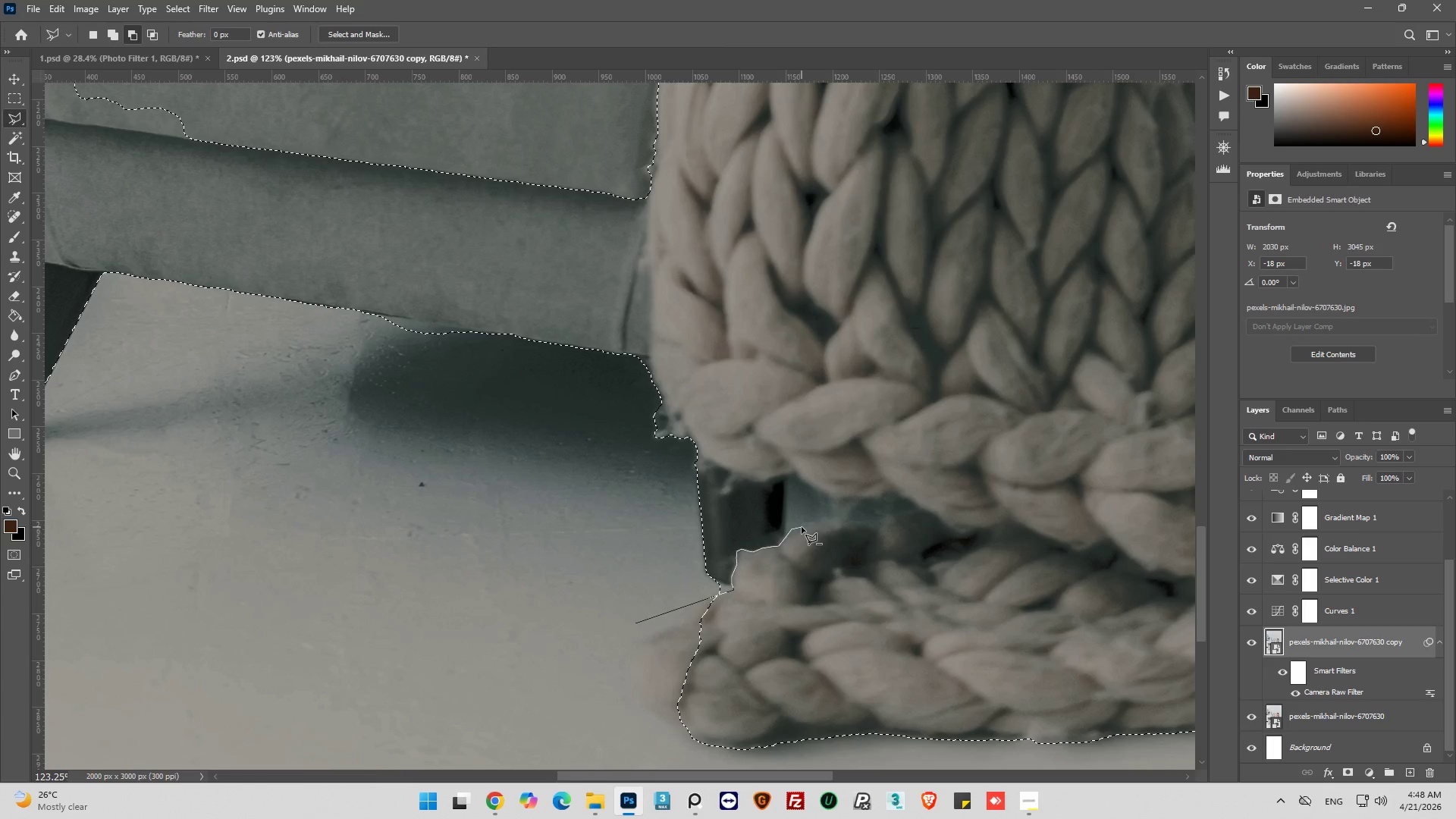 
left_click_drag(start_coordinate=[802, 527], to_coordinate=[811, 525])
 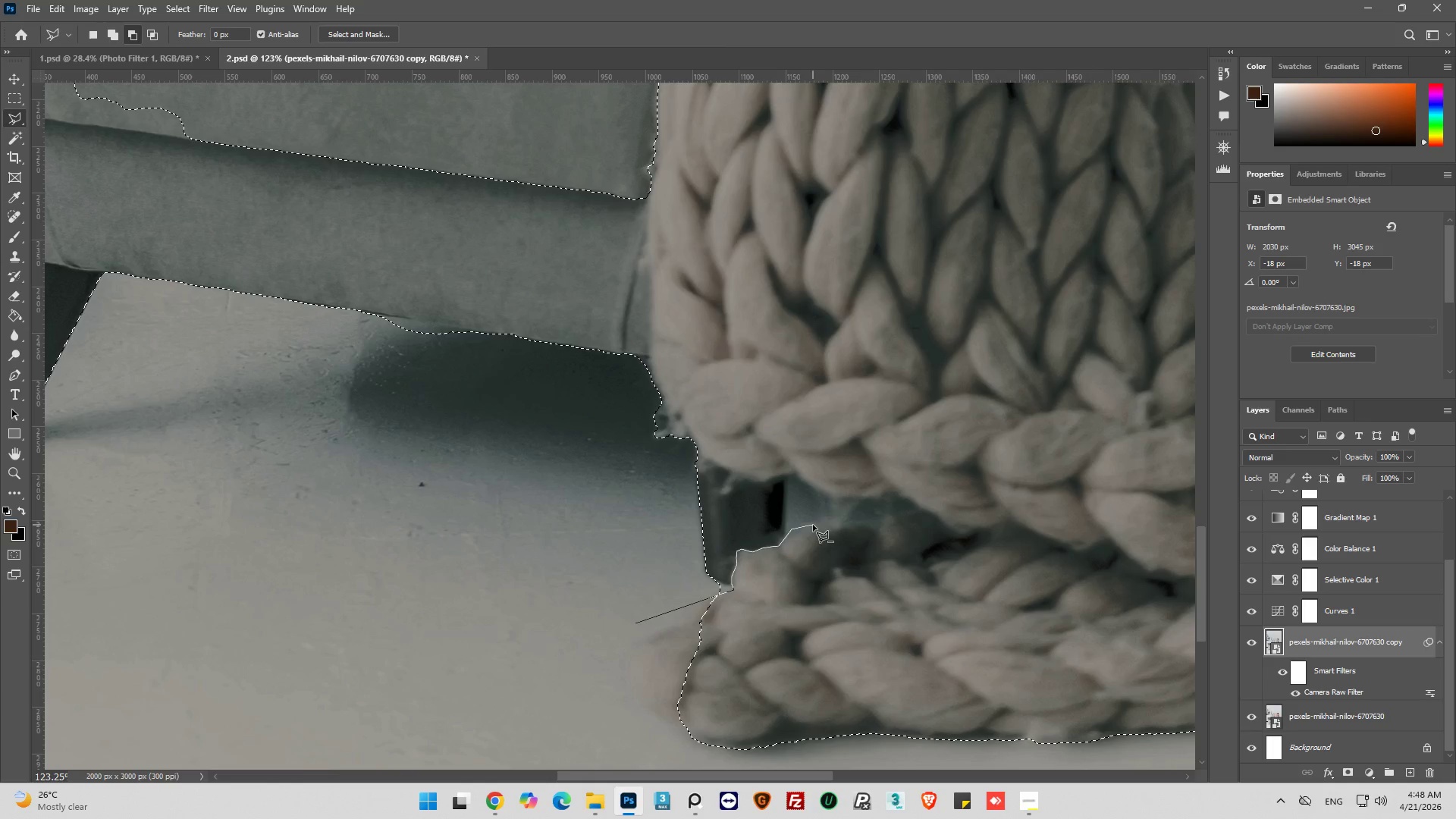 
left_click([813, 525])
 